 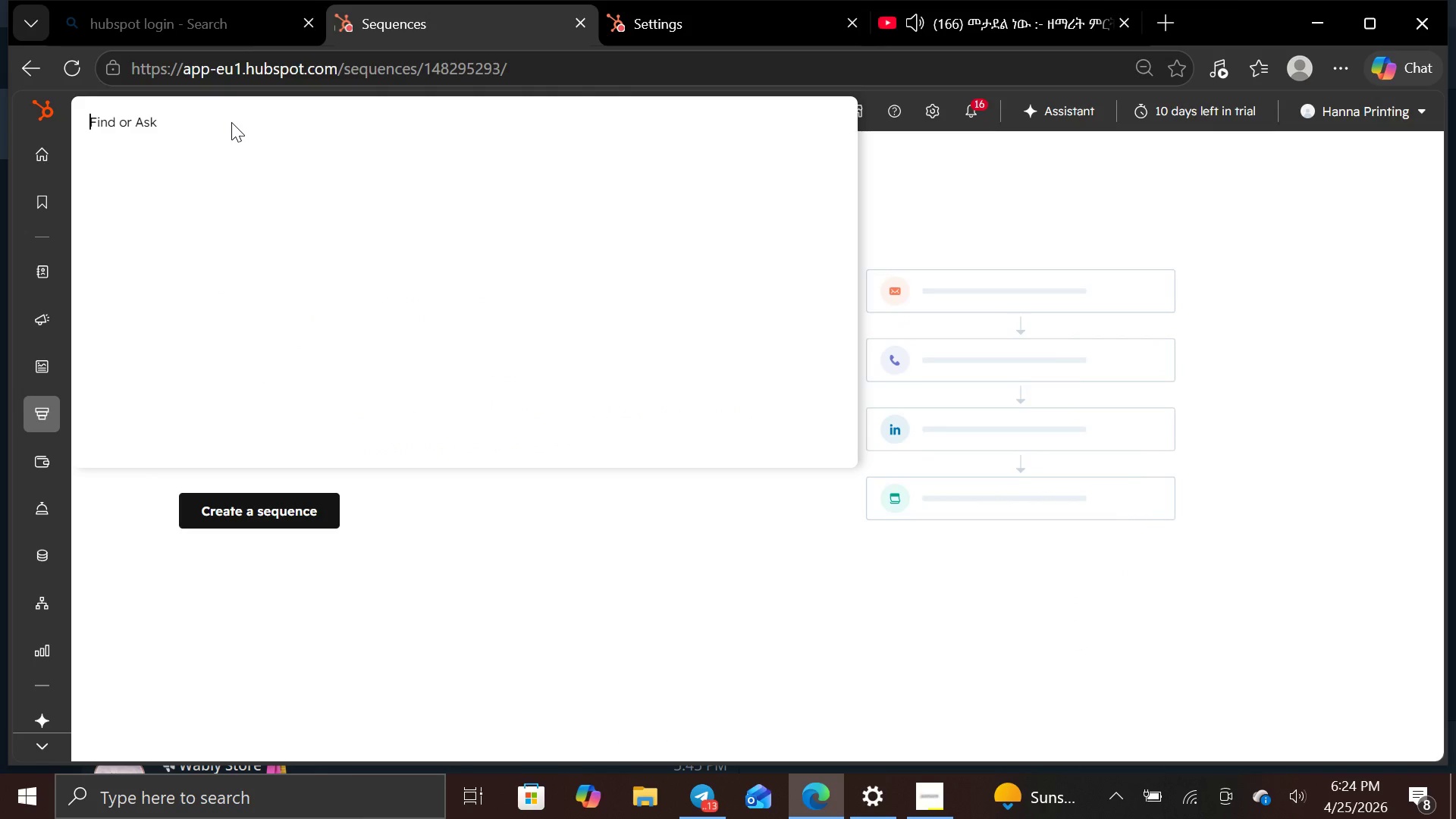 
key(M)
 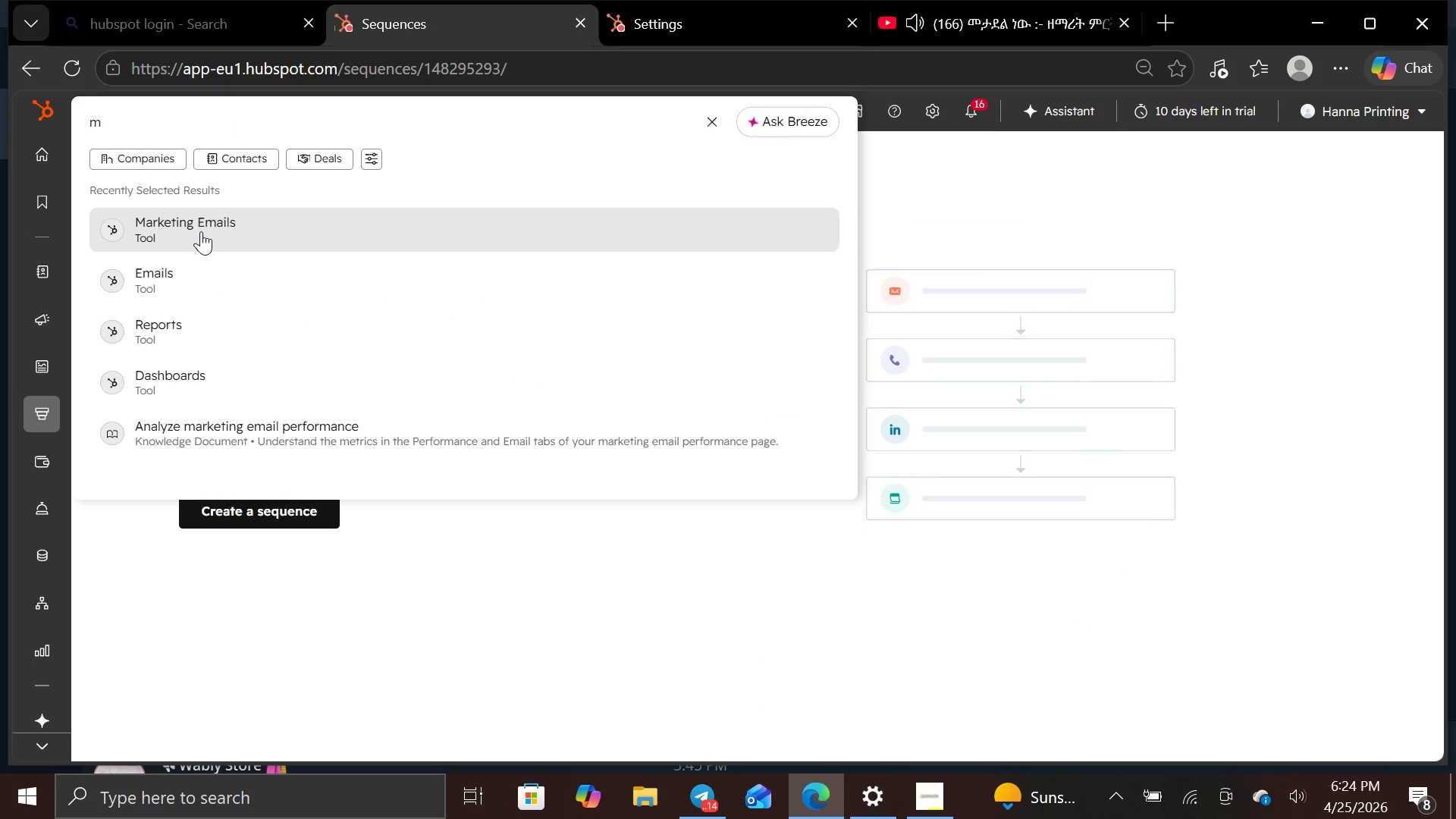 
left_click([201, 231])
 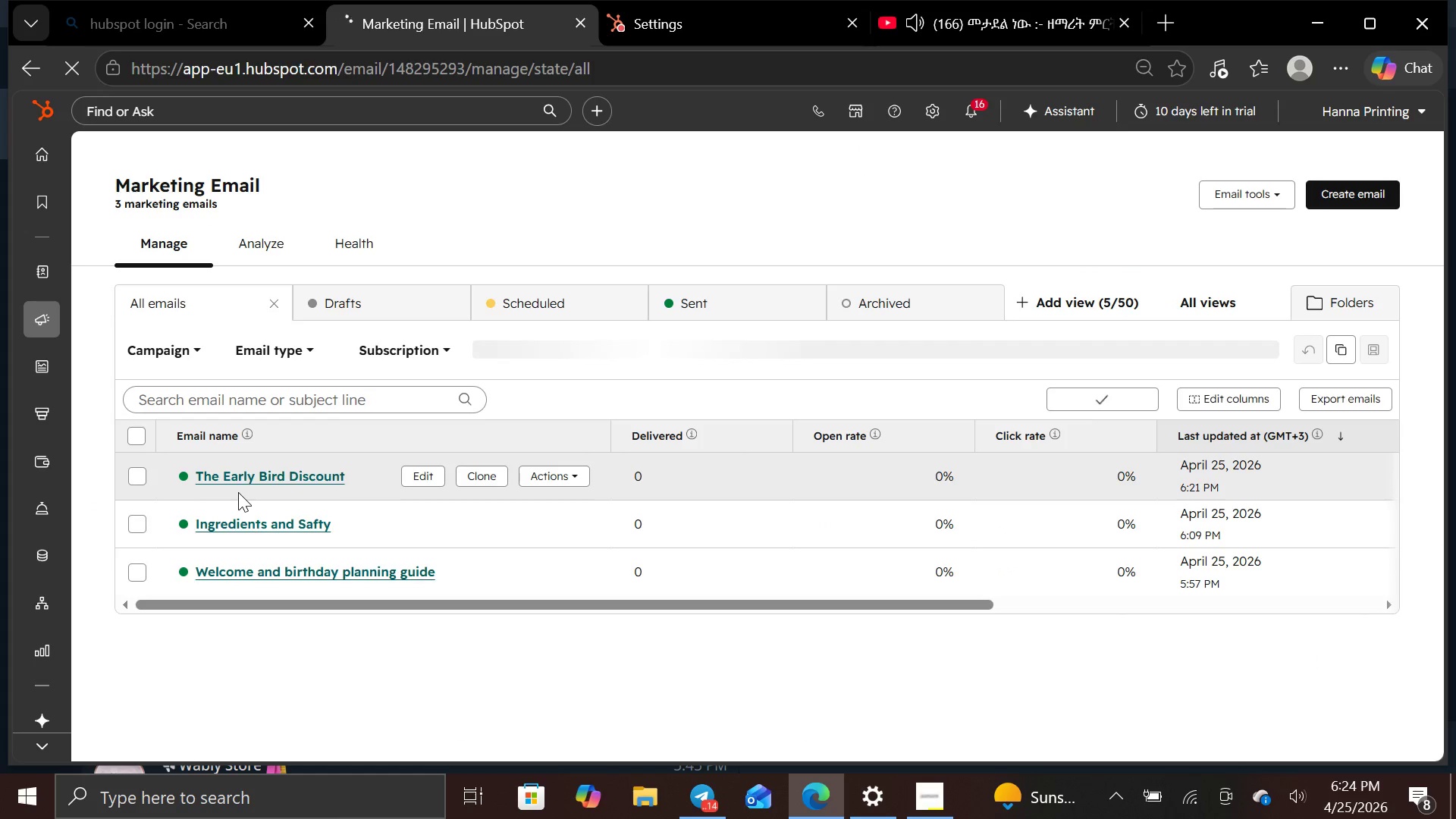 
wait(8.81)
 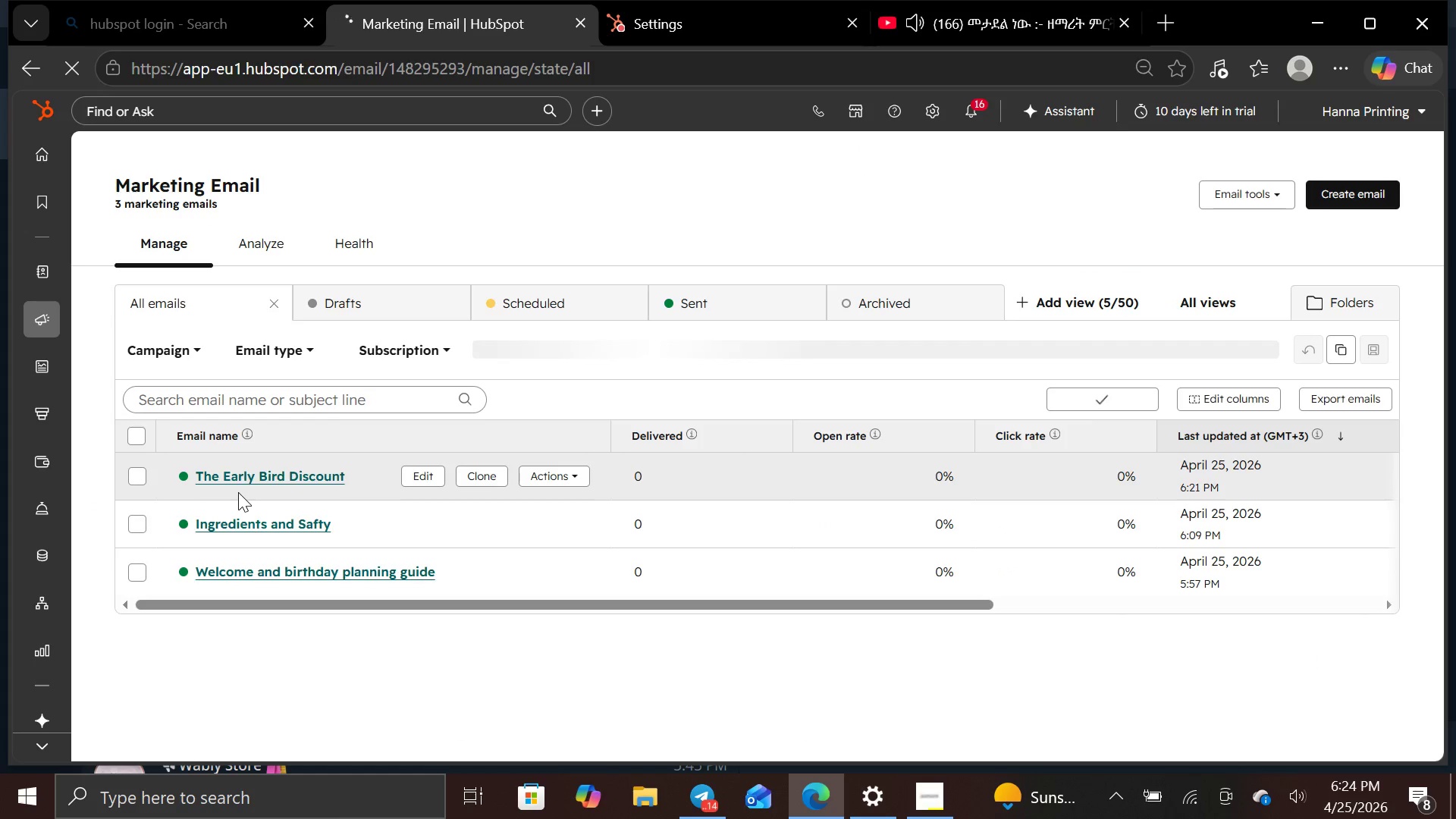 
mouse_move([625, 435])
 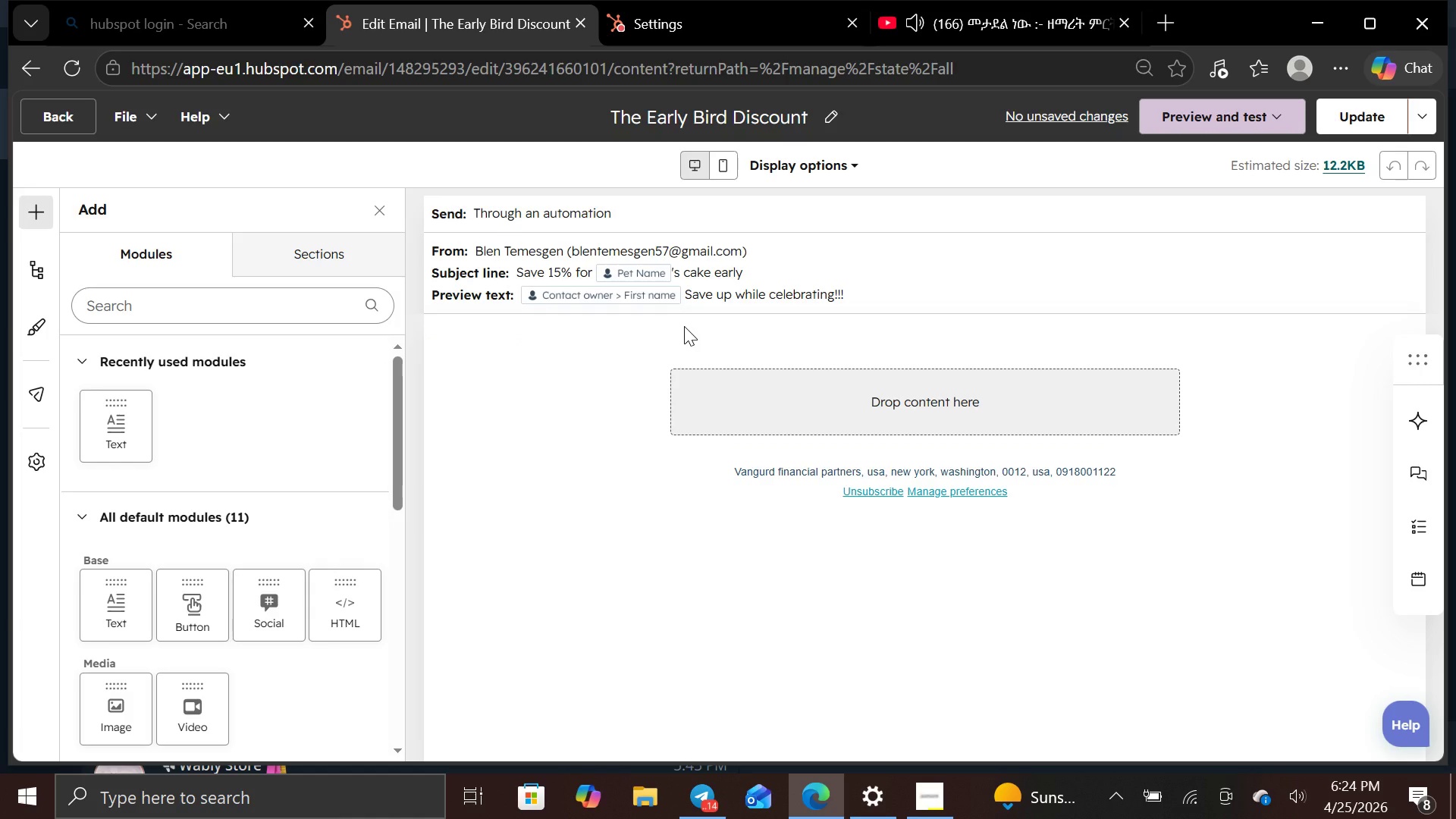 
key(PrintScreen)
 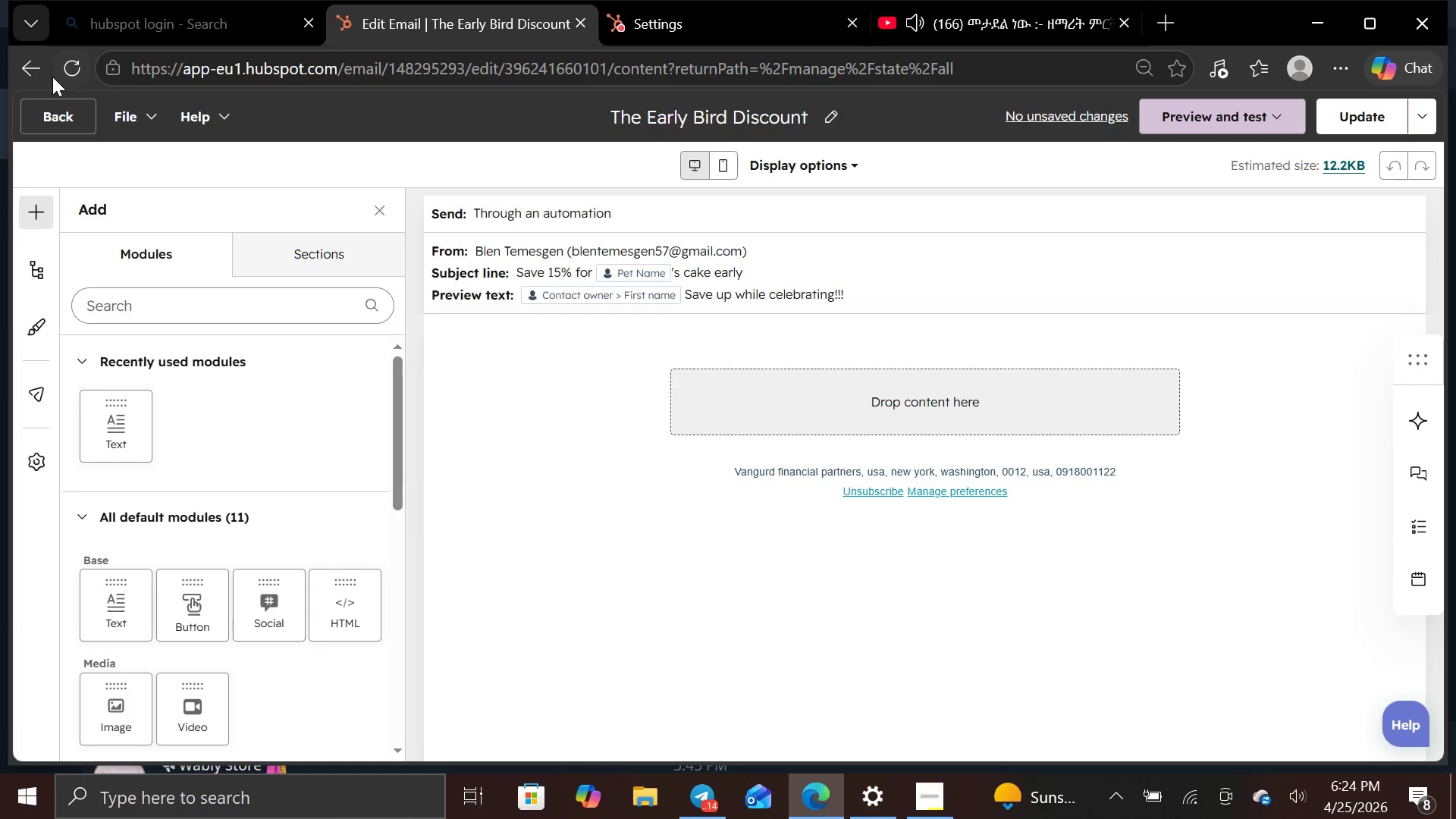 
left_click([61, 108])
 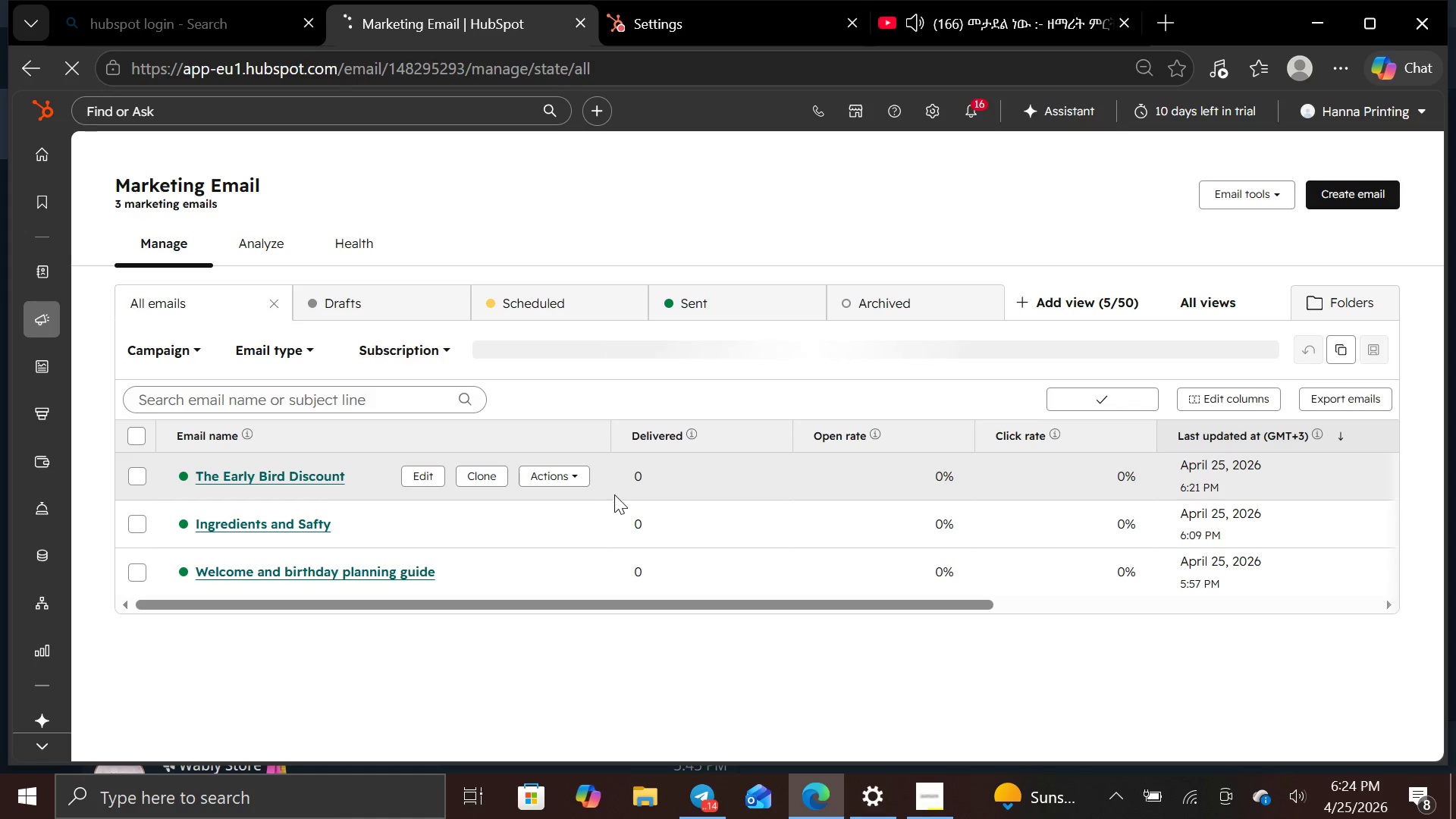 
left_click([428, 528])
 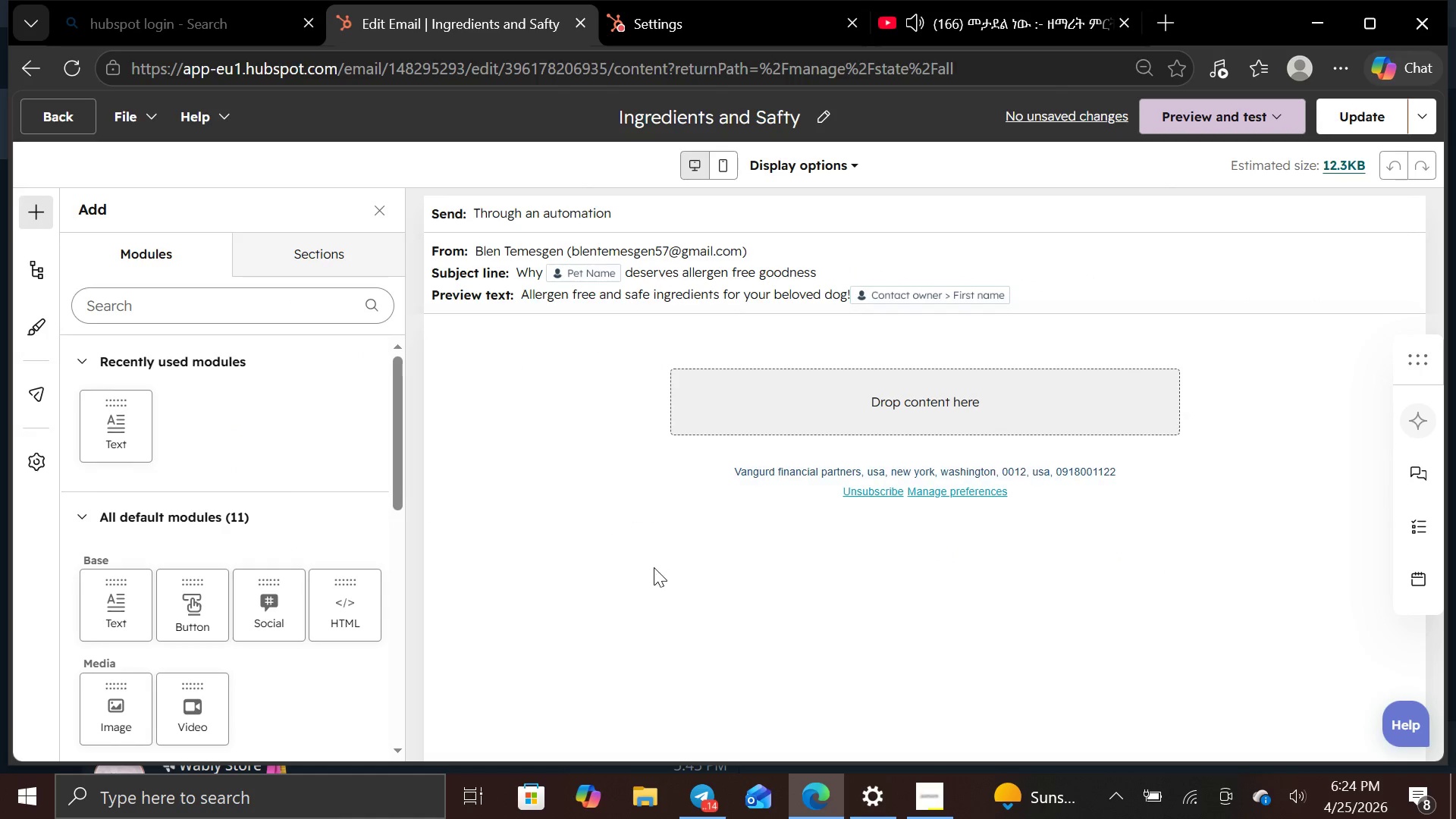 
wait(5.34)
 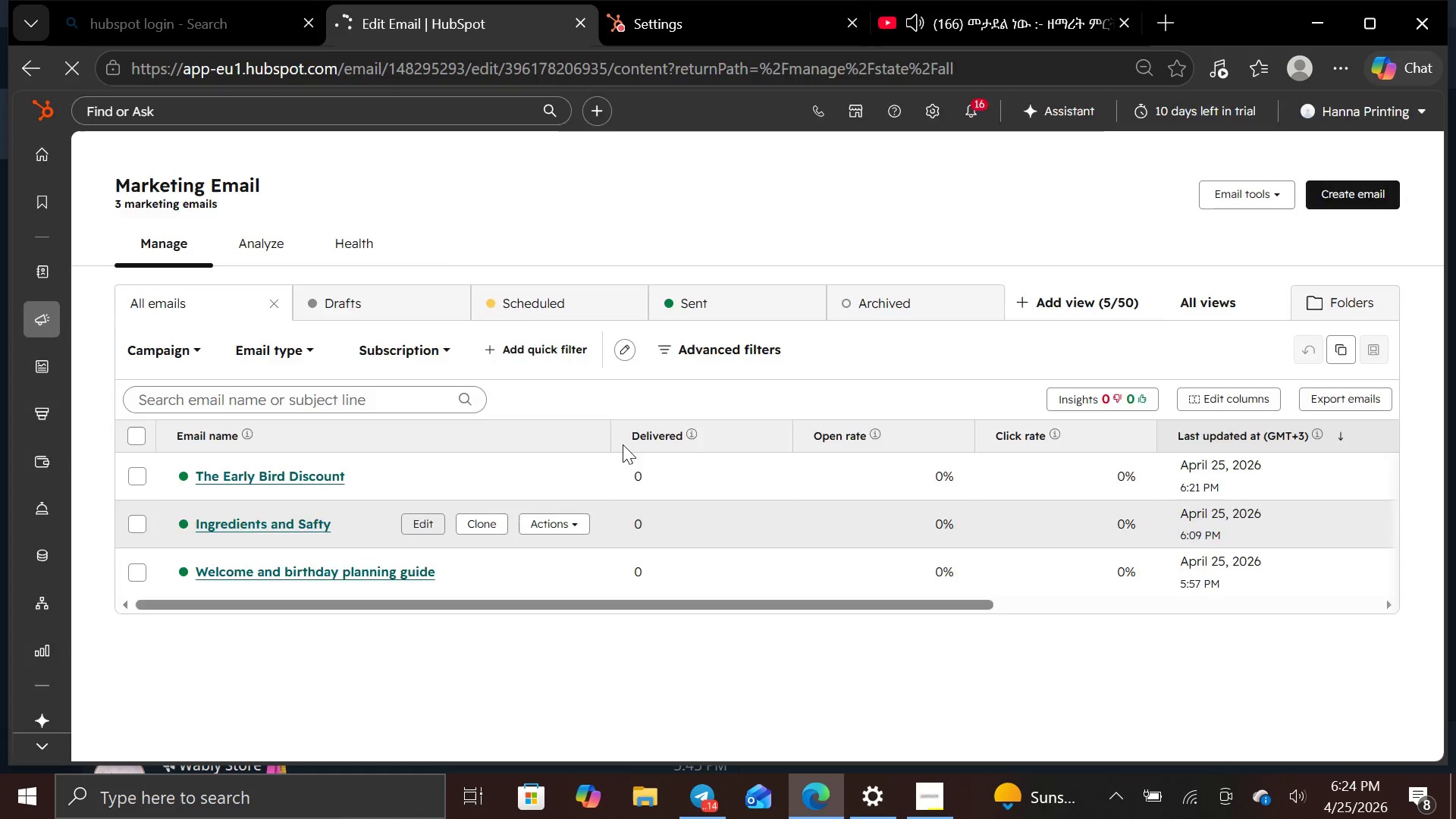 
key(PrintScreen)
 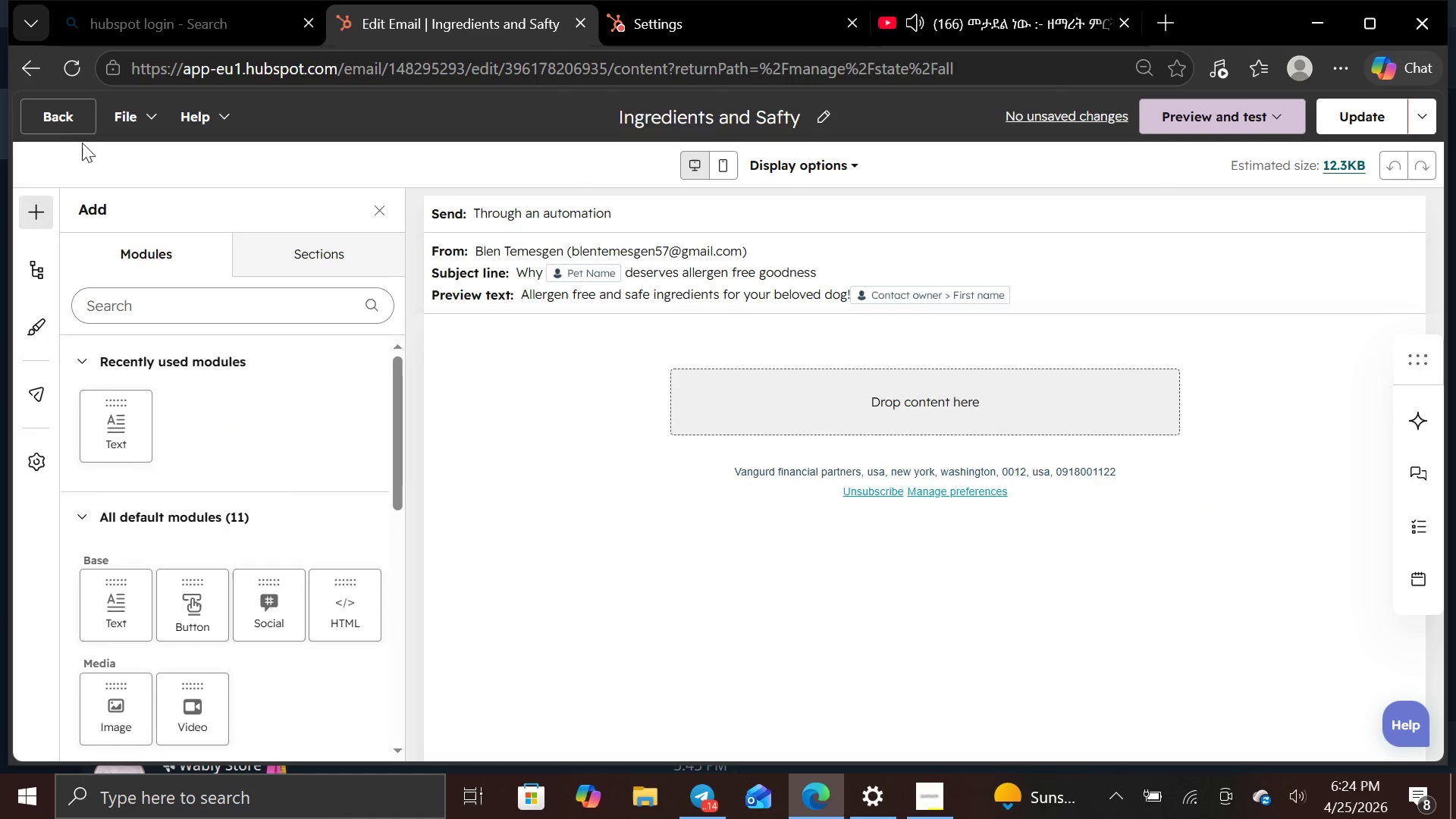 
left_click([68, 124])
 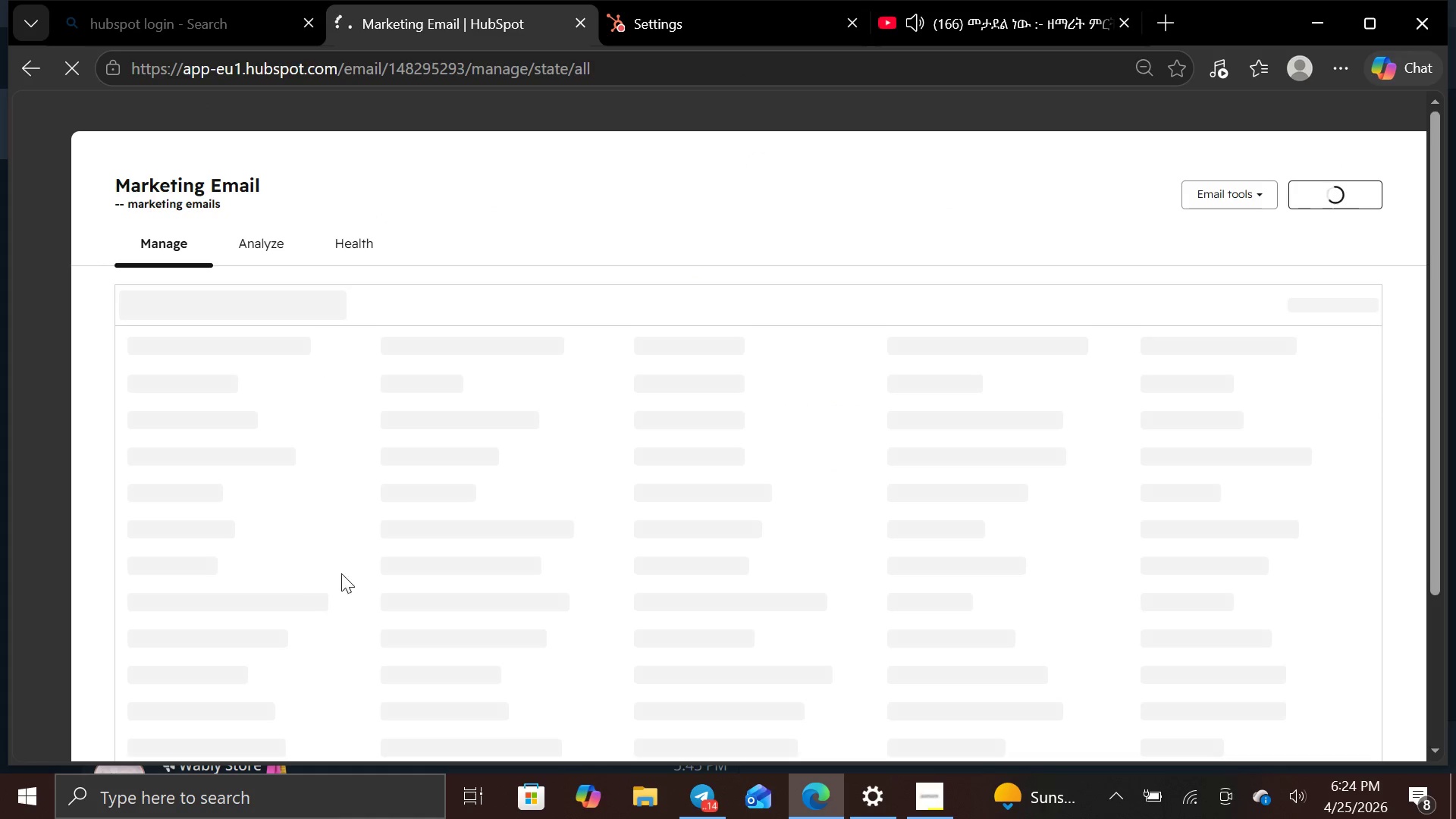 
mouse_move([331, 571])
 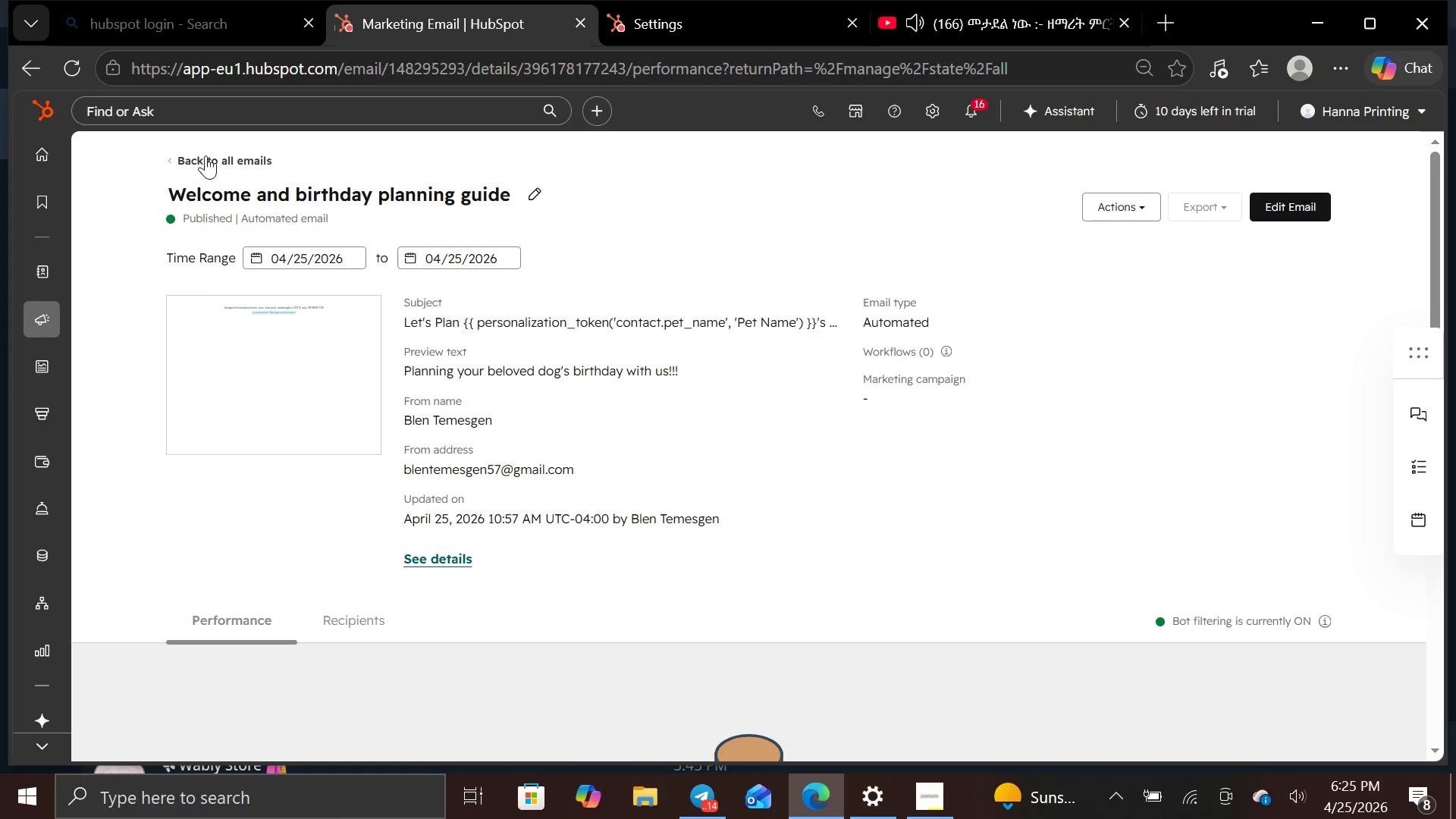 
wait(7.04)
 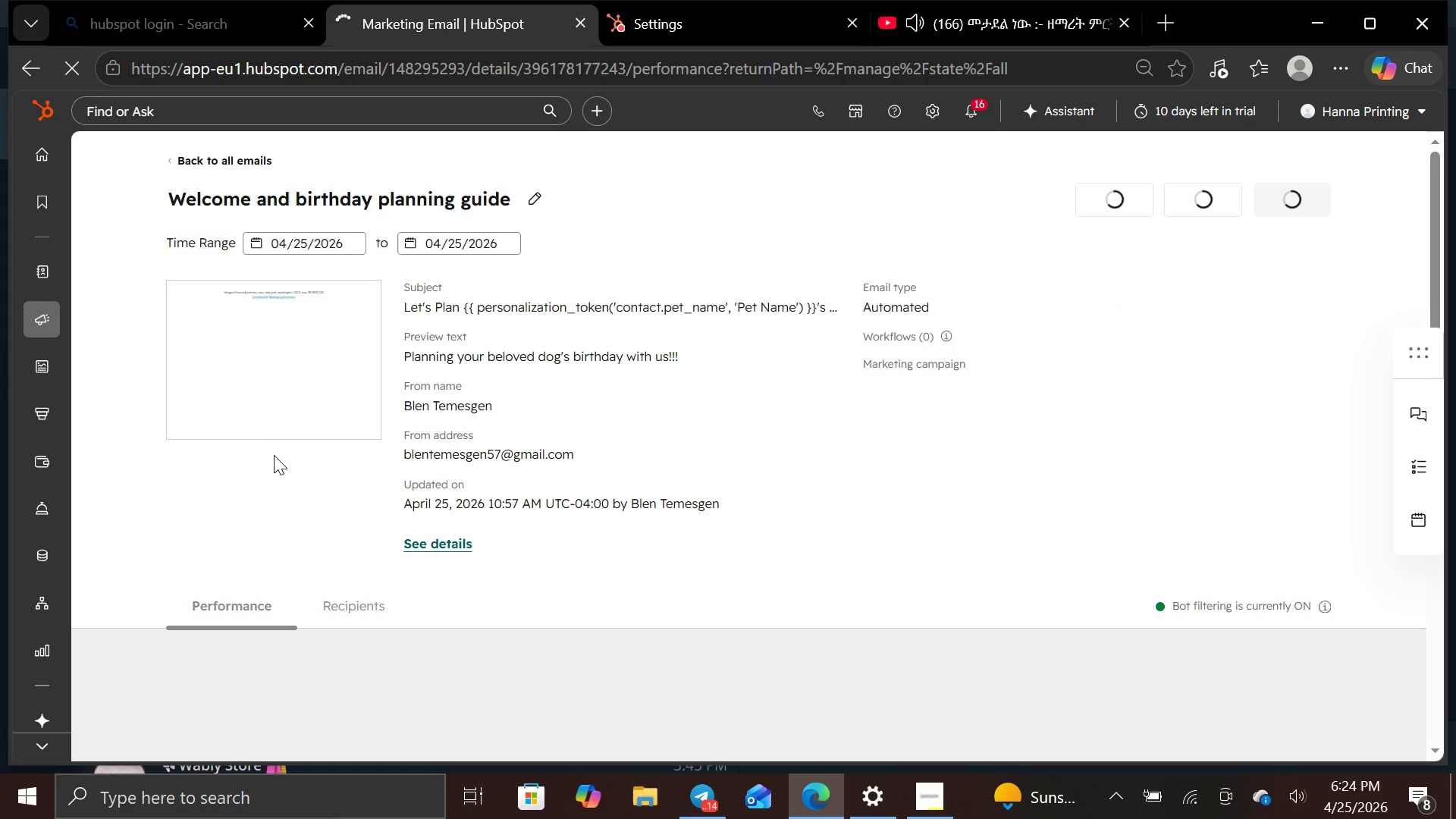 
left_click([207, 161])
 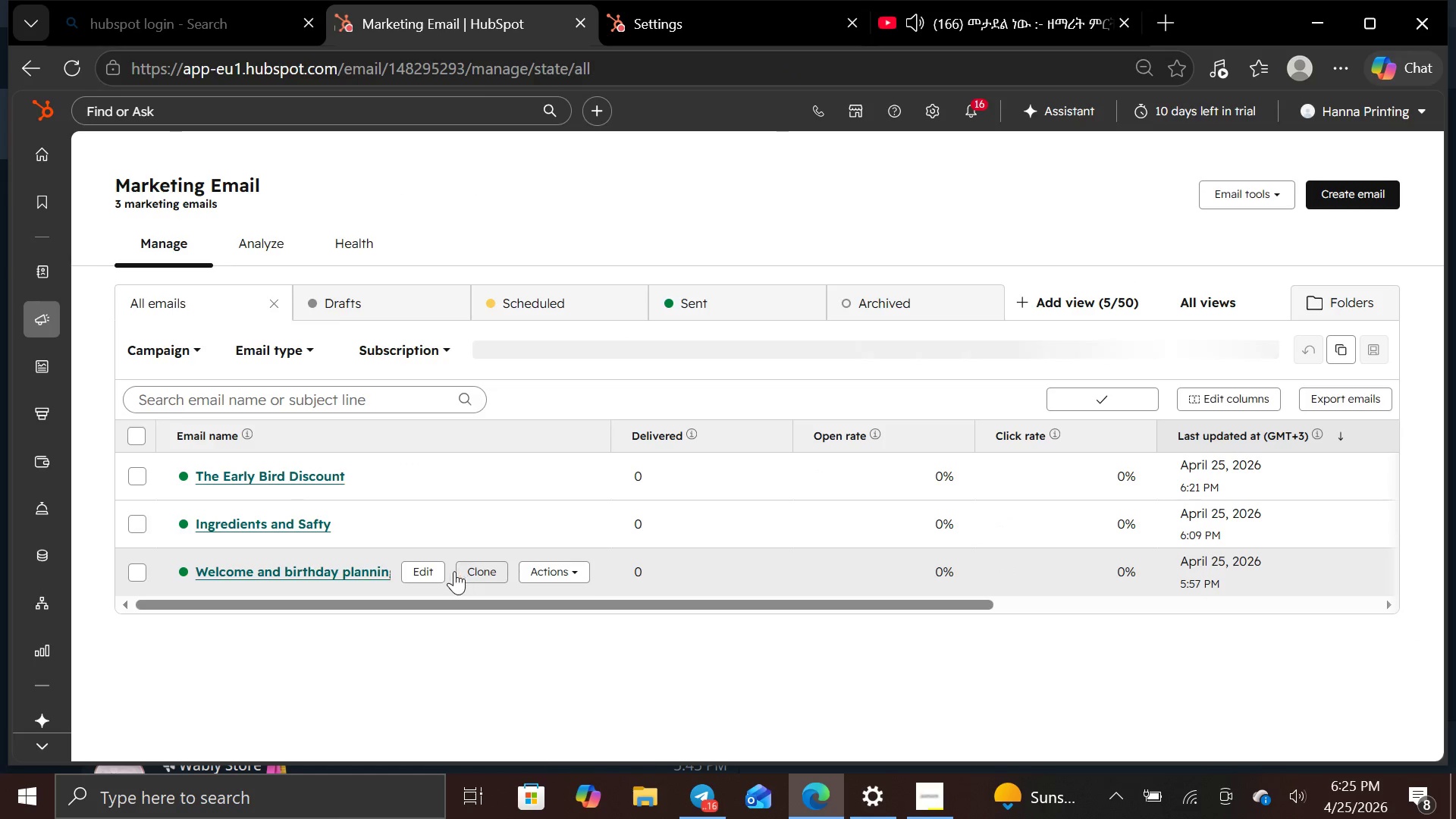 
wait(5.27)
 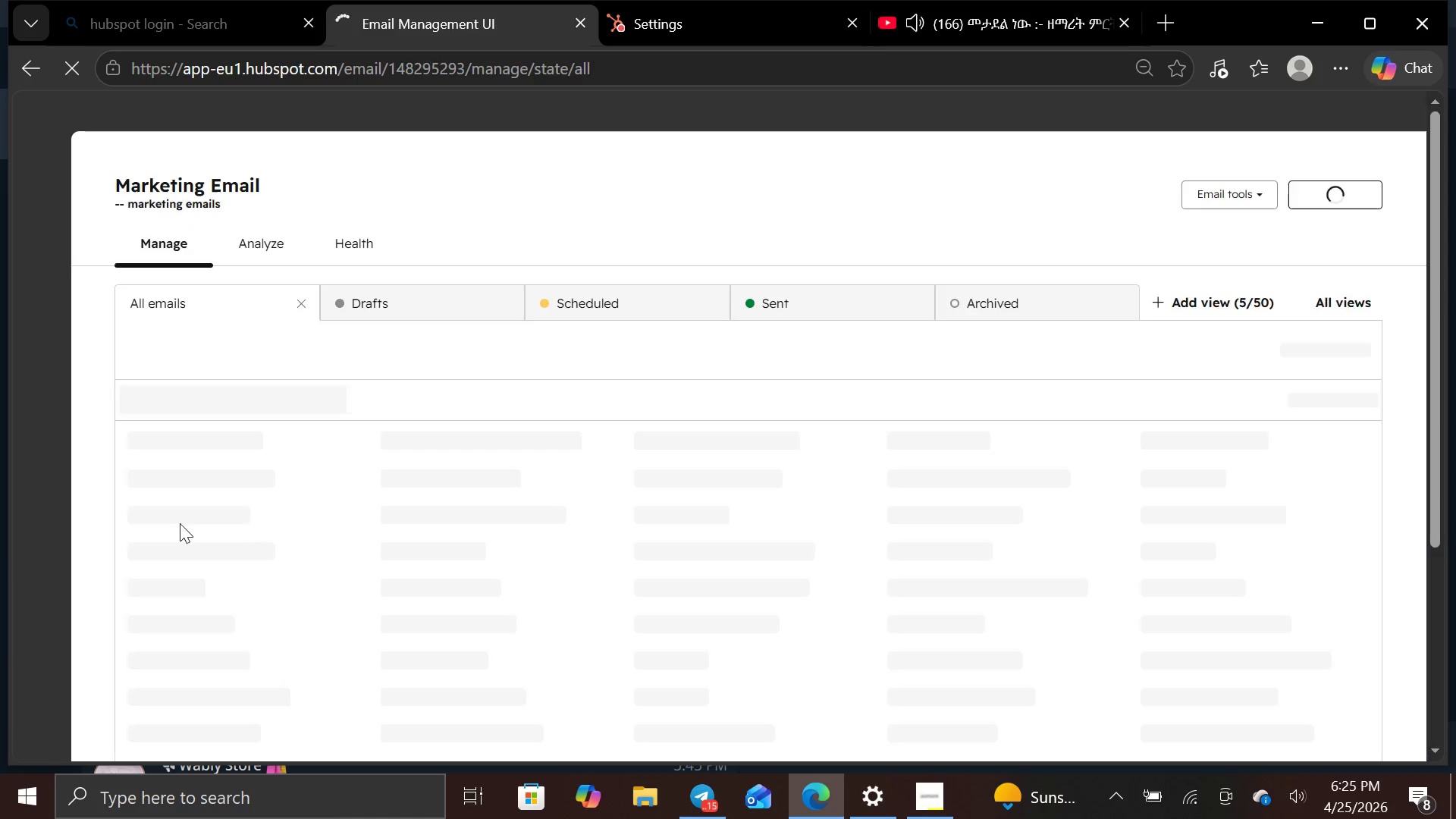 
left_click([436, 572])
 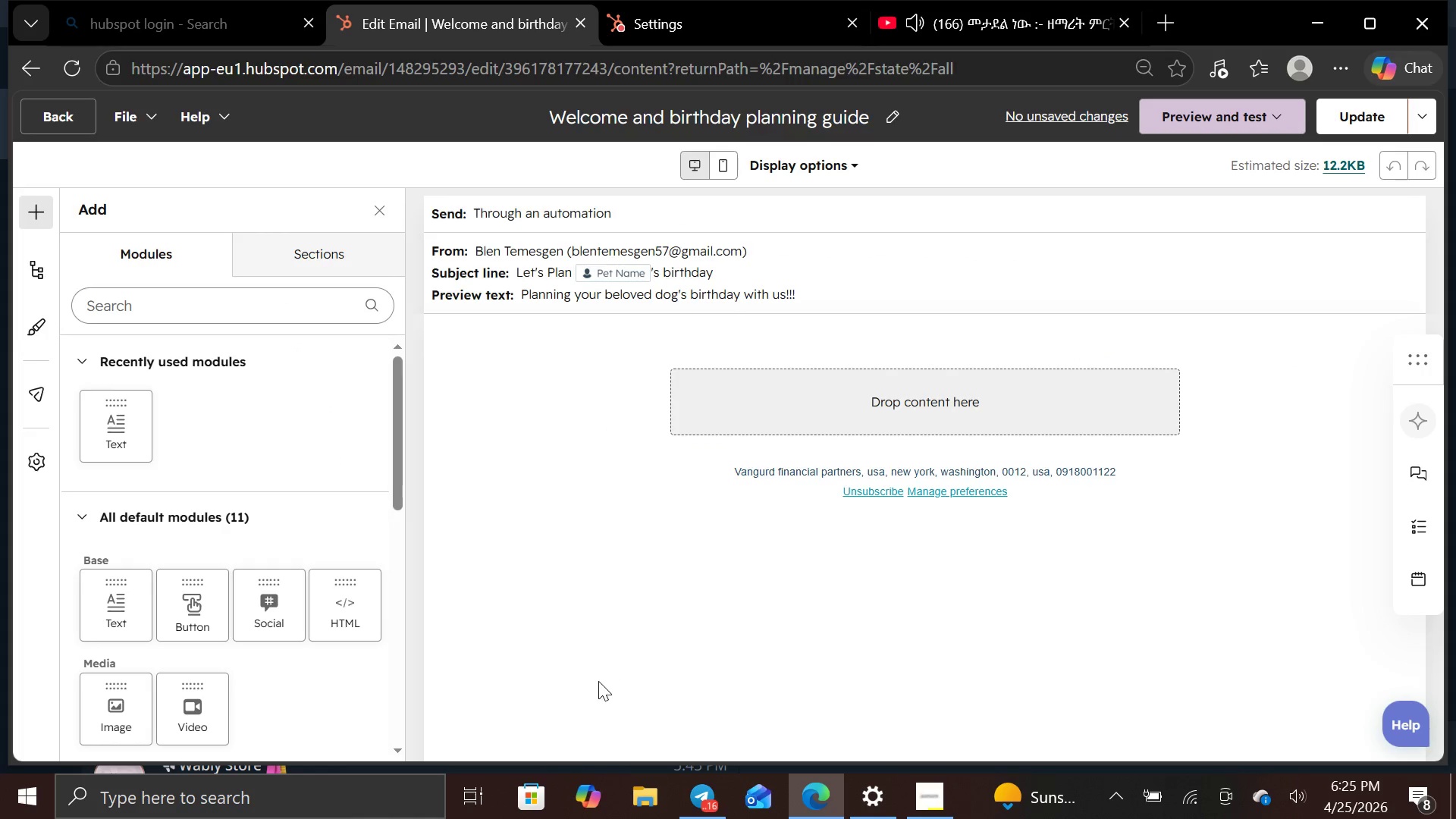 
wait(5.98)
 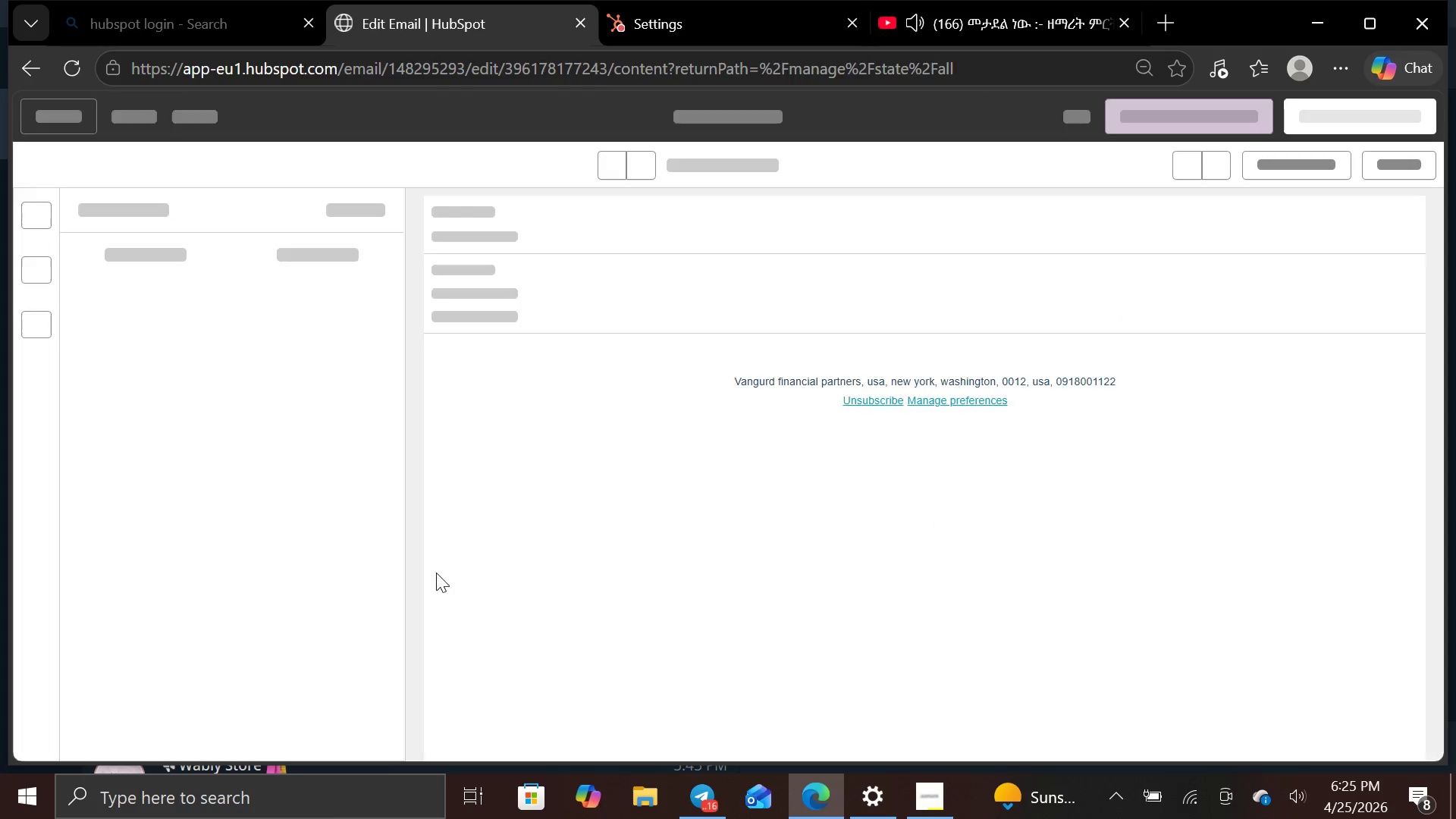 
key(PrintScreen)
 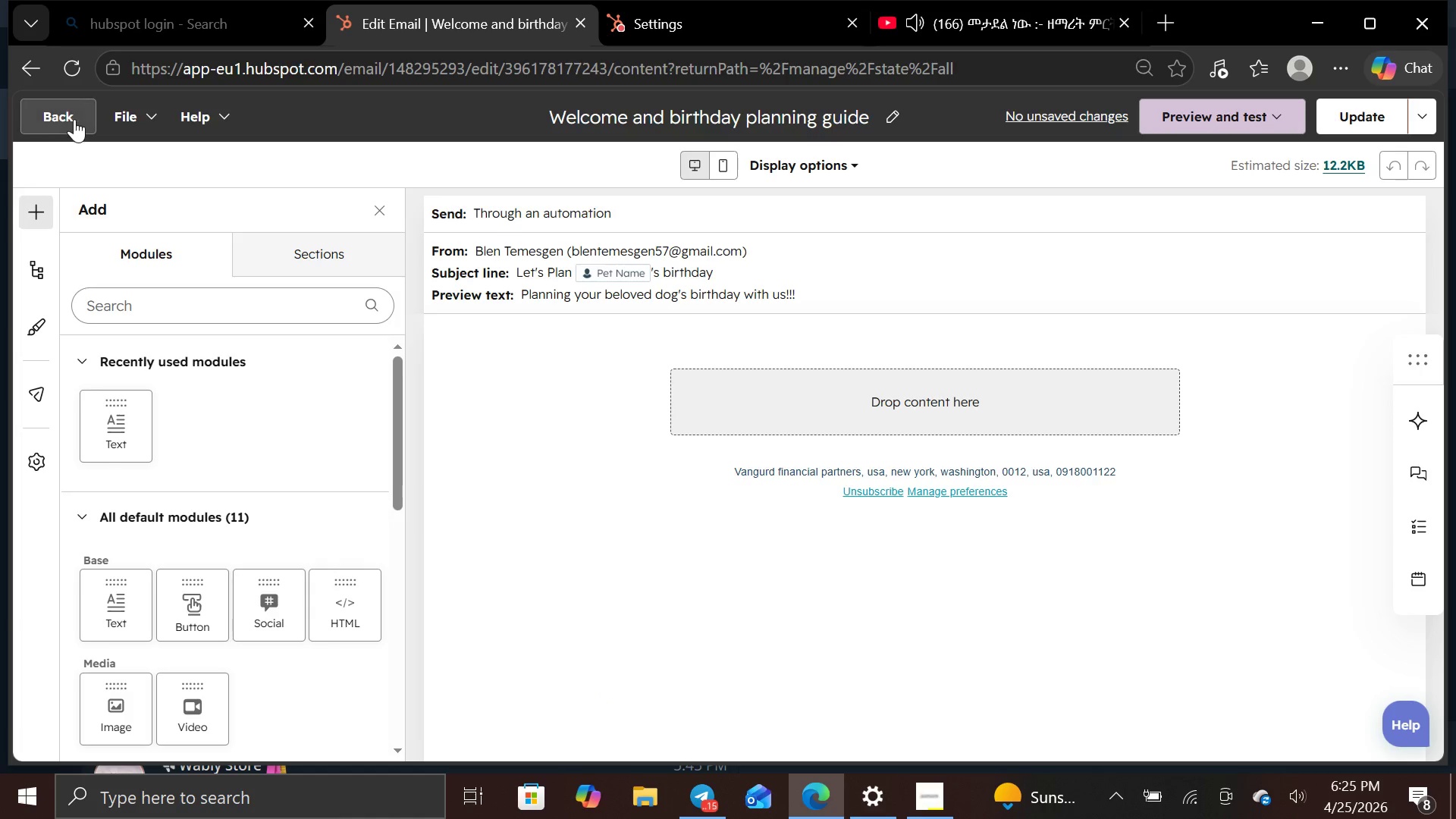 
left_click([74, 119])
 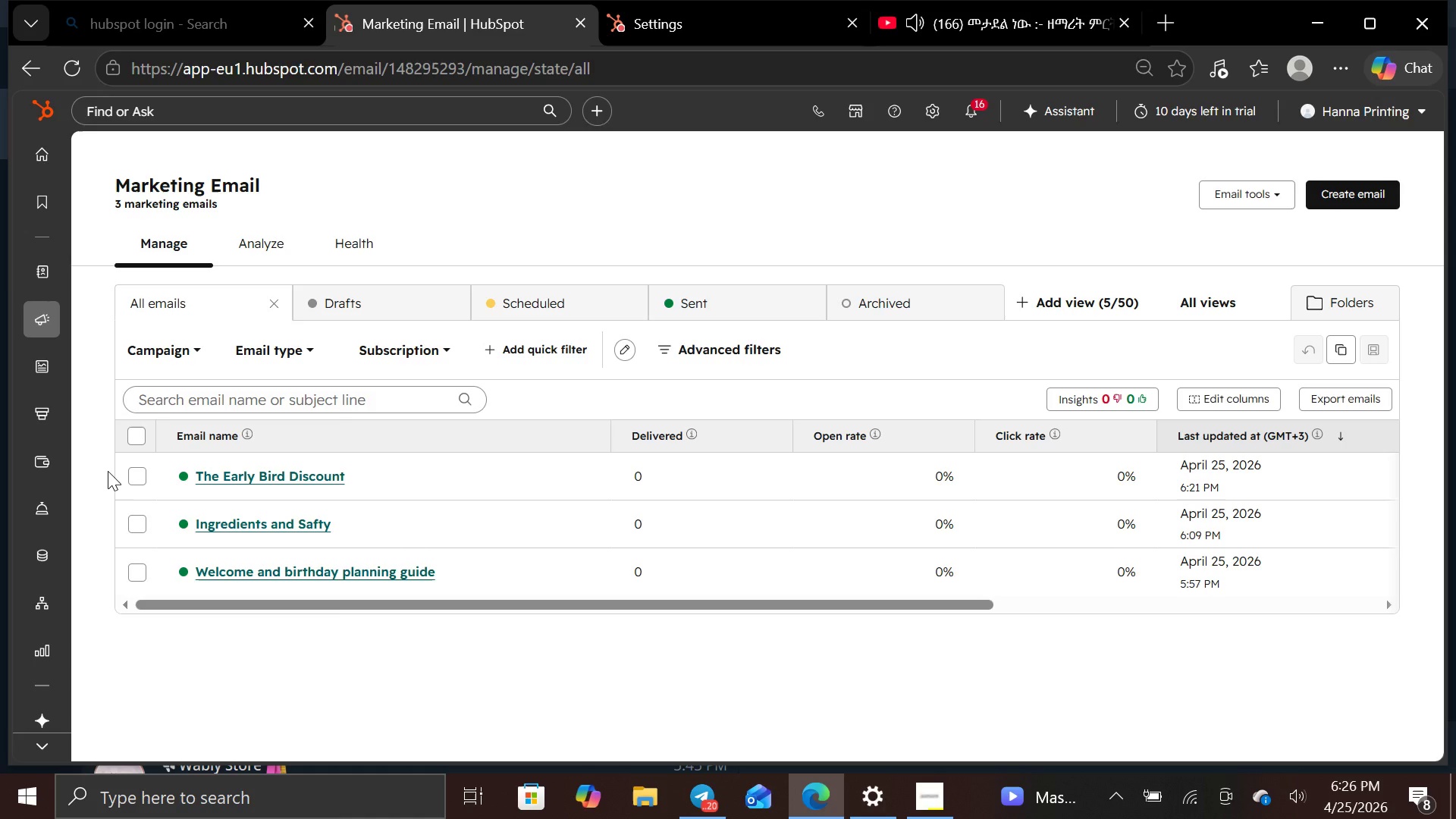 
wait(68.92)
 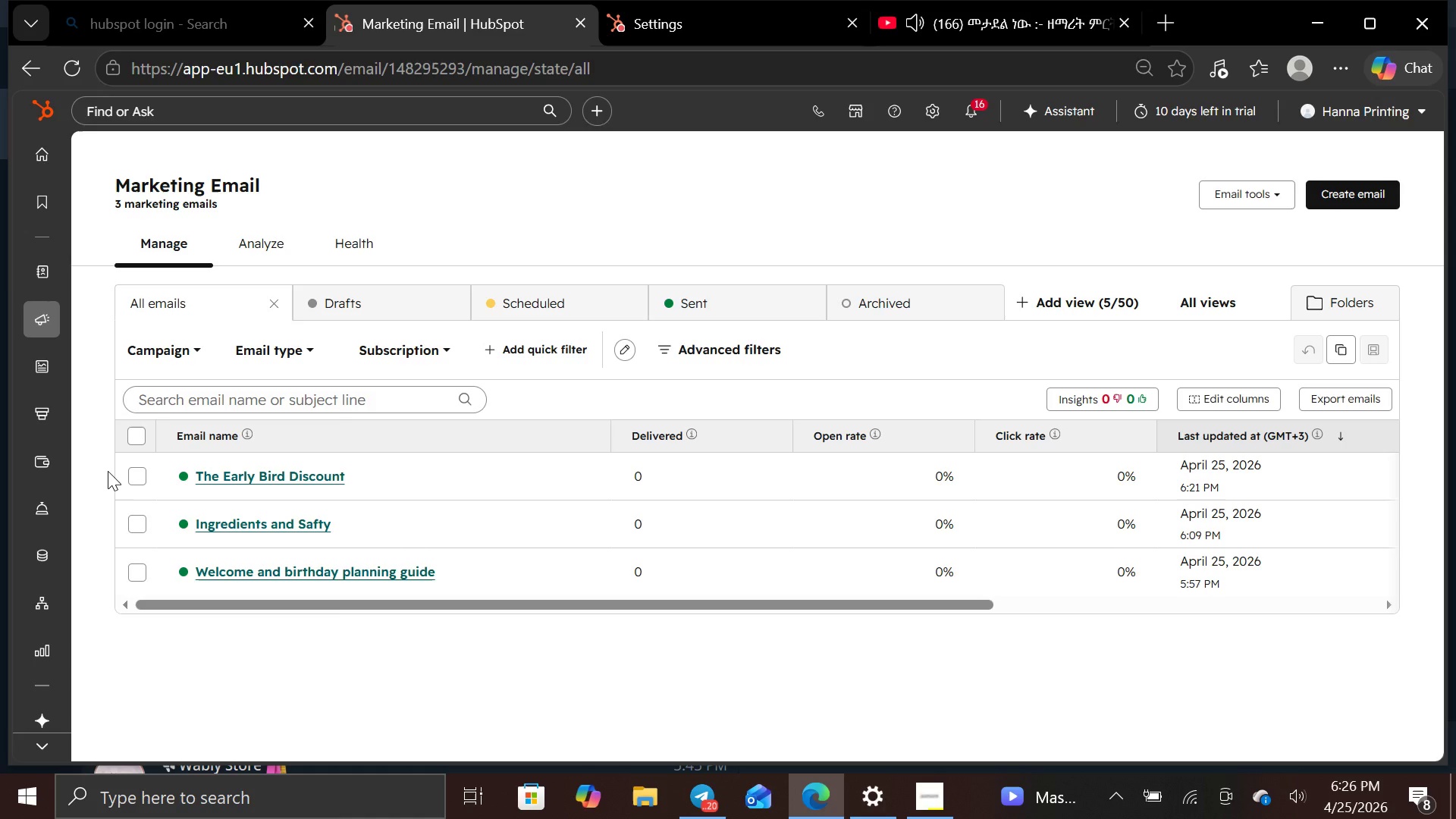 
left_click([143, 640])
 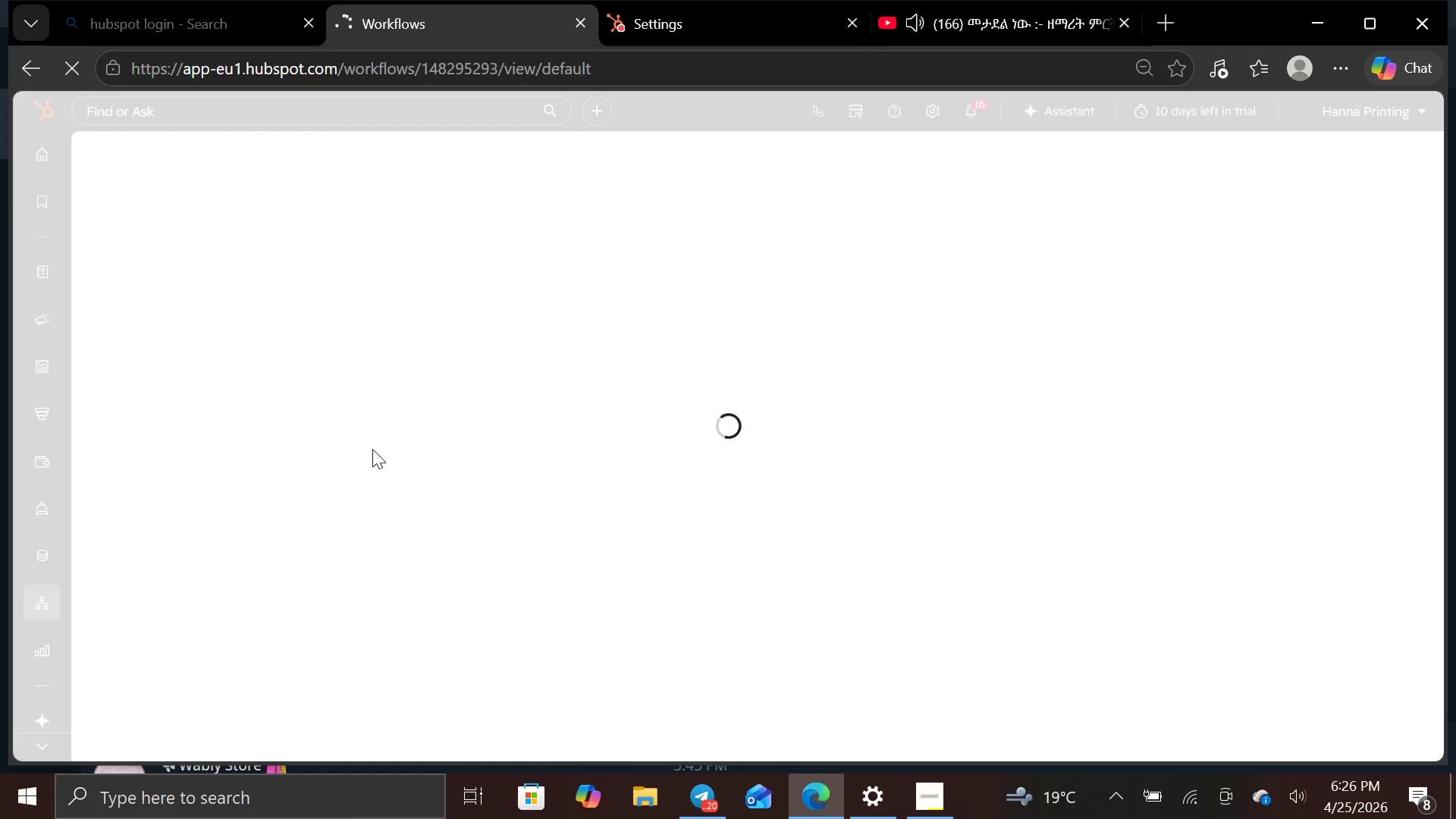 
mouse_move([715, 444])
 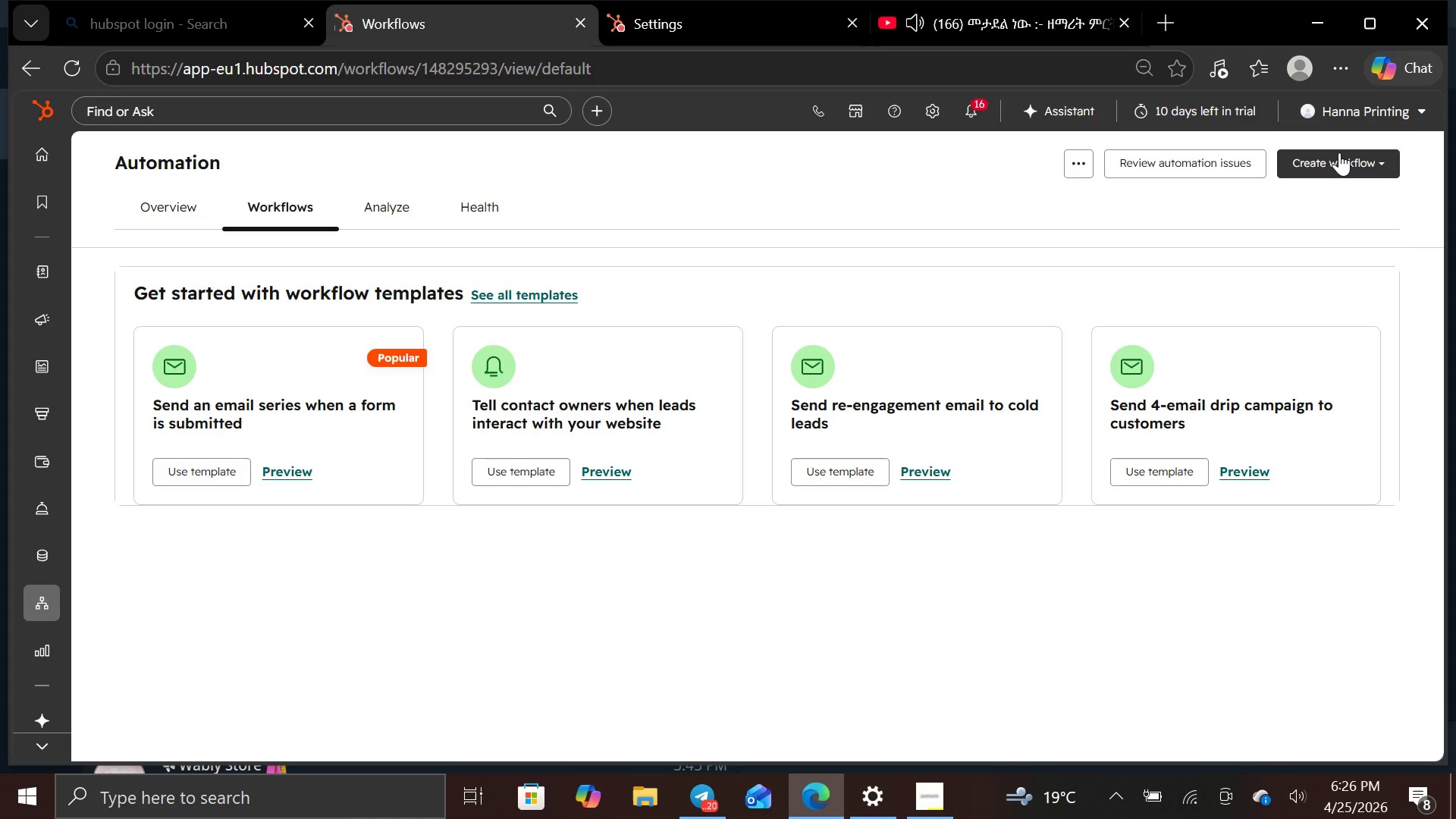 
left_click([1339, 152])
 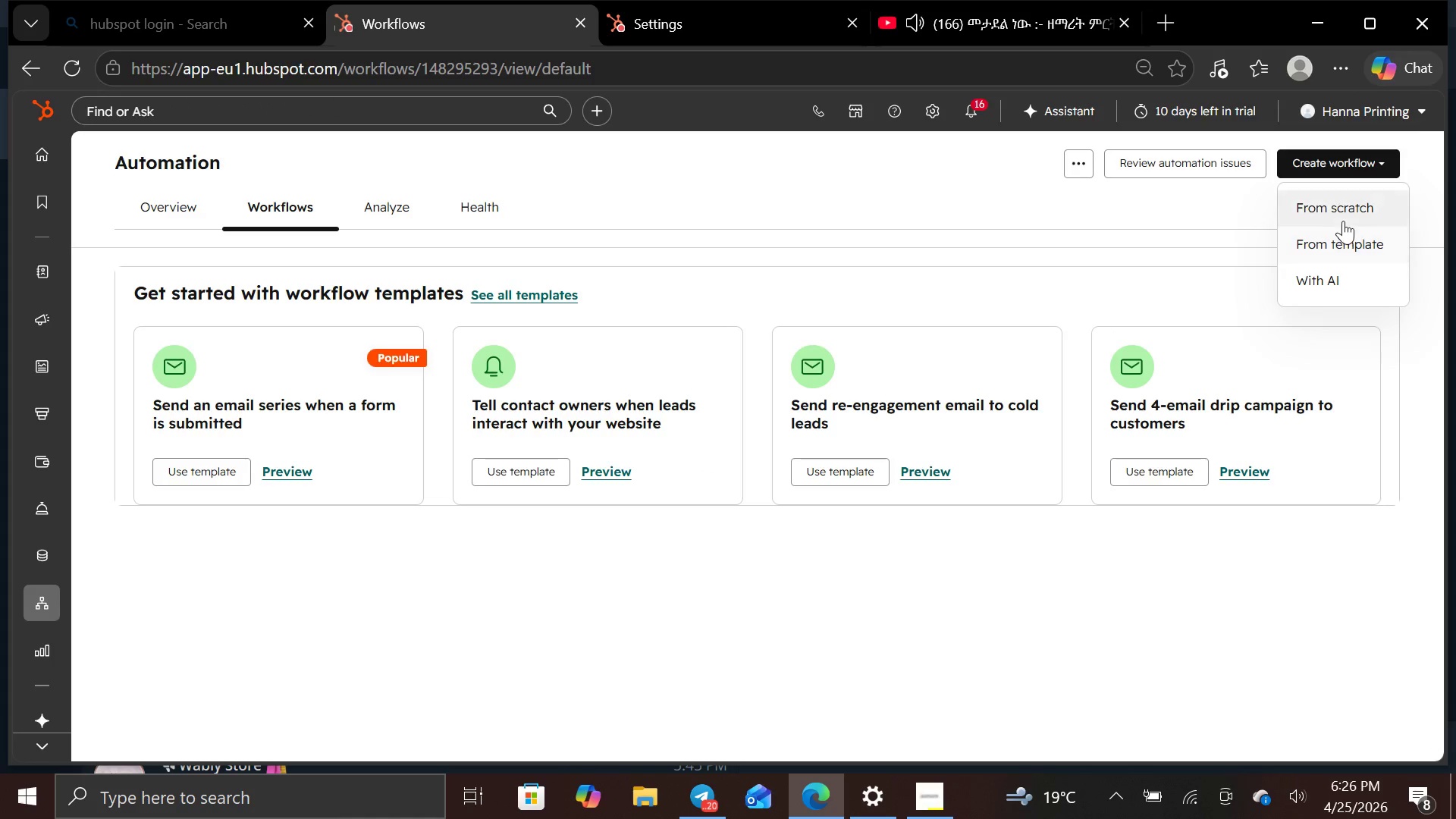 
left_click([1345, 217])
 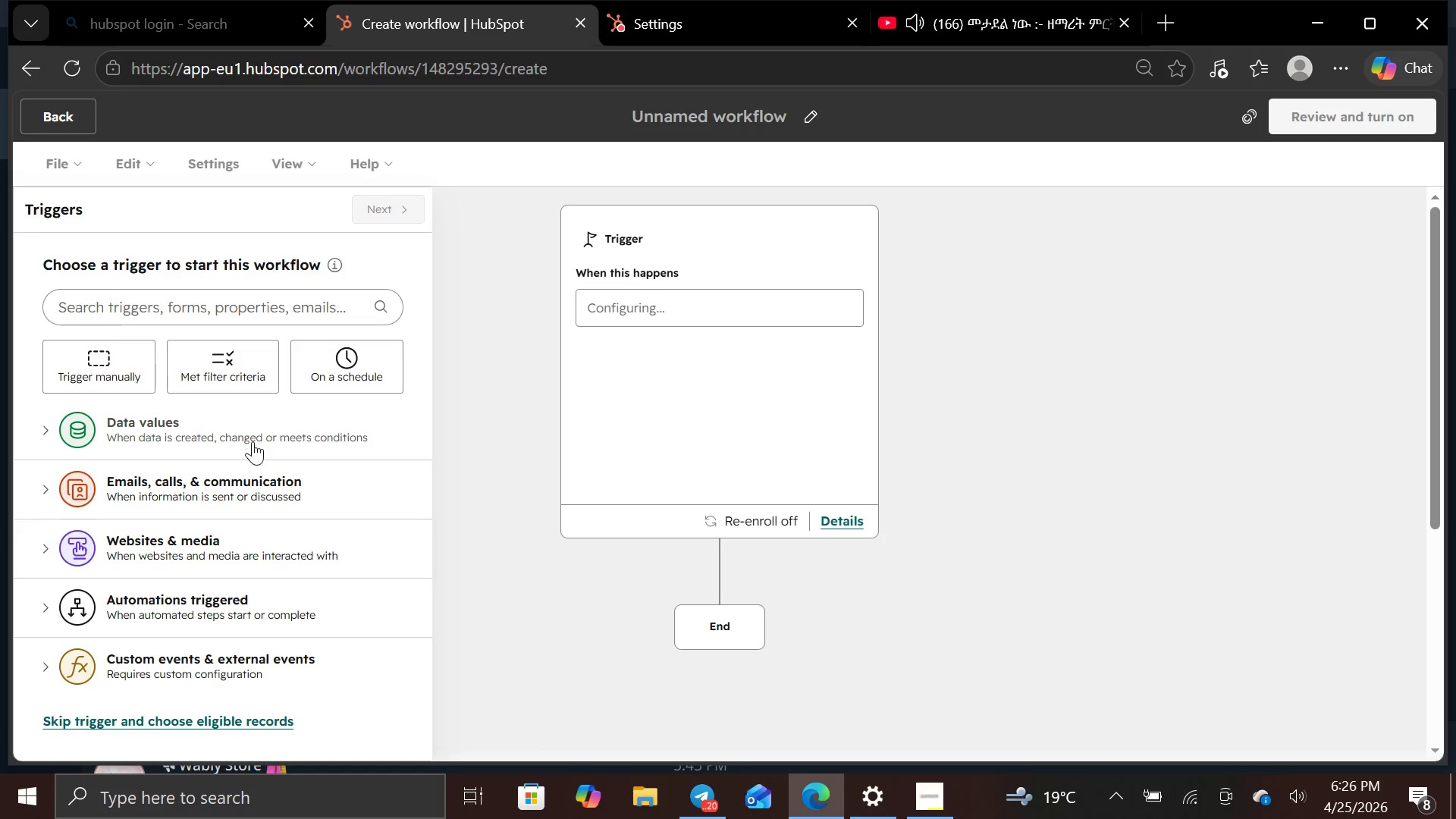 
wait(9.56)
 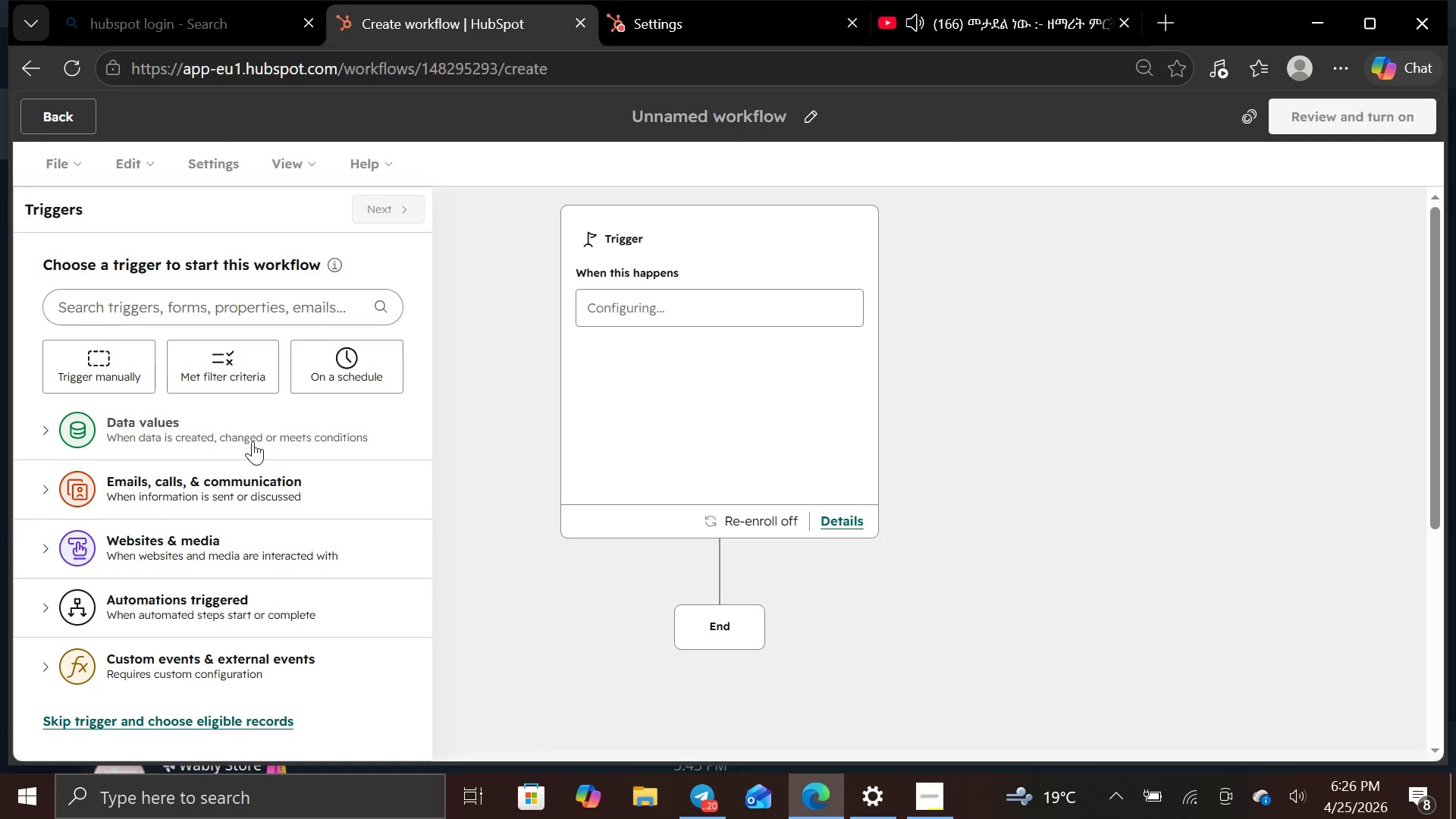 
left_click([263, 359])
 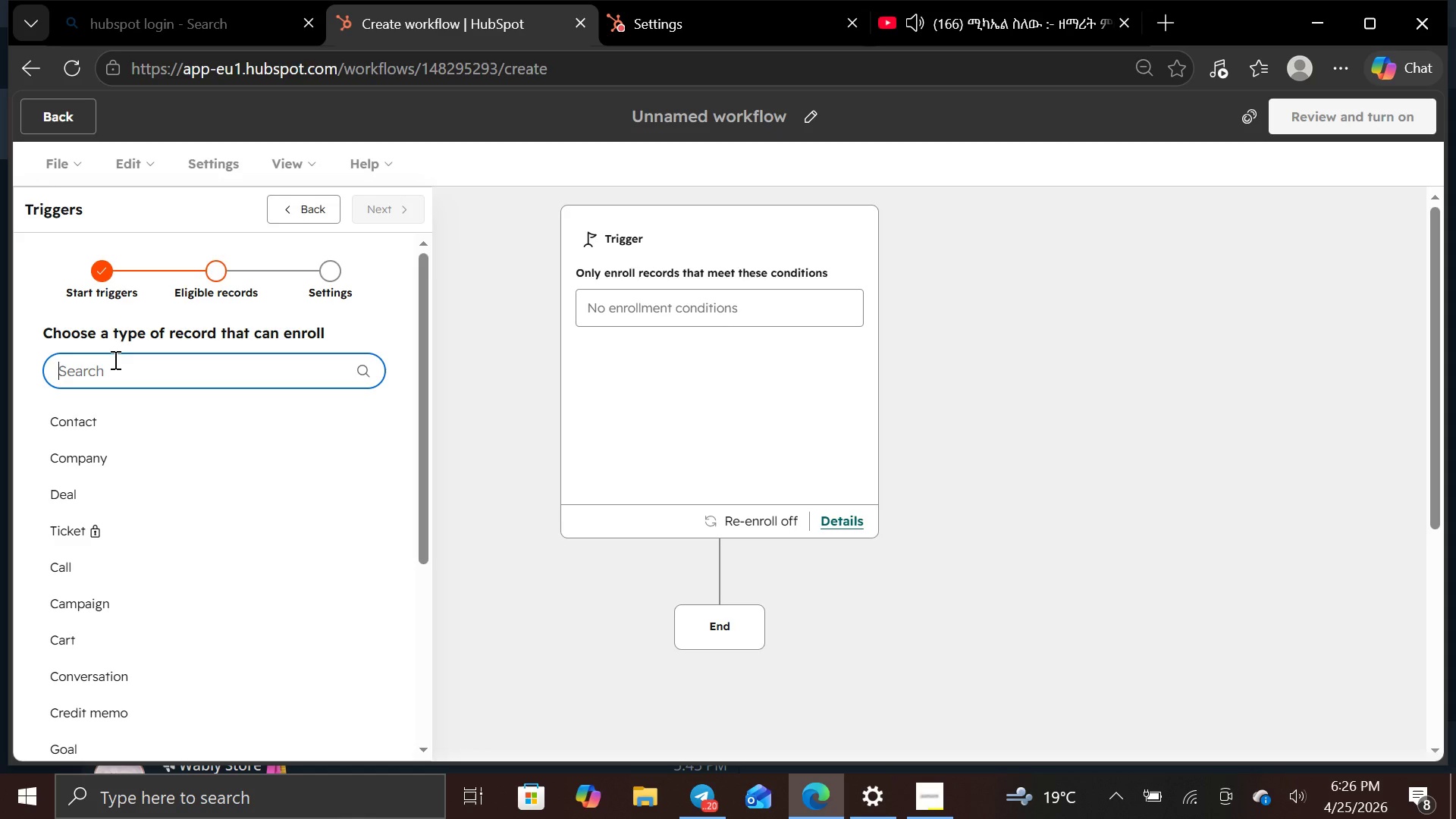 
wait(11.91)
 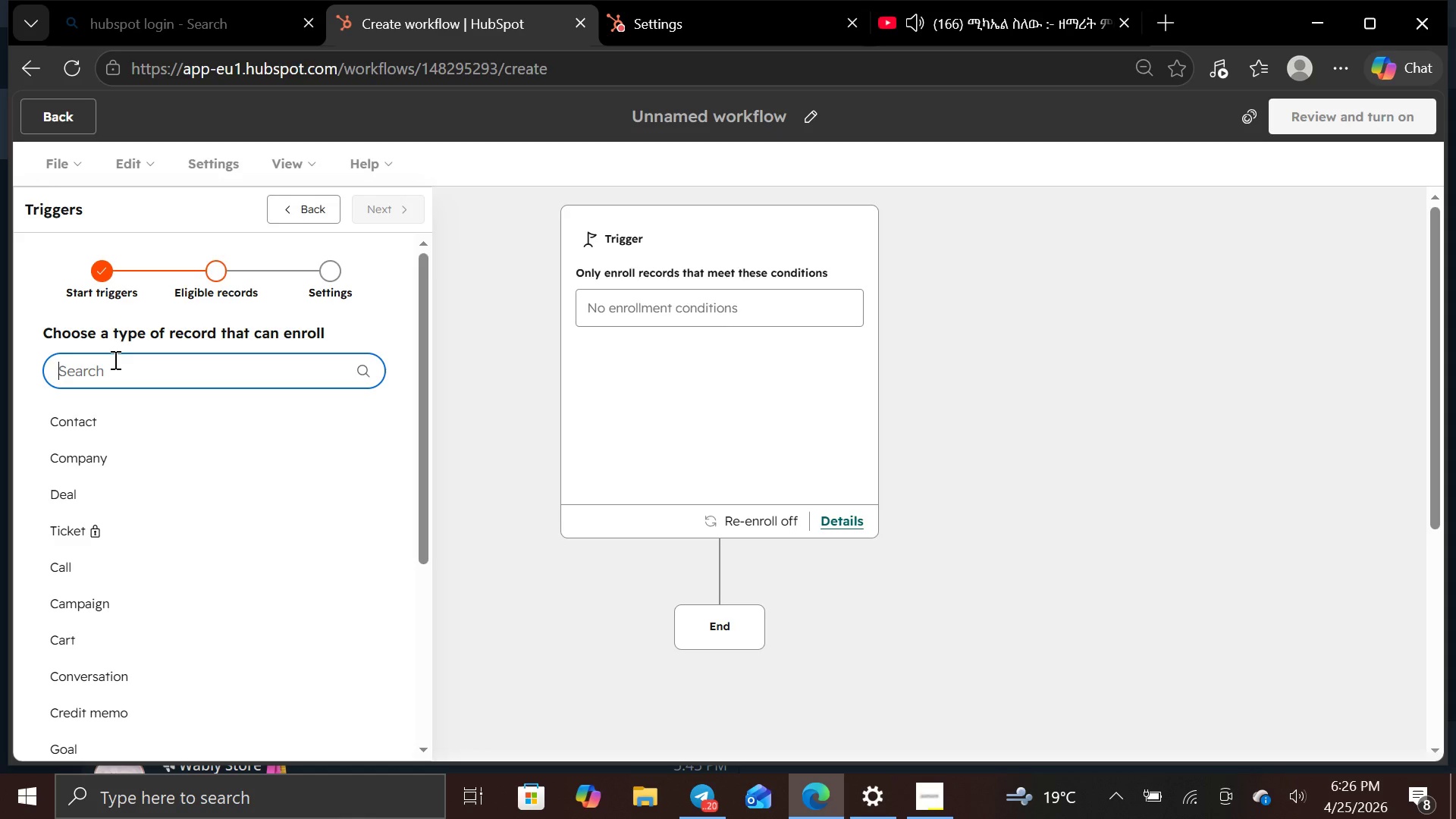 
left_click([57, 127])
 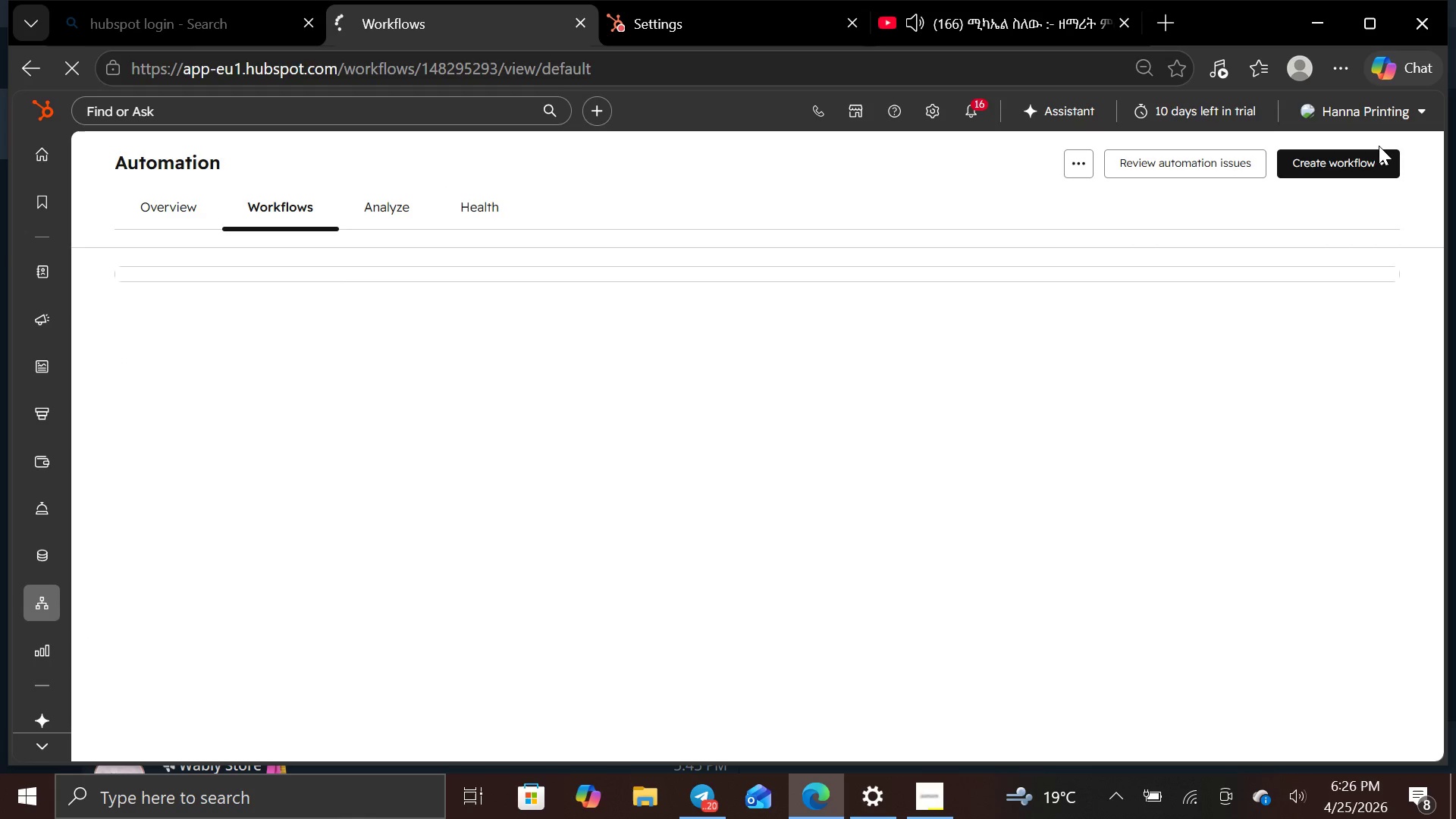 
left_click([1373, 165])
 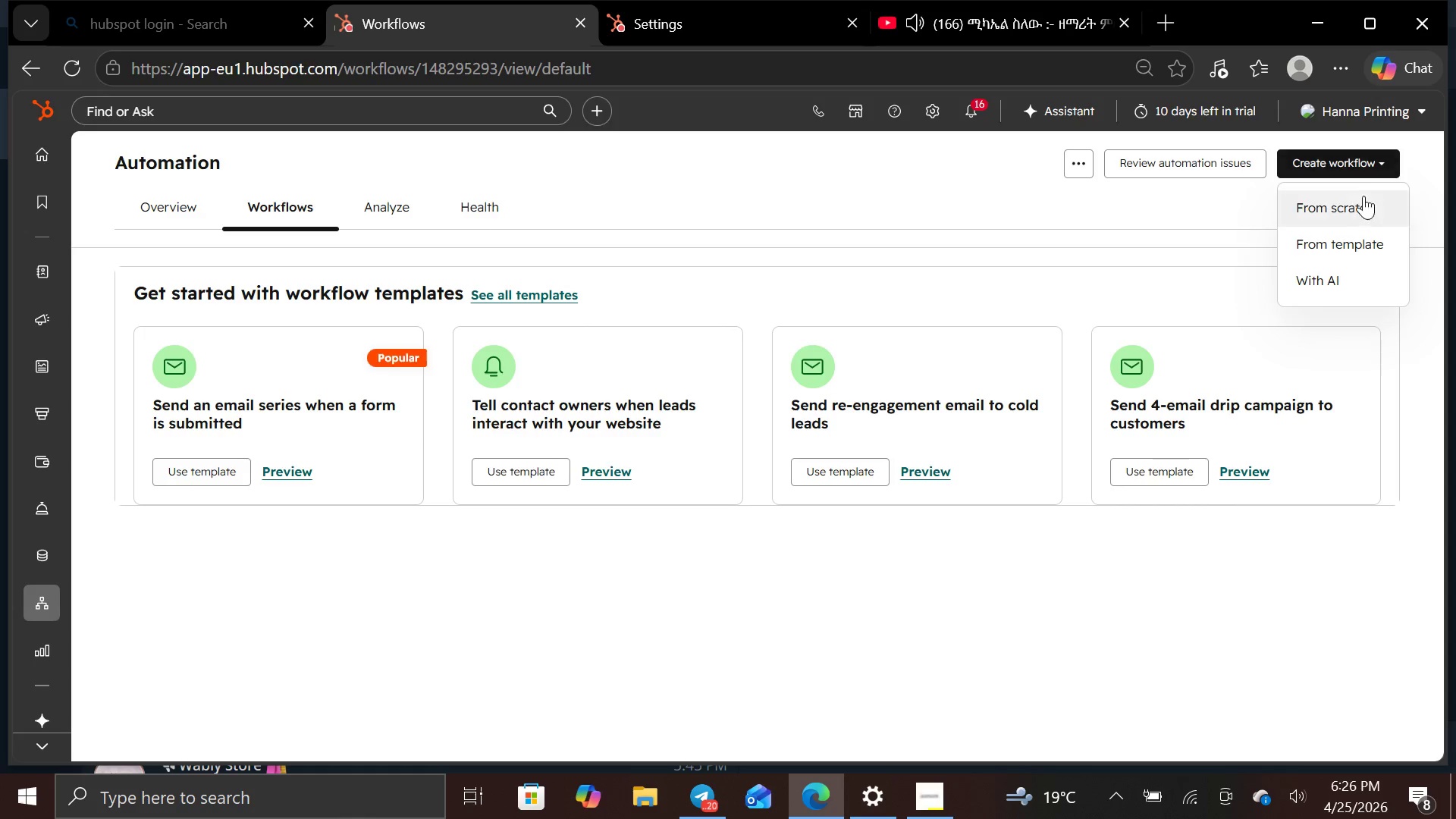 
left_click([1363, 196])
 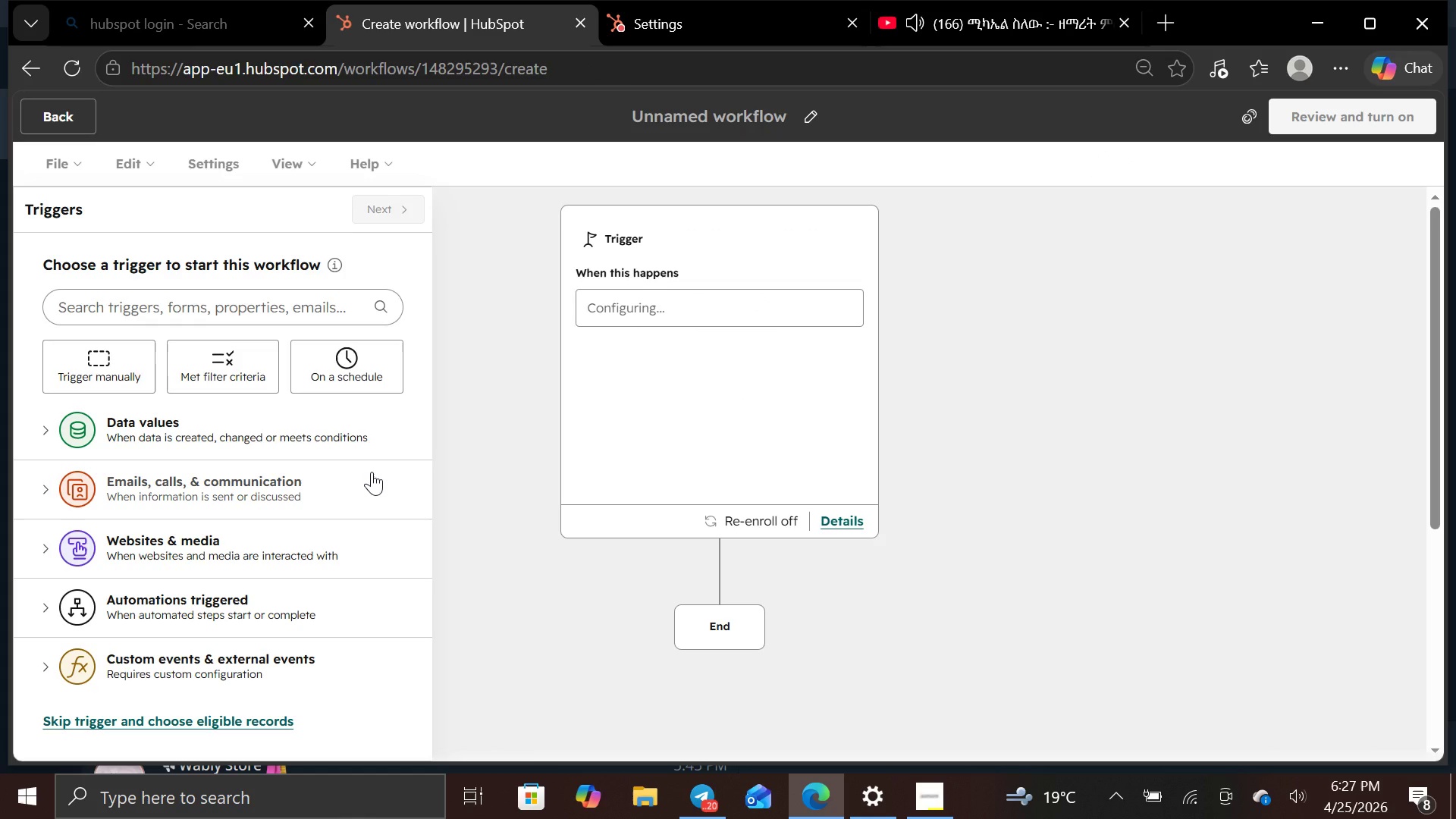 
wait(9.98)
 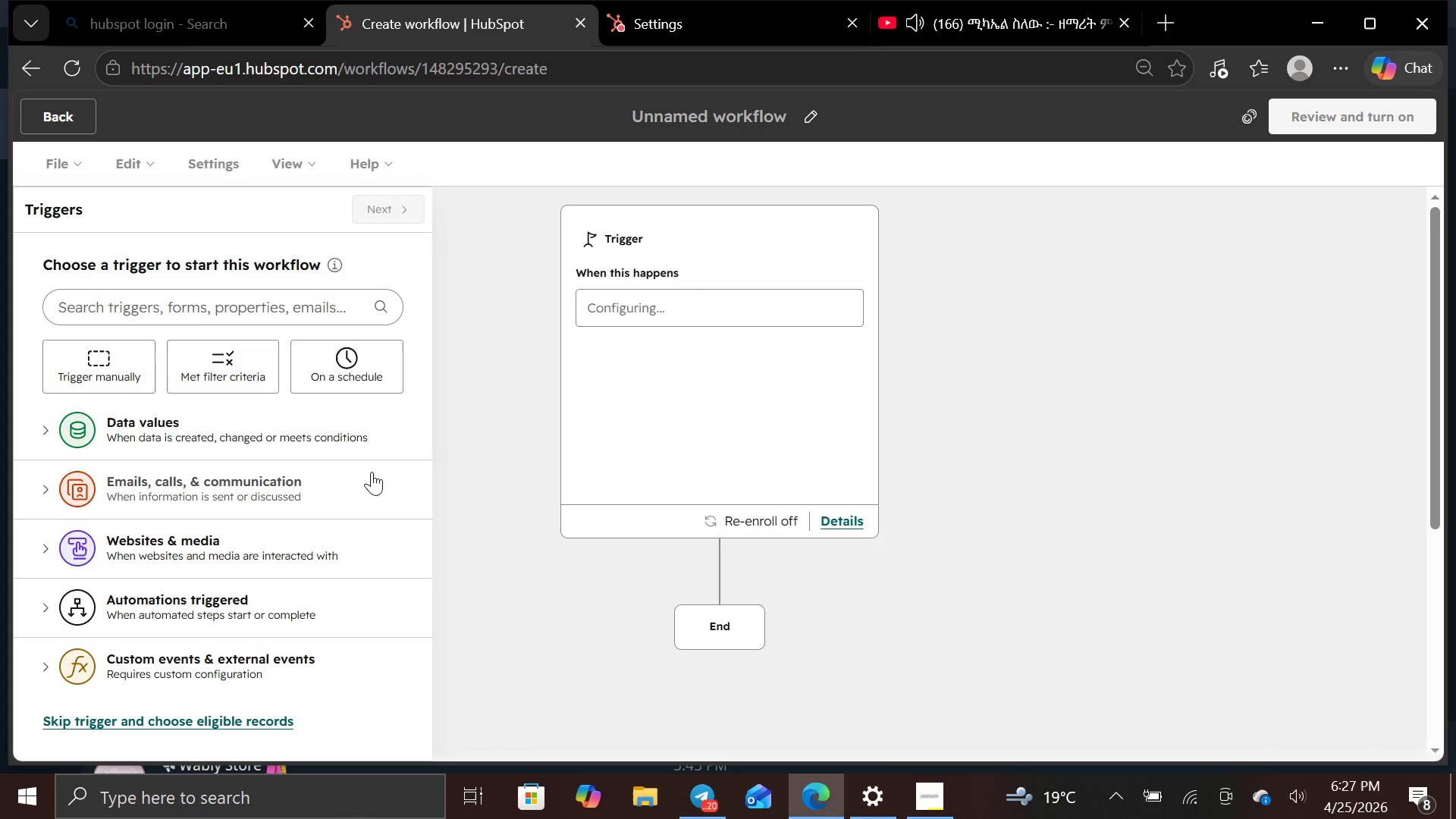 
left_click([246, 304])
 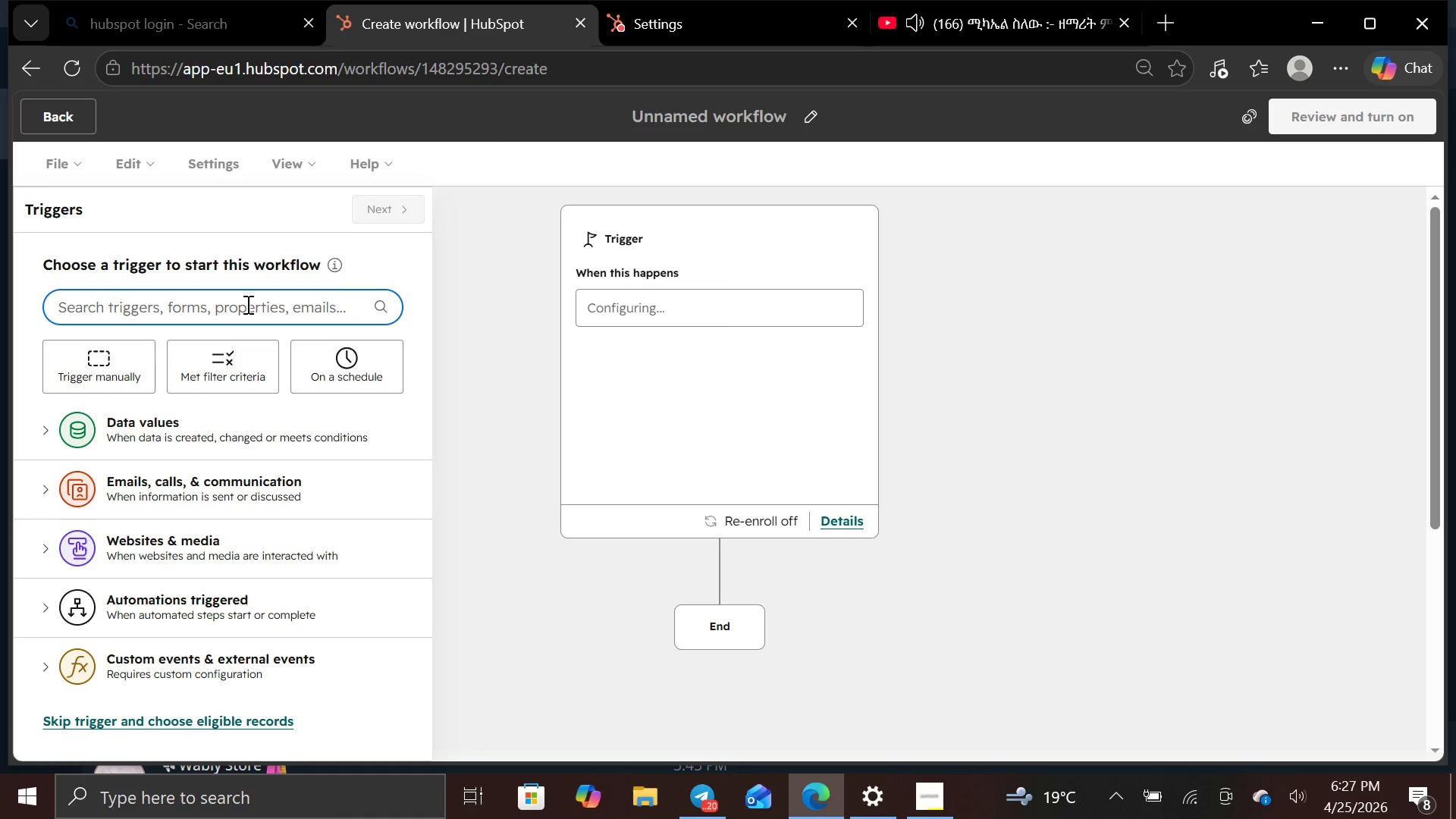 
type(dog)
 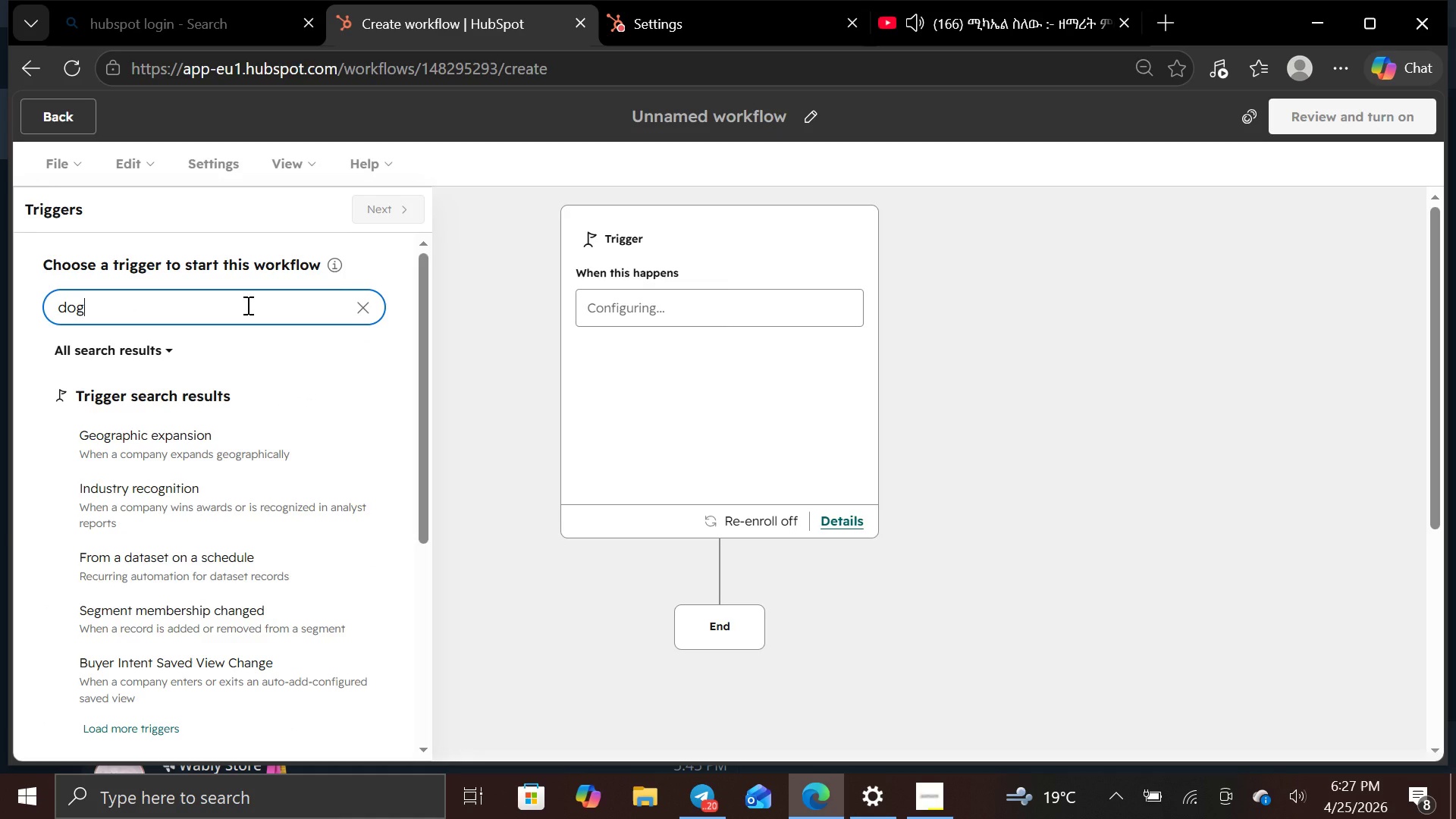 
hold_key(key=Backspace, duration=0.72)
 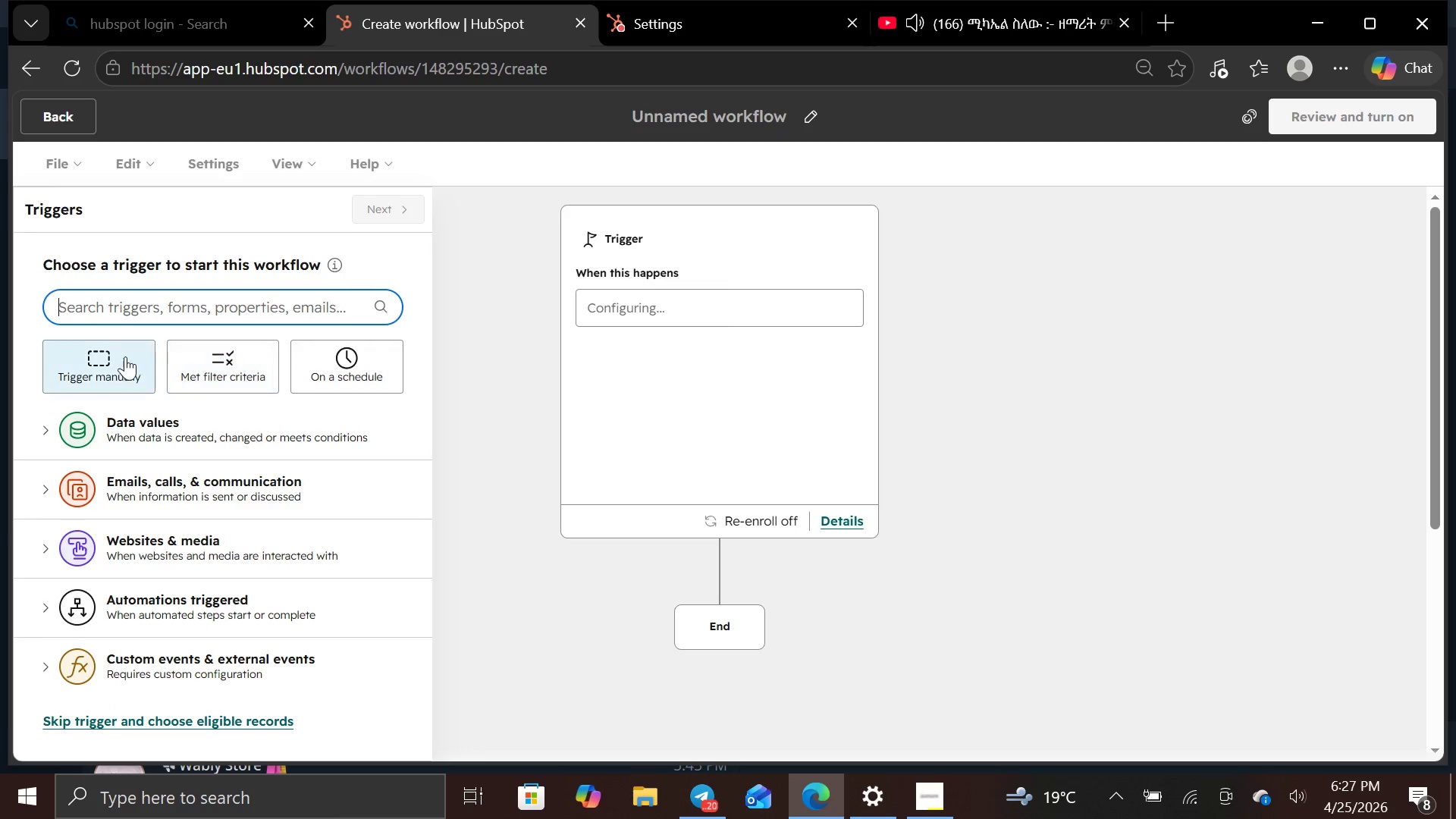 
left_click([226, 353])
 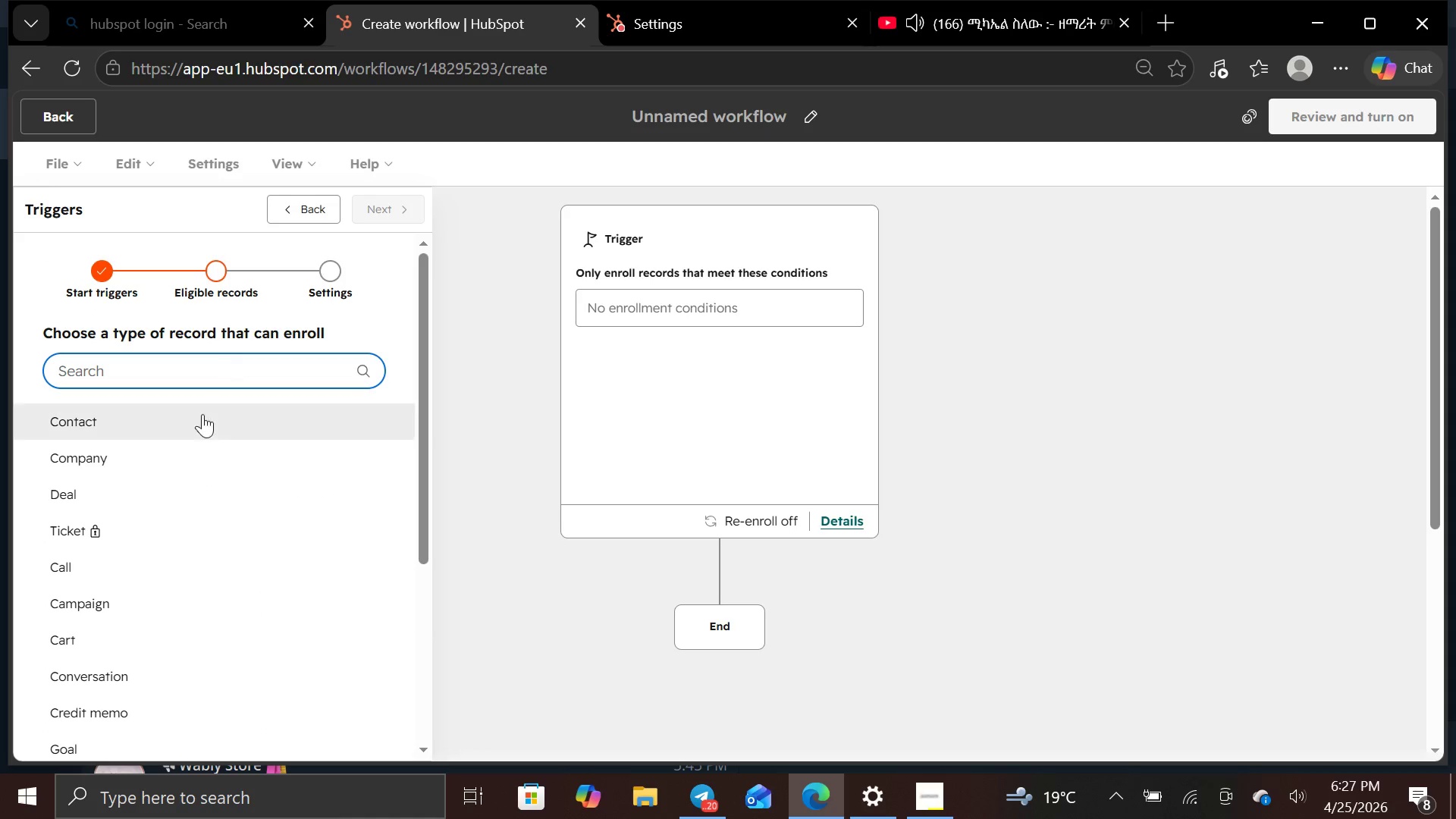 
left_click([198, 428])
 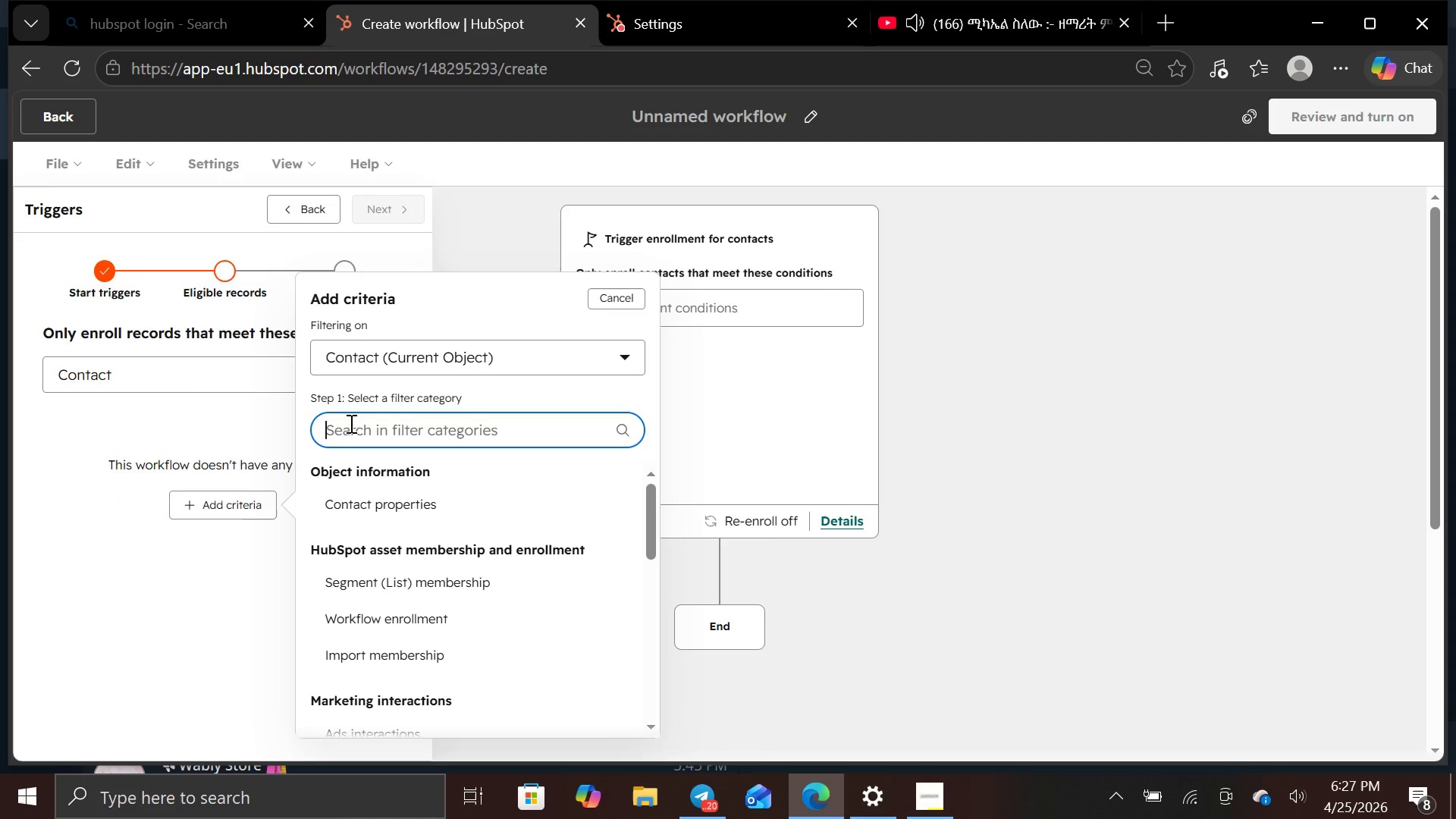 
wait(5.09)
 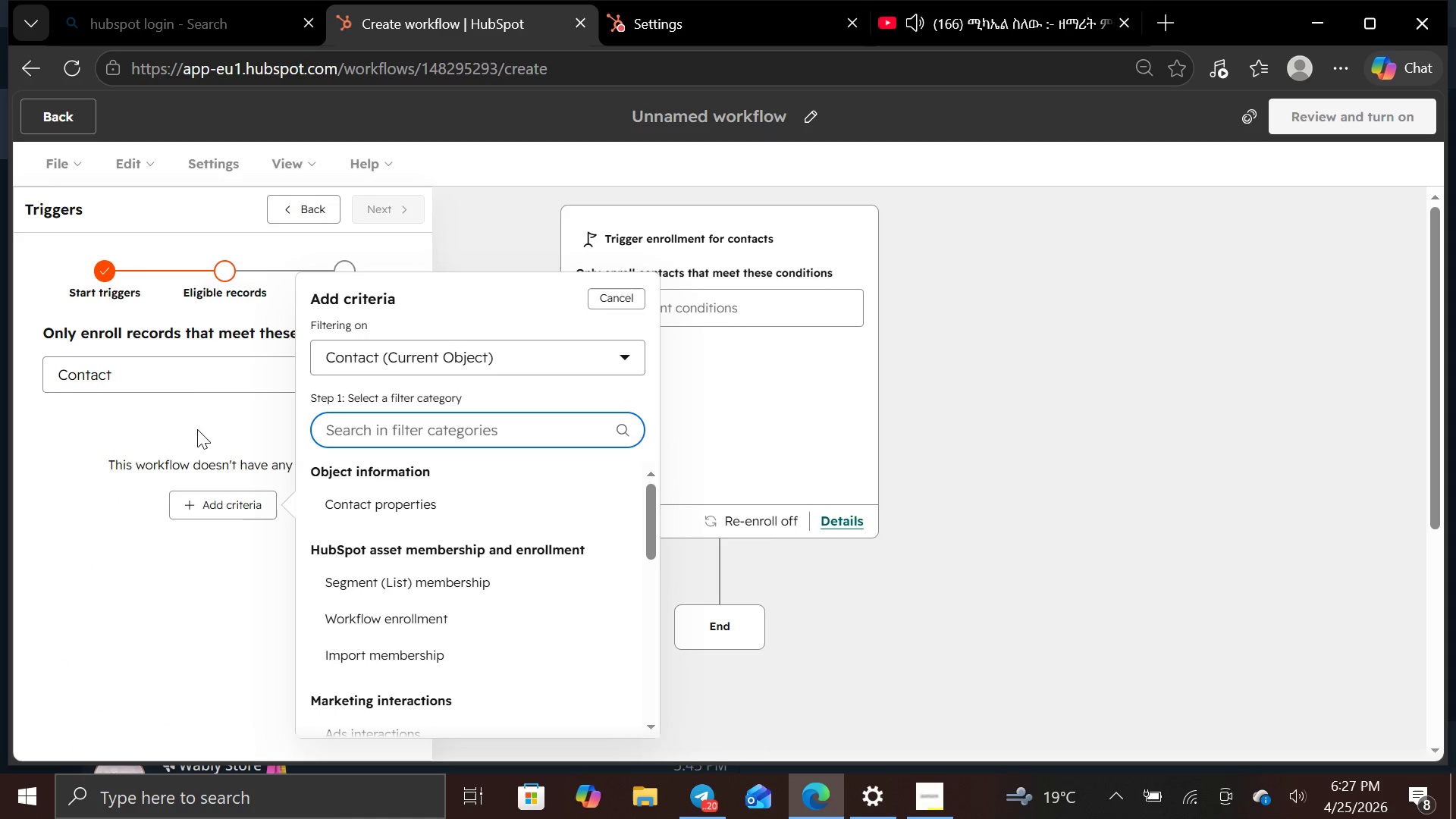 
mouse_move([357, 488])
 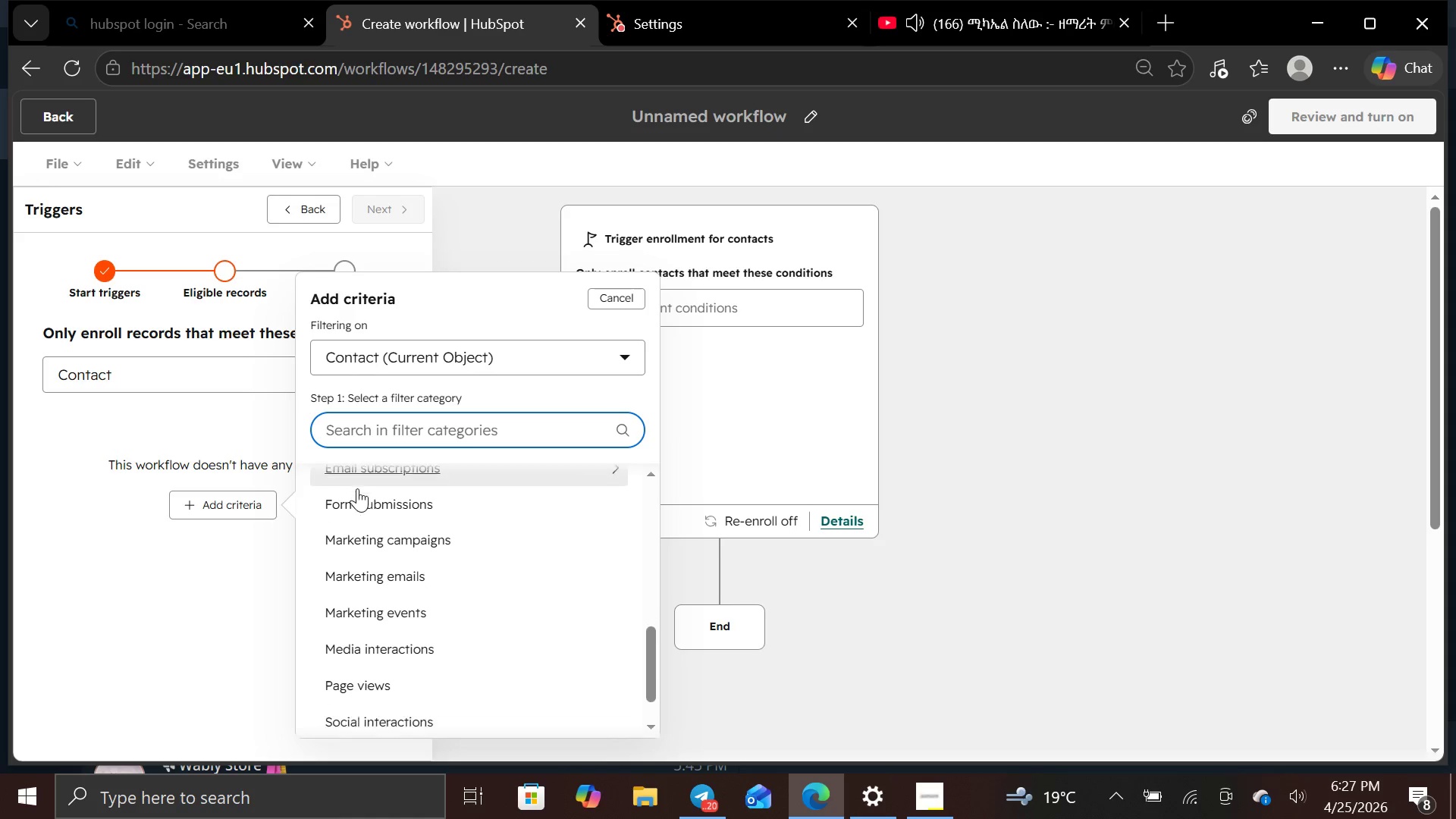 
mouse_move([359, 506])
 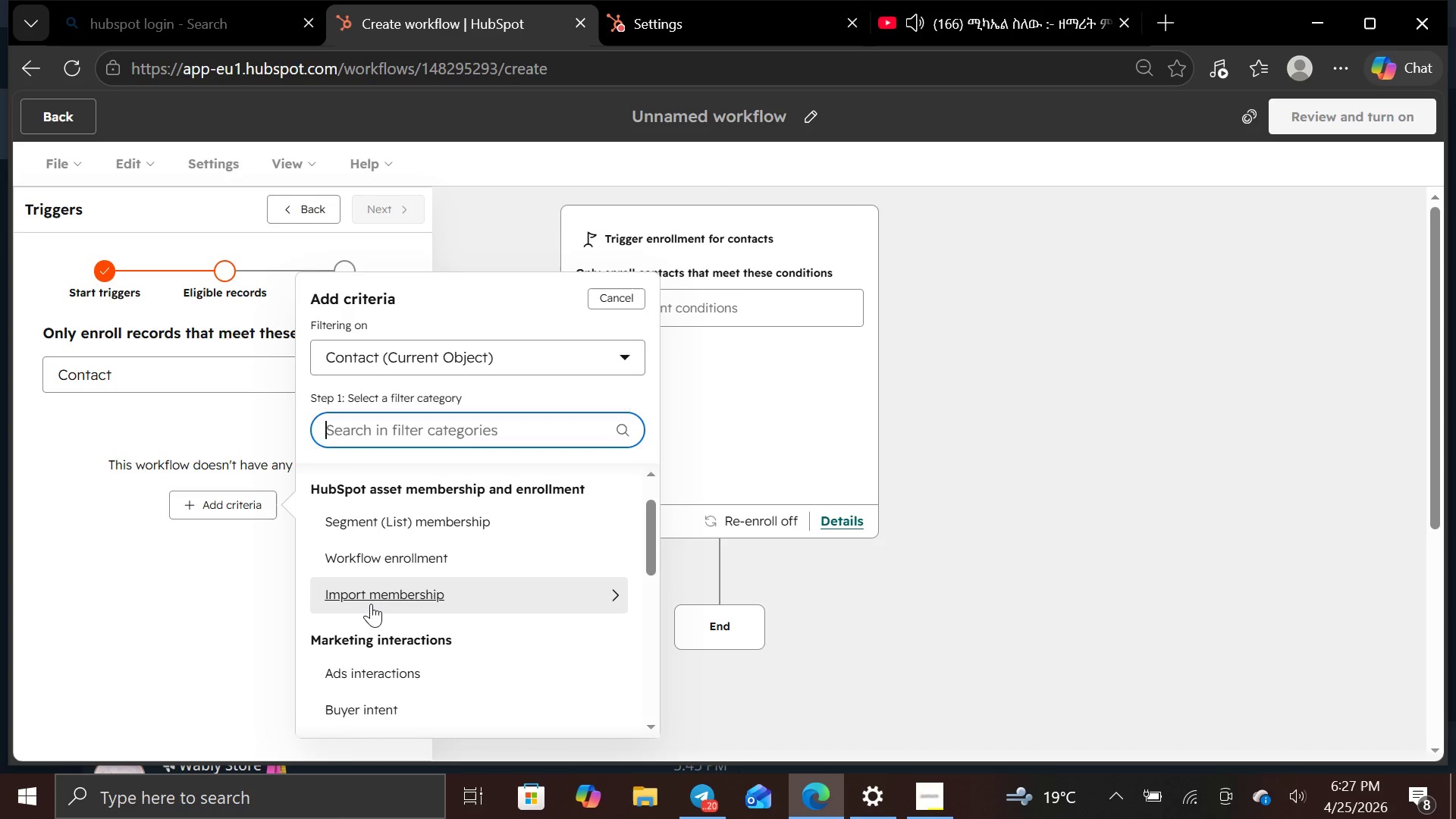 
left_click([371, 604])
 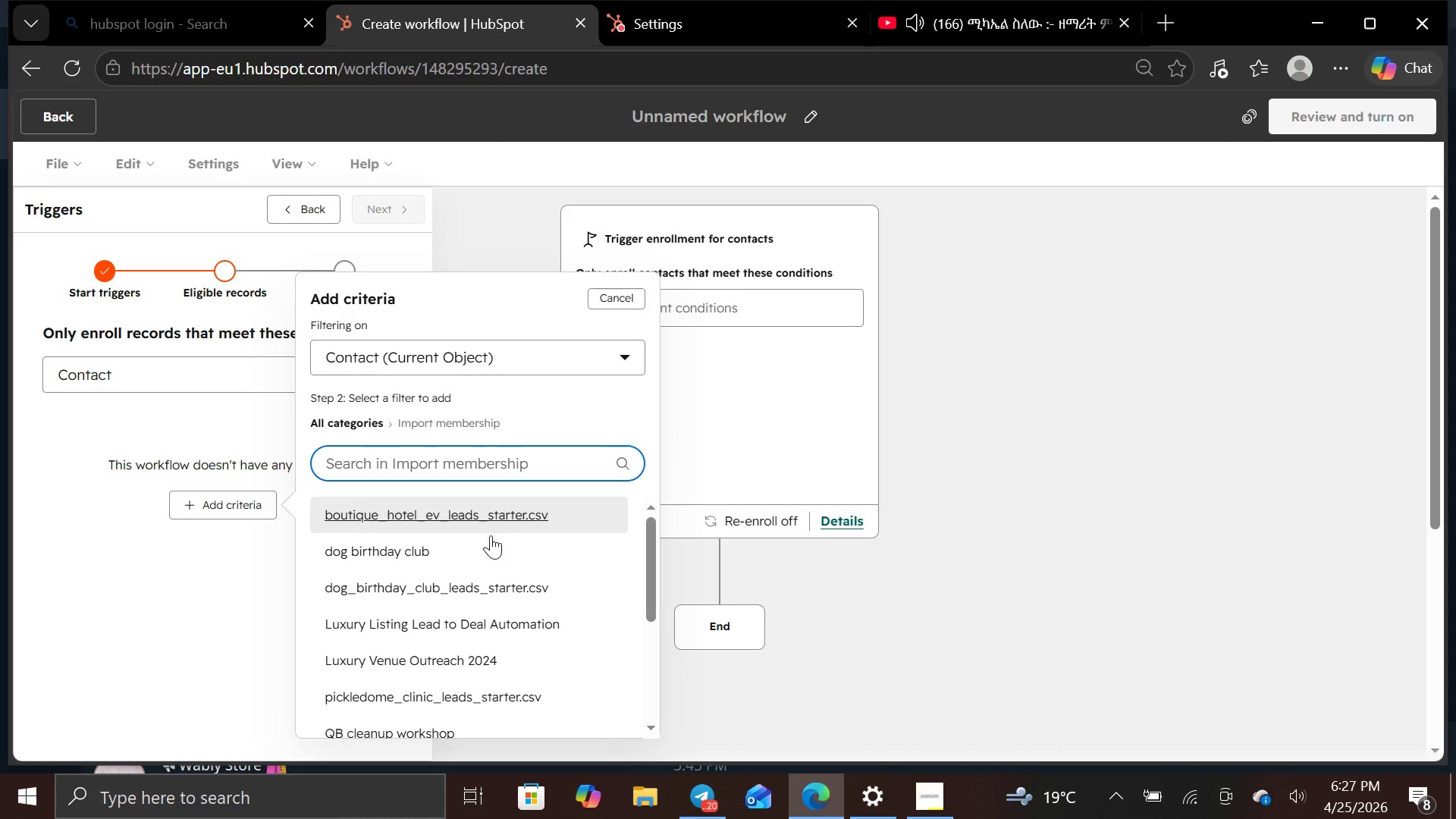 
left_click([484, 563])
 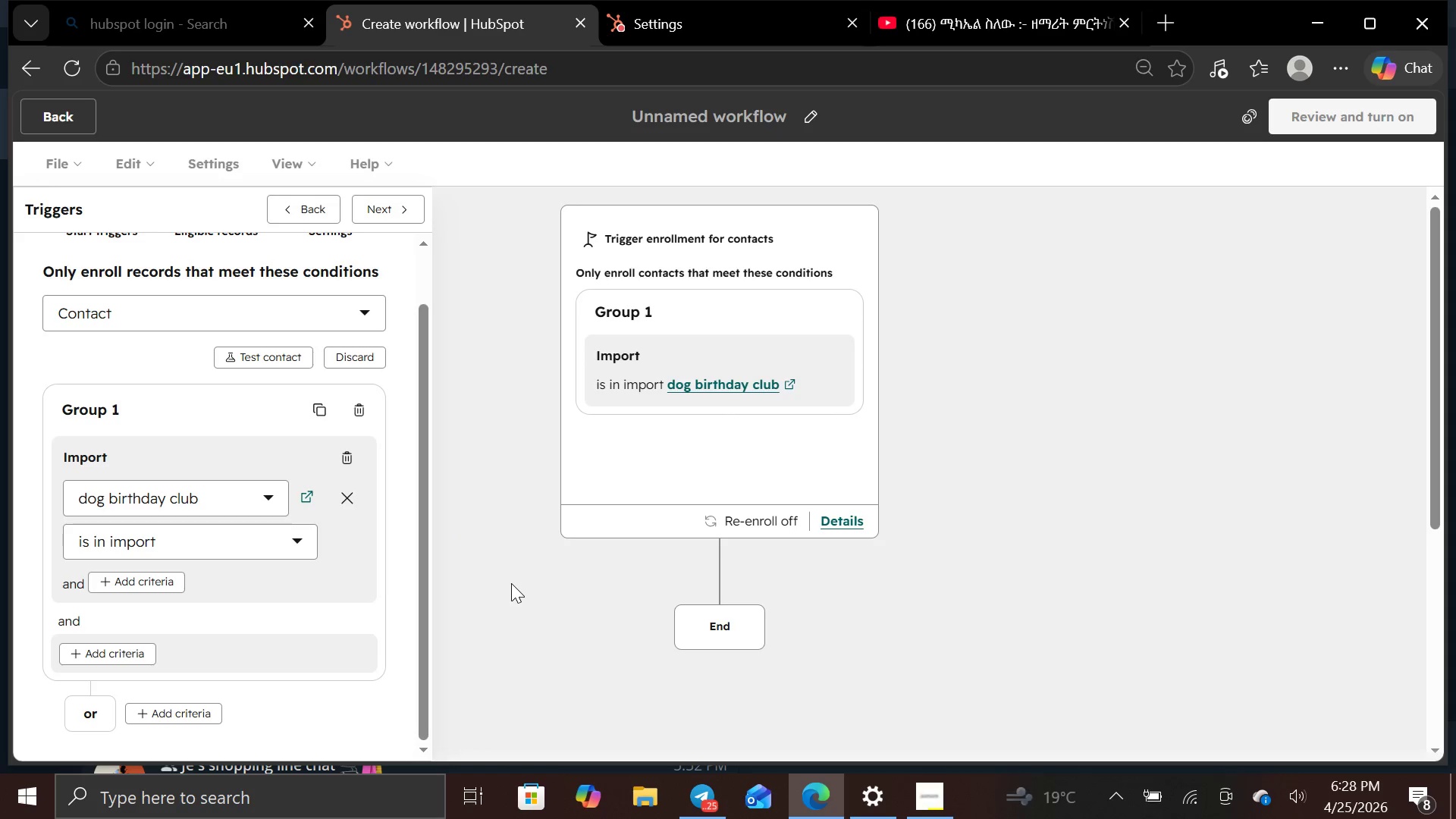 
wait(55.5)
 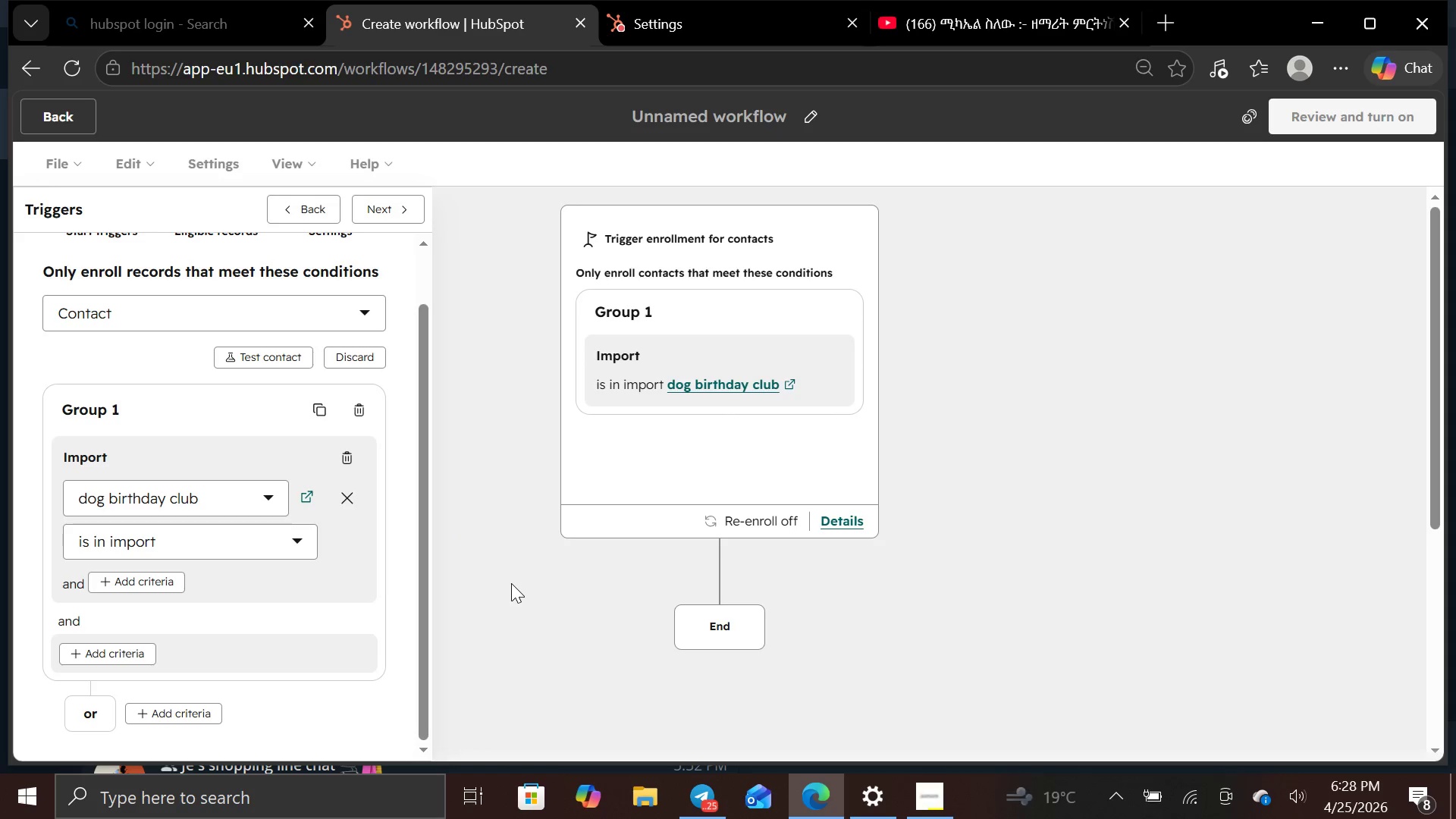 
left_click([380, 208])
 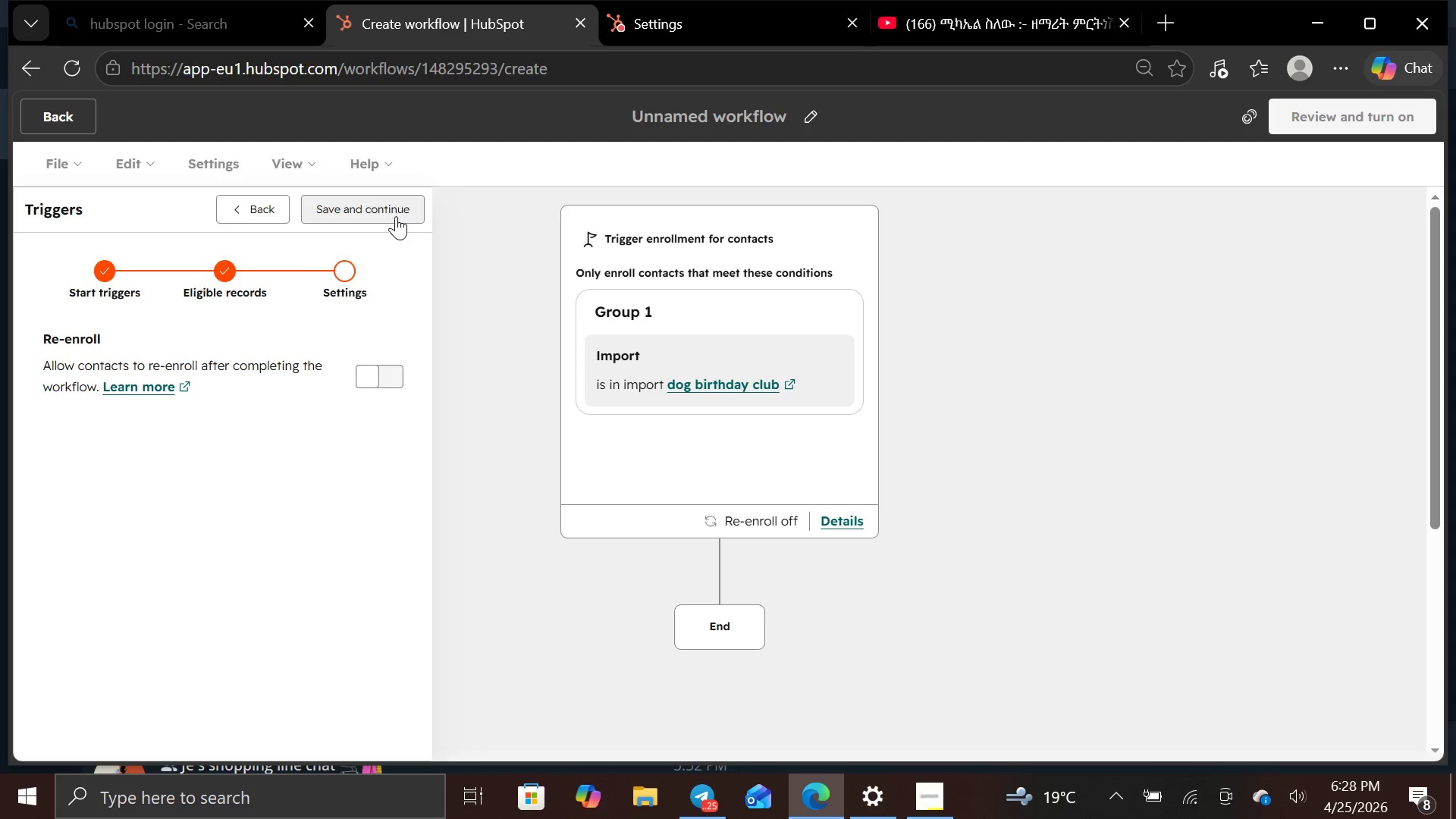 
left_click([396, 216])
 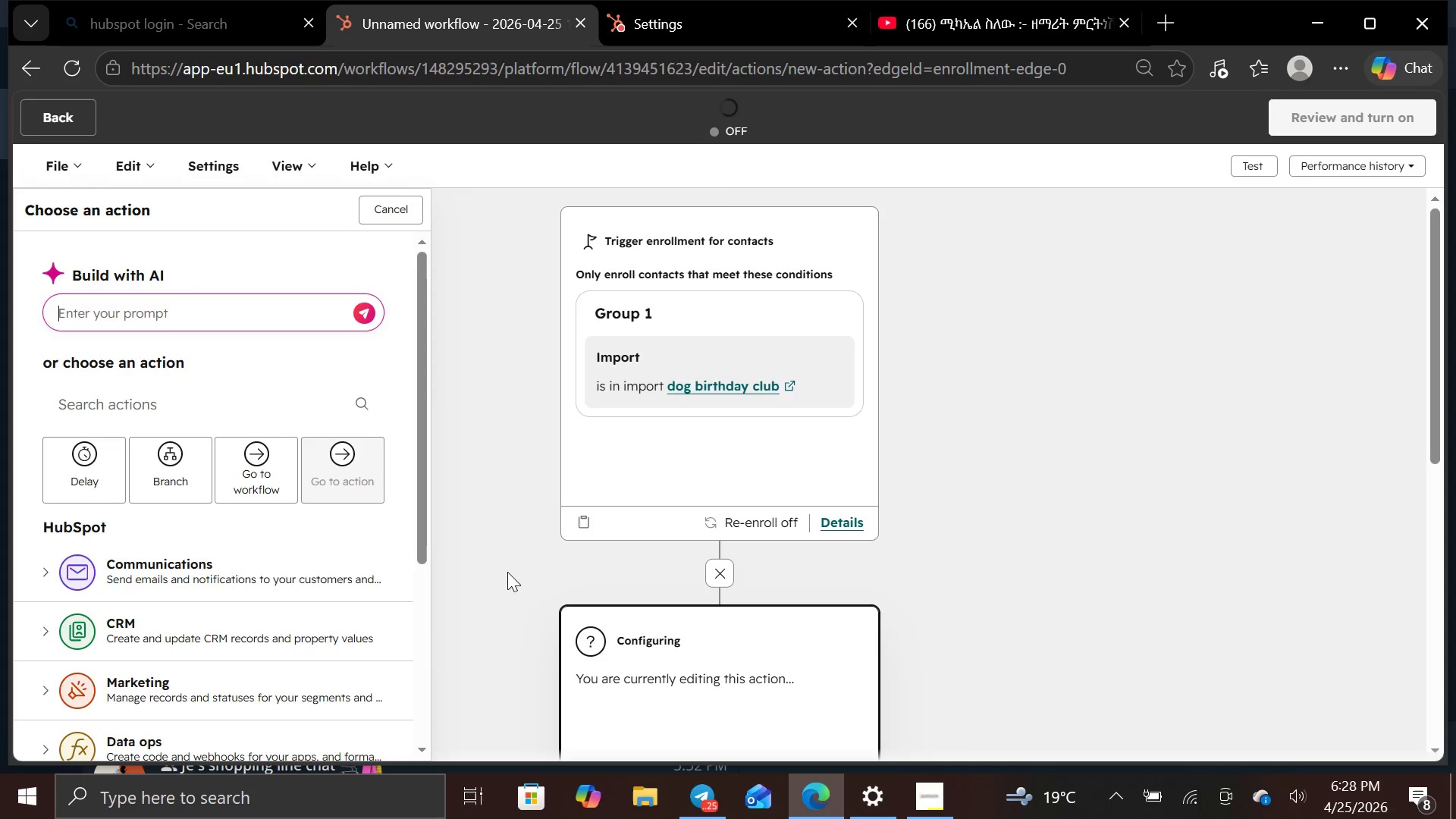 
wait(8.12)
 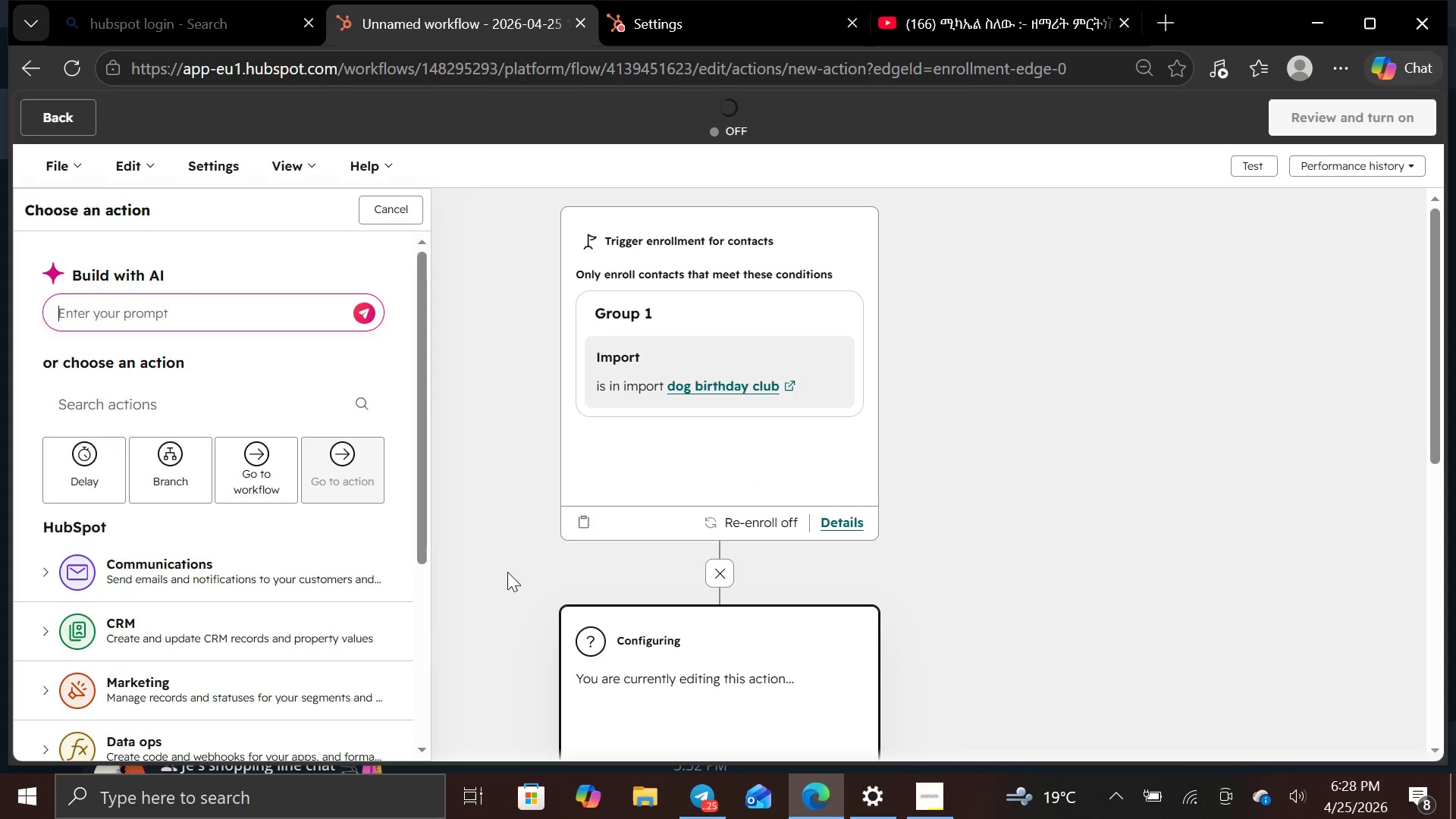 
left_click([141, 153])
 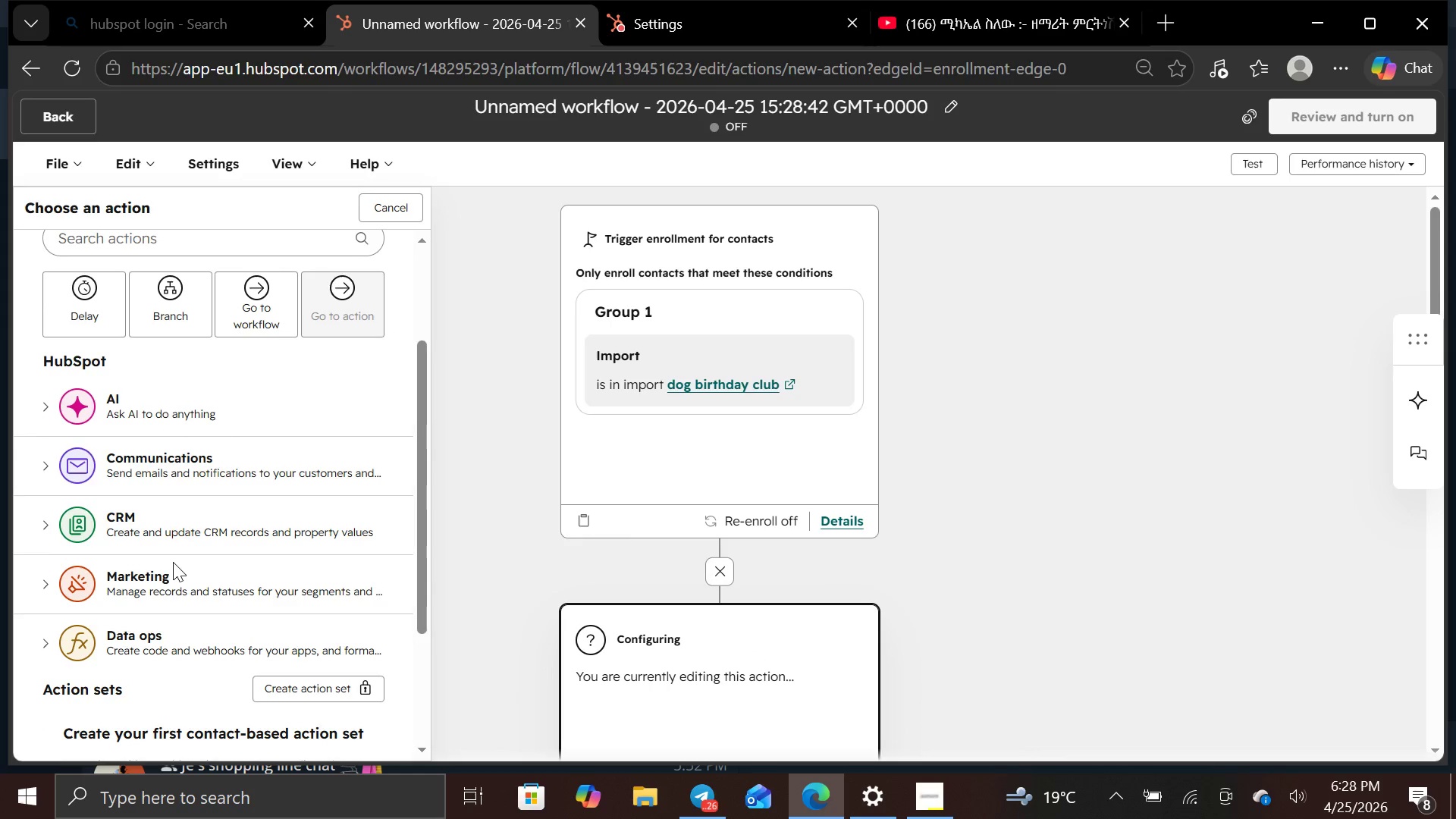 
wait(5.61)
 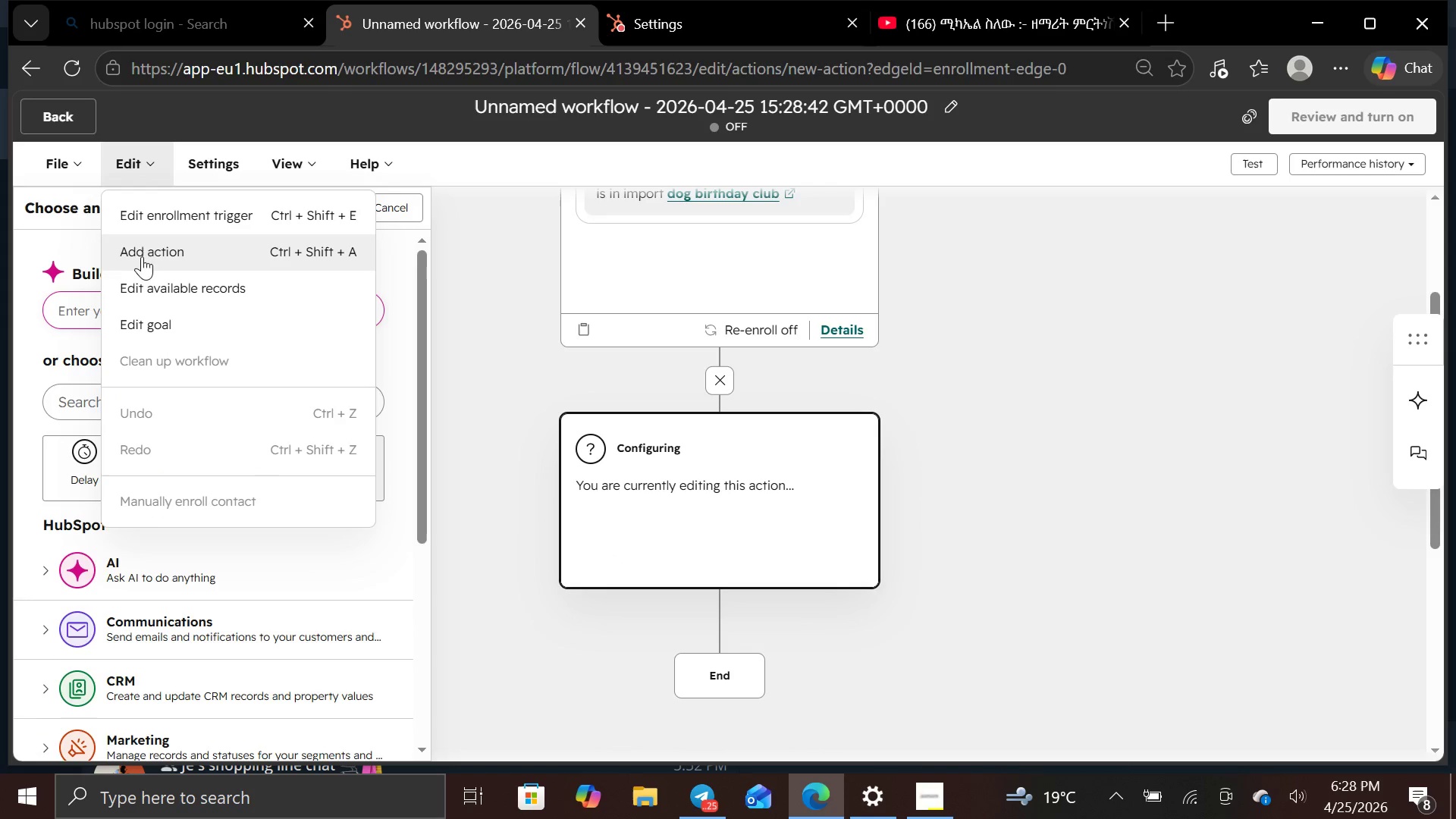 
left_click([232, 459])
 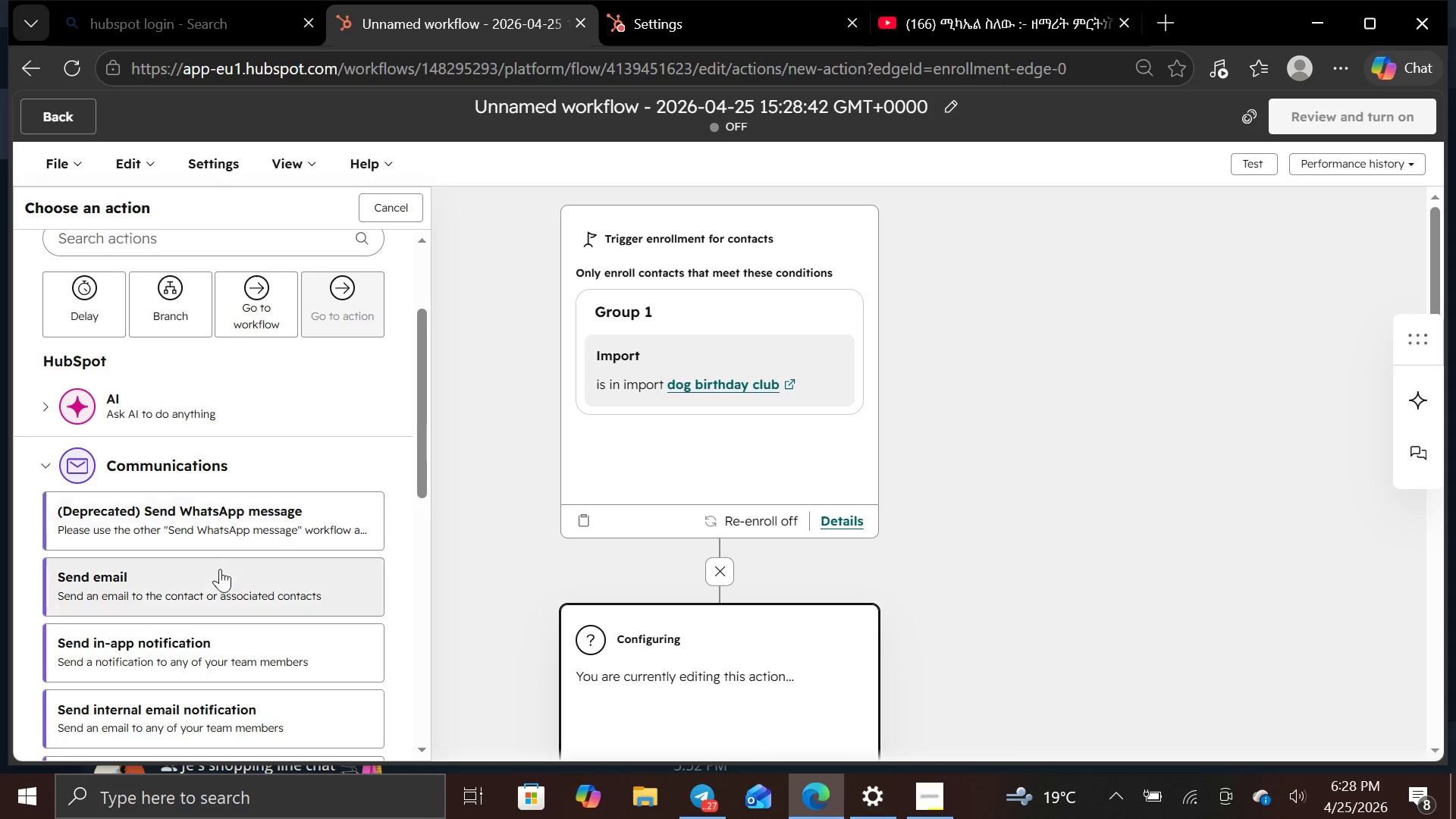 
left_click([220, 573])
 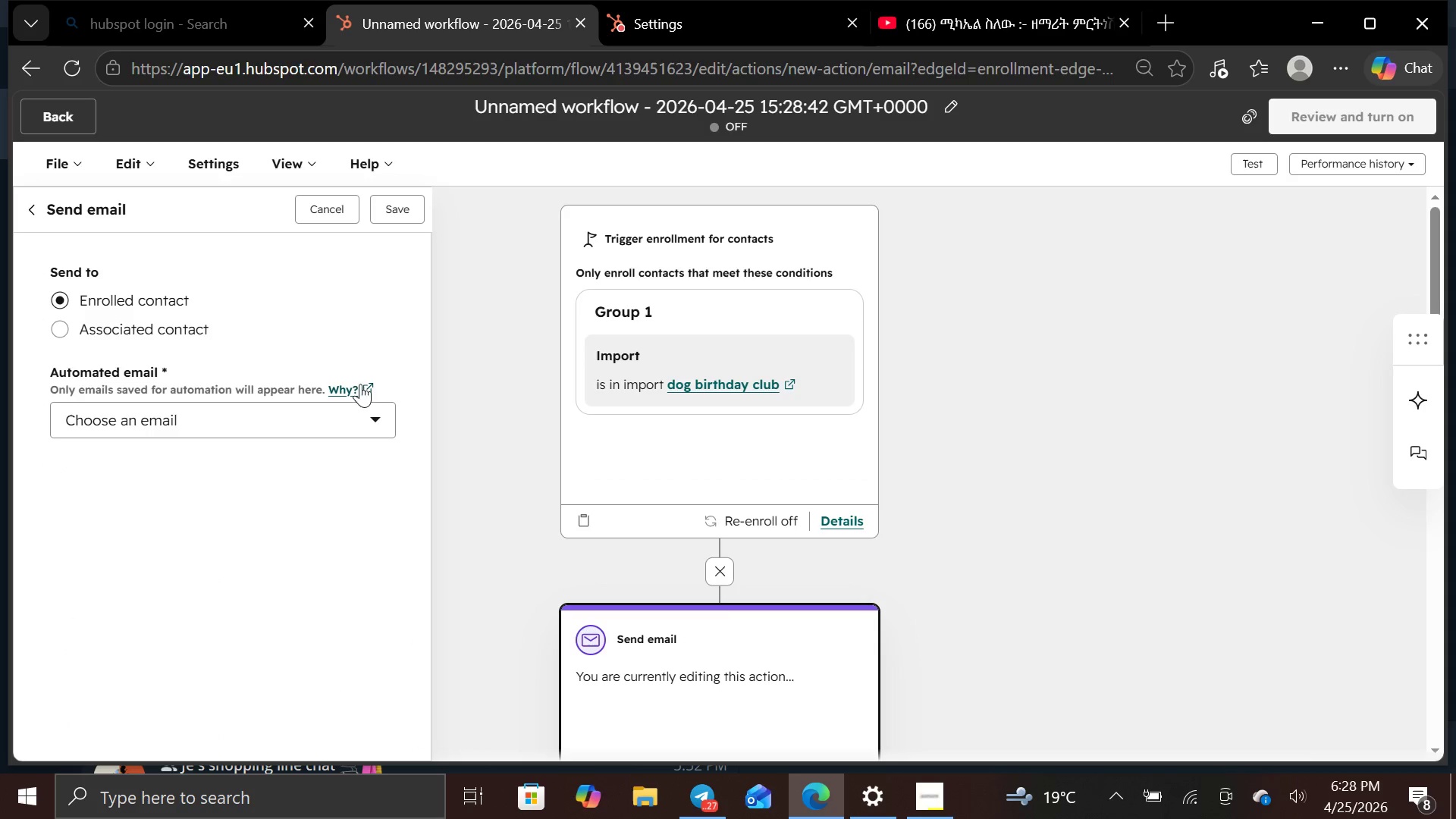 
left_click([380, 421])
 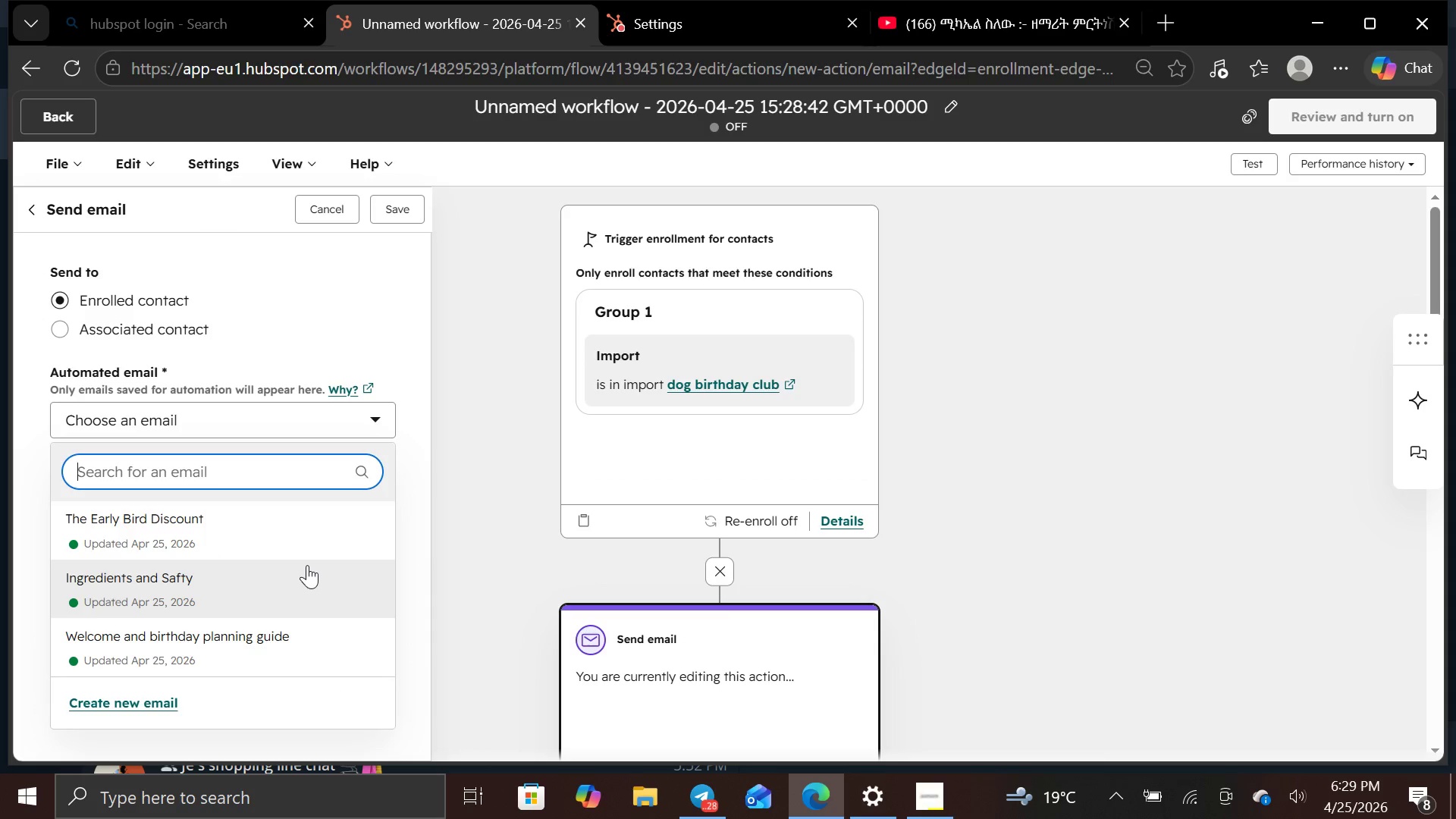 
left_click([300, 646])
 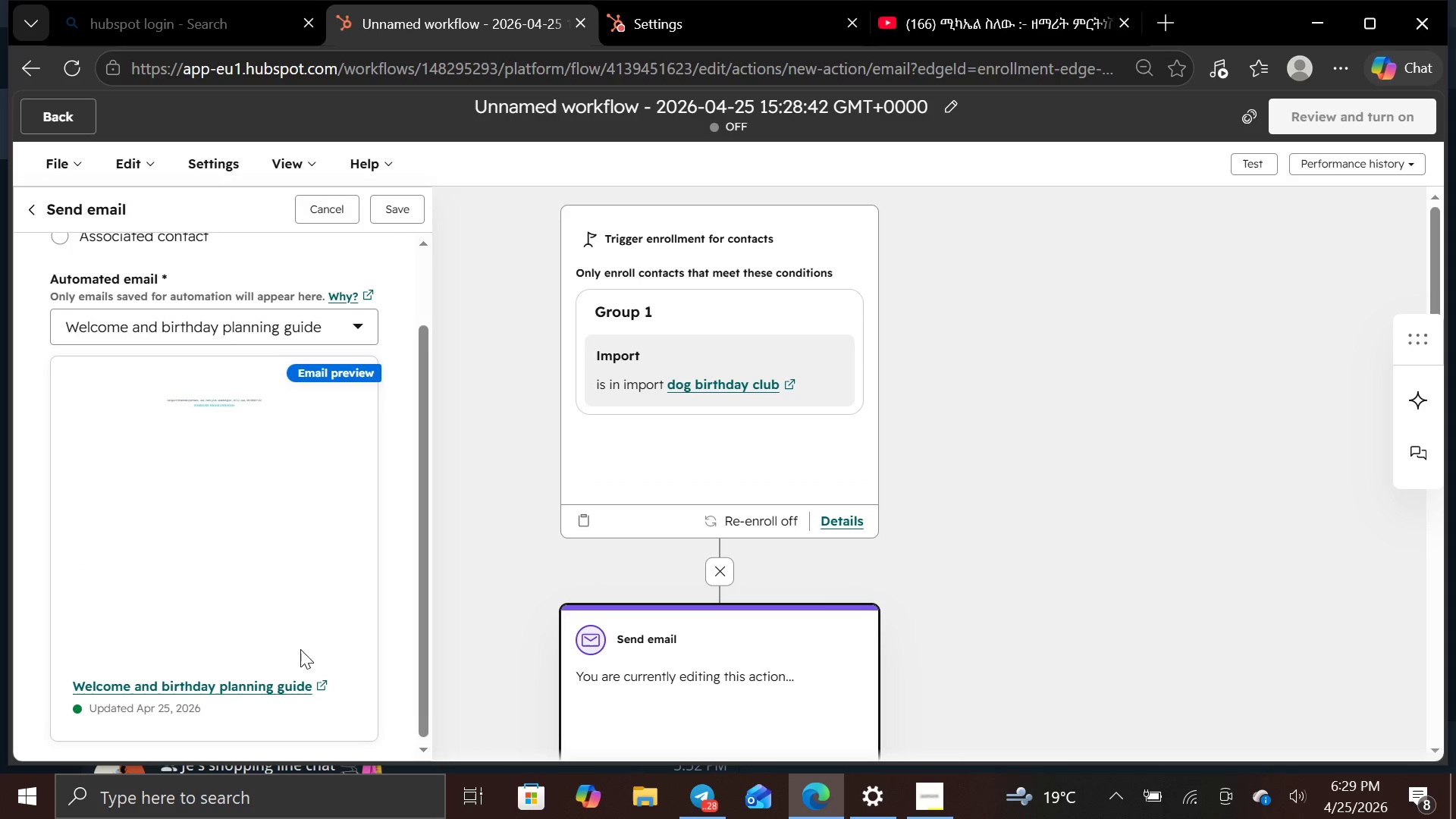 
wait(10.16)
 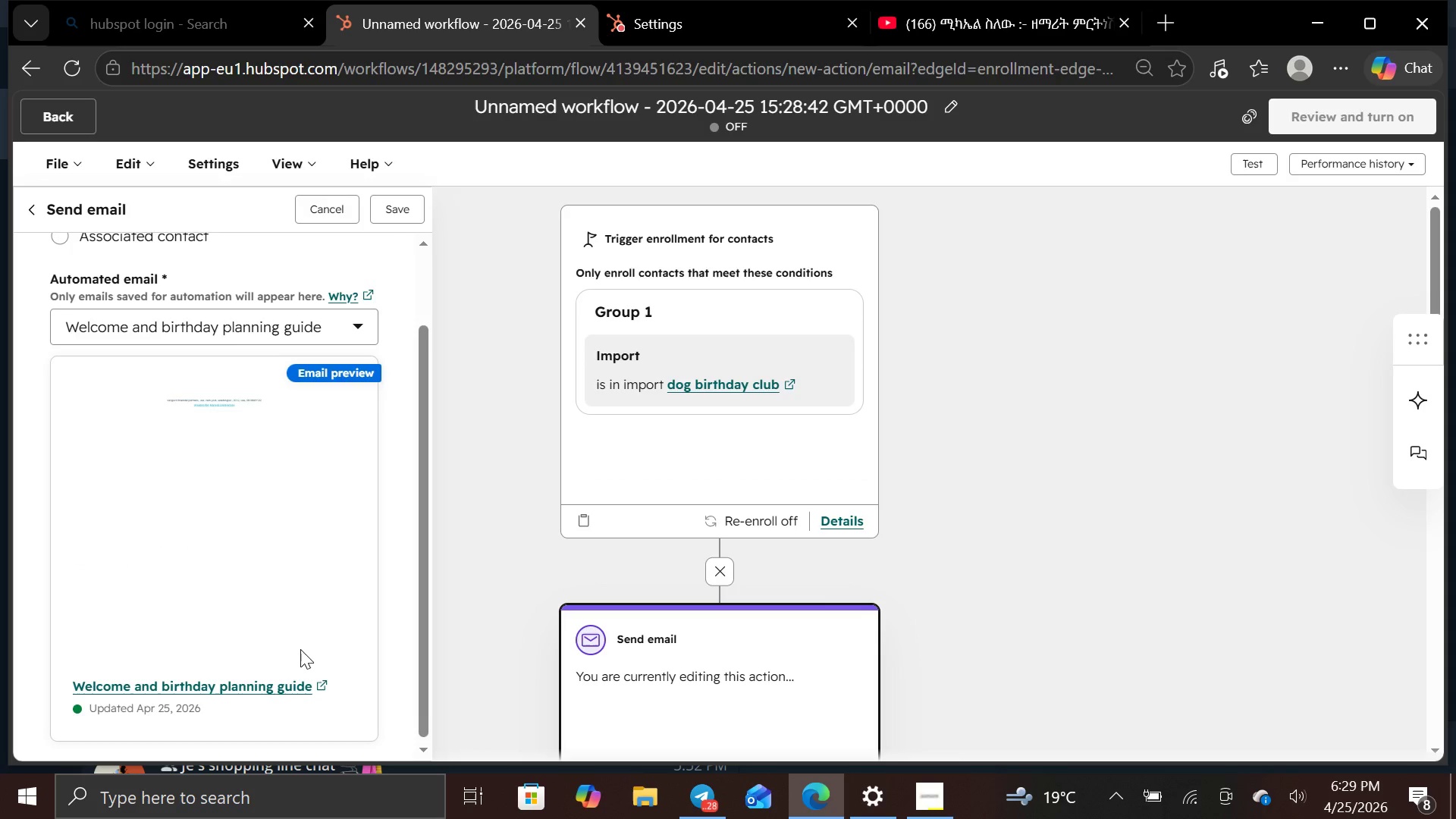 
left_click([402, 212])
 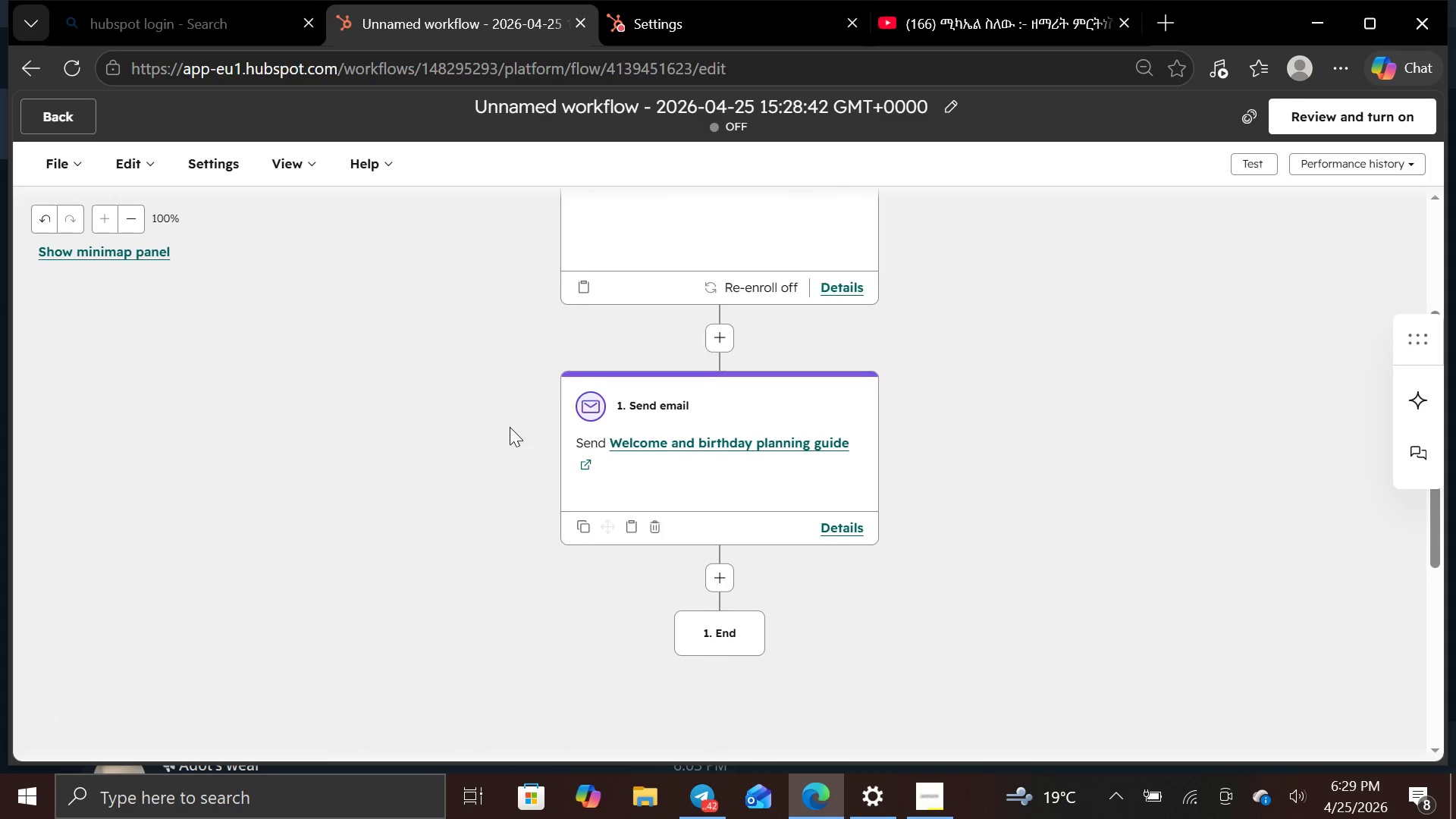 
wait(7.39)
 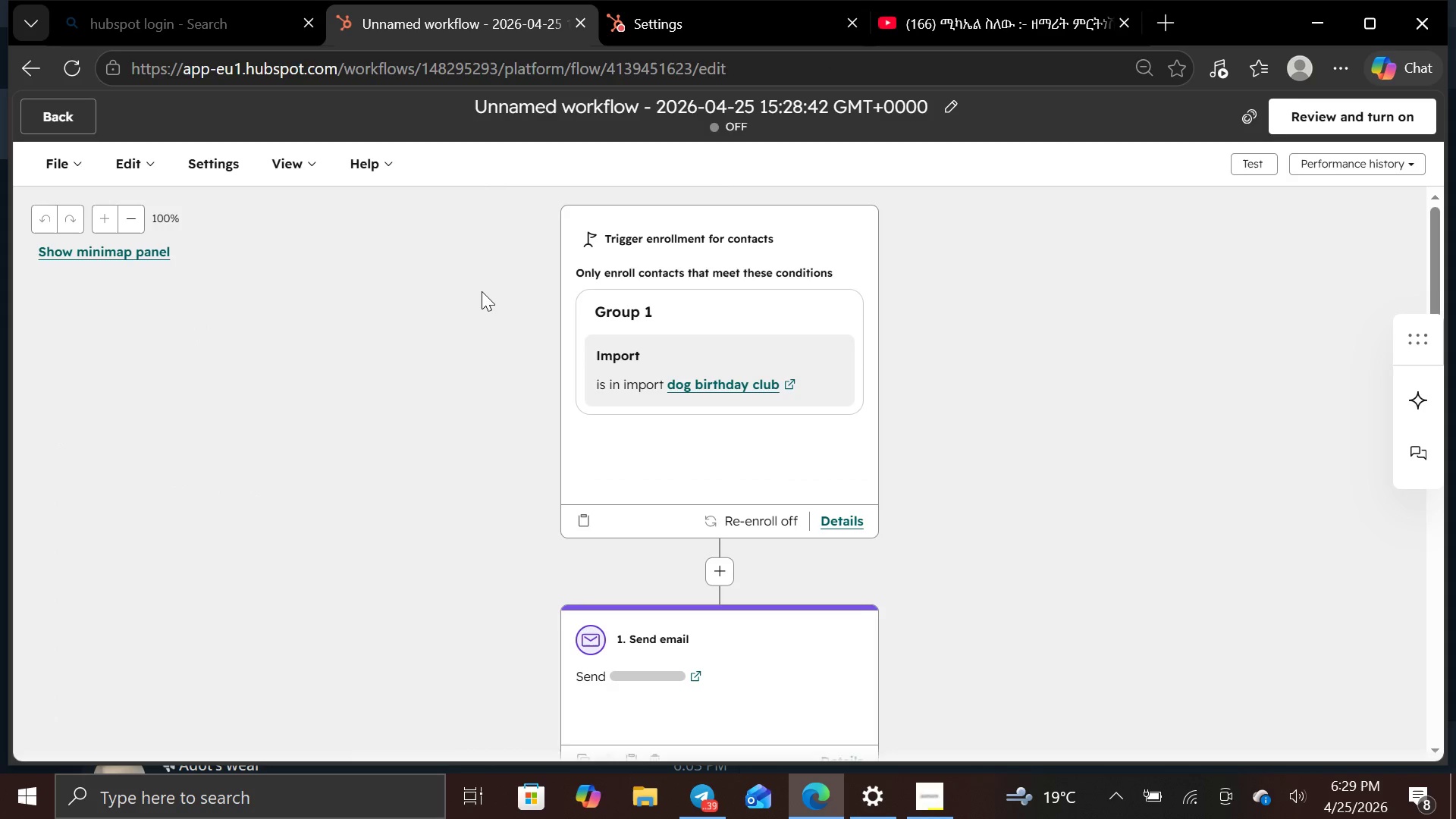 
left_click([728, 580])
 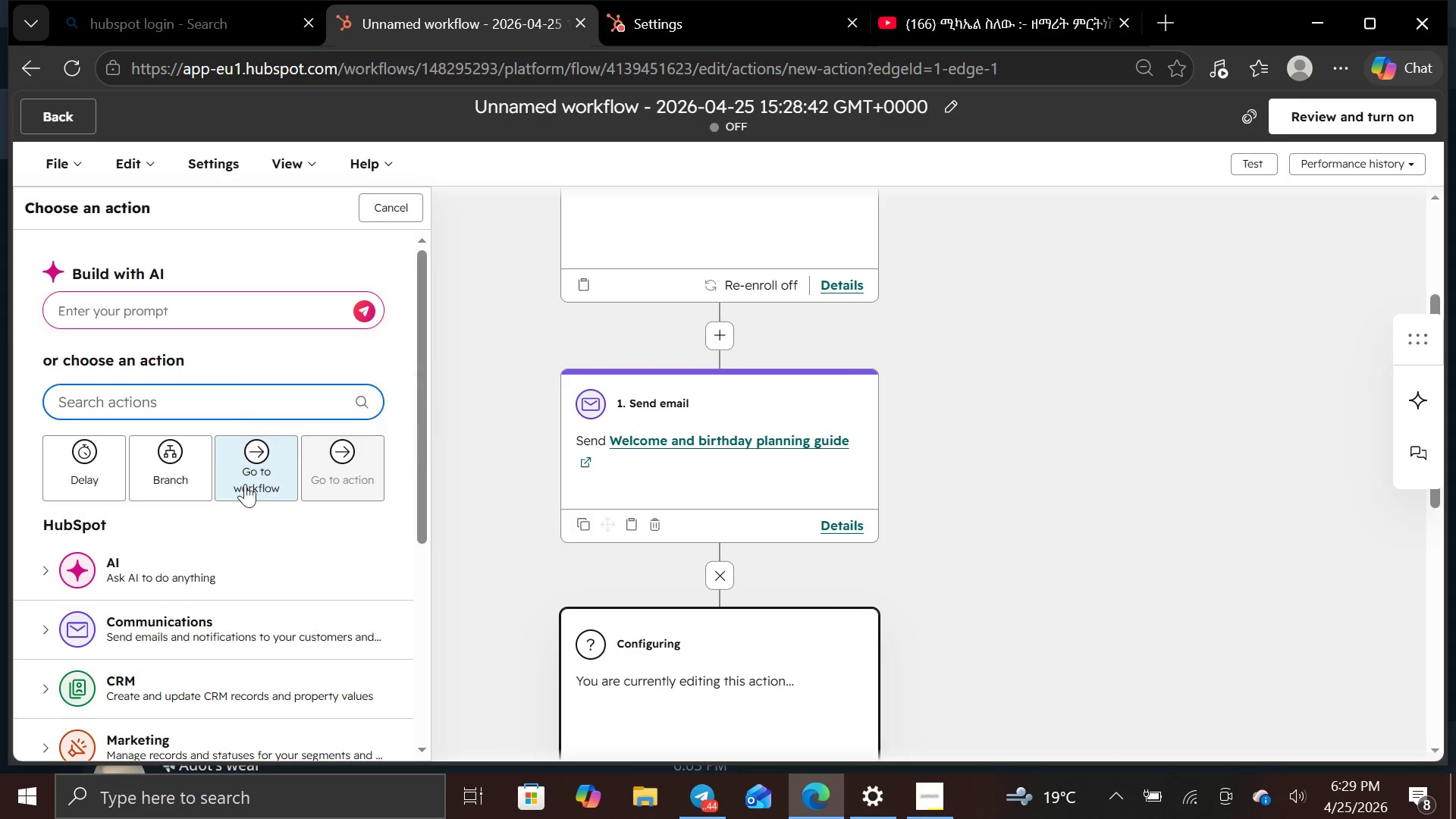 
left_click([71, 460])
 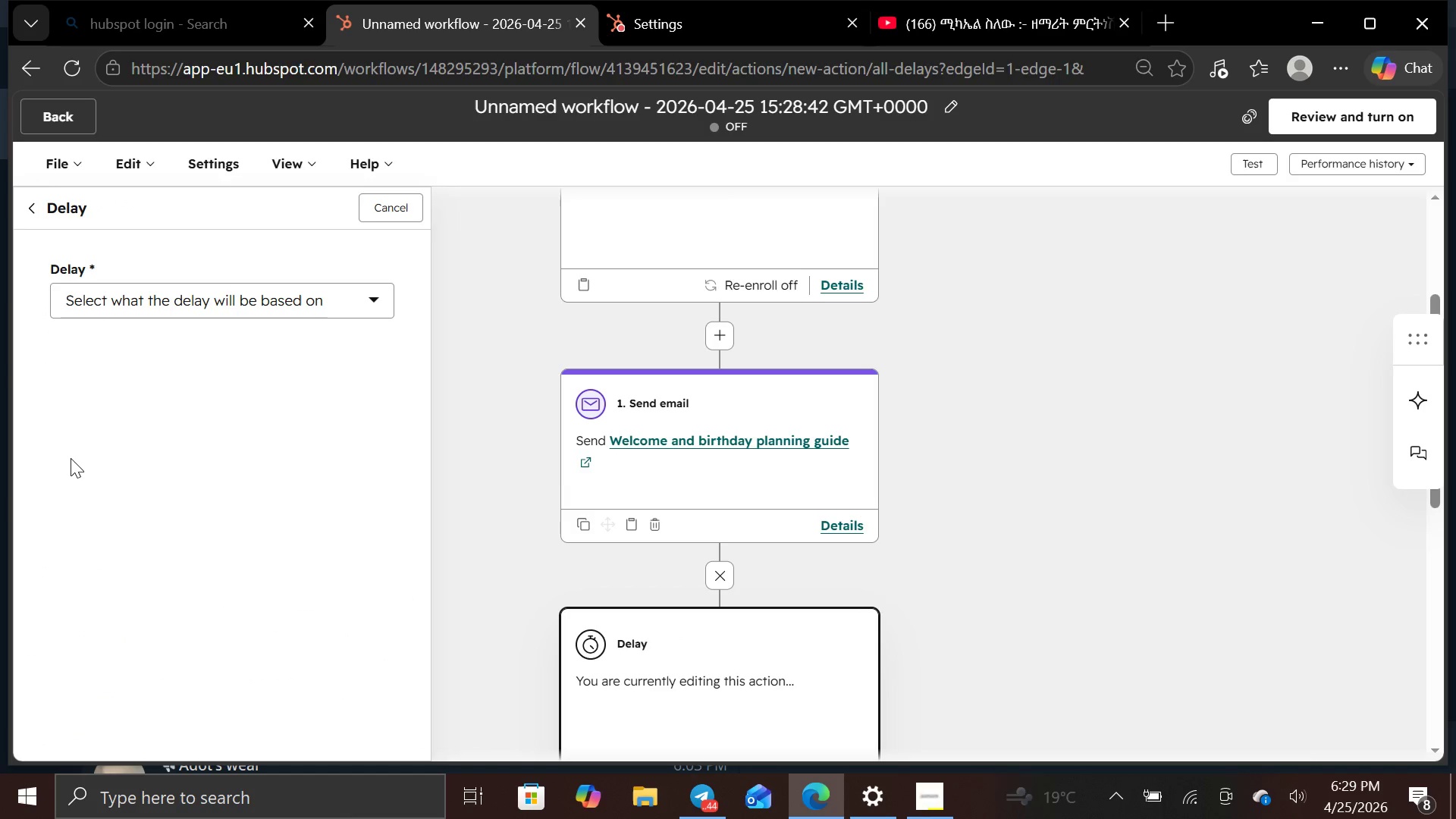 
wait(10.64)
 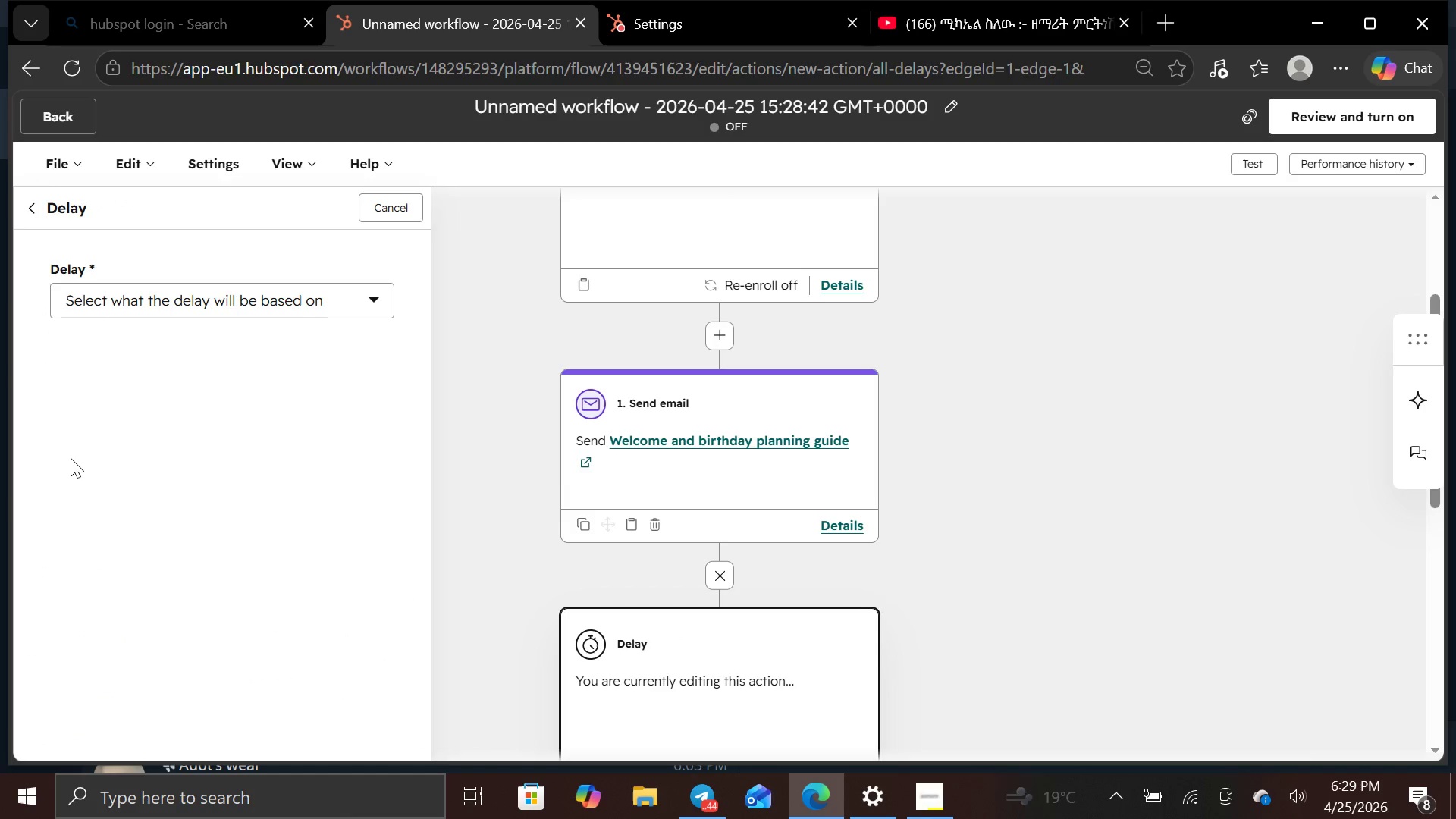 
left_click([363, 294])
 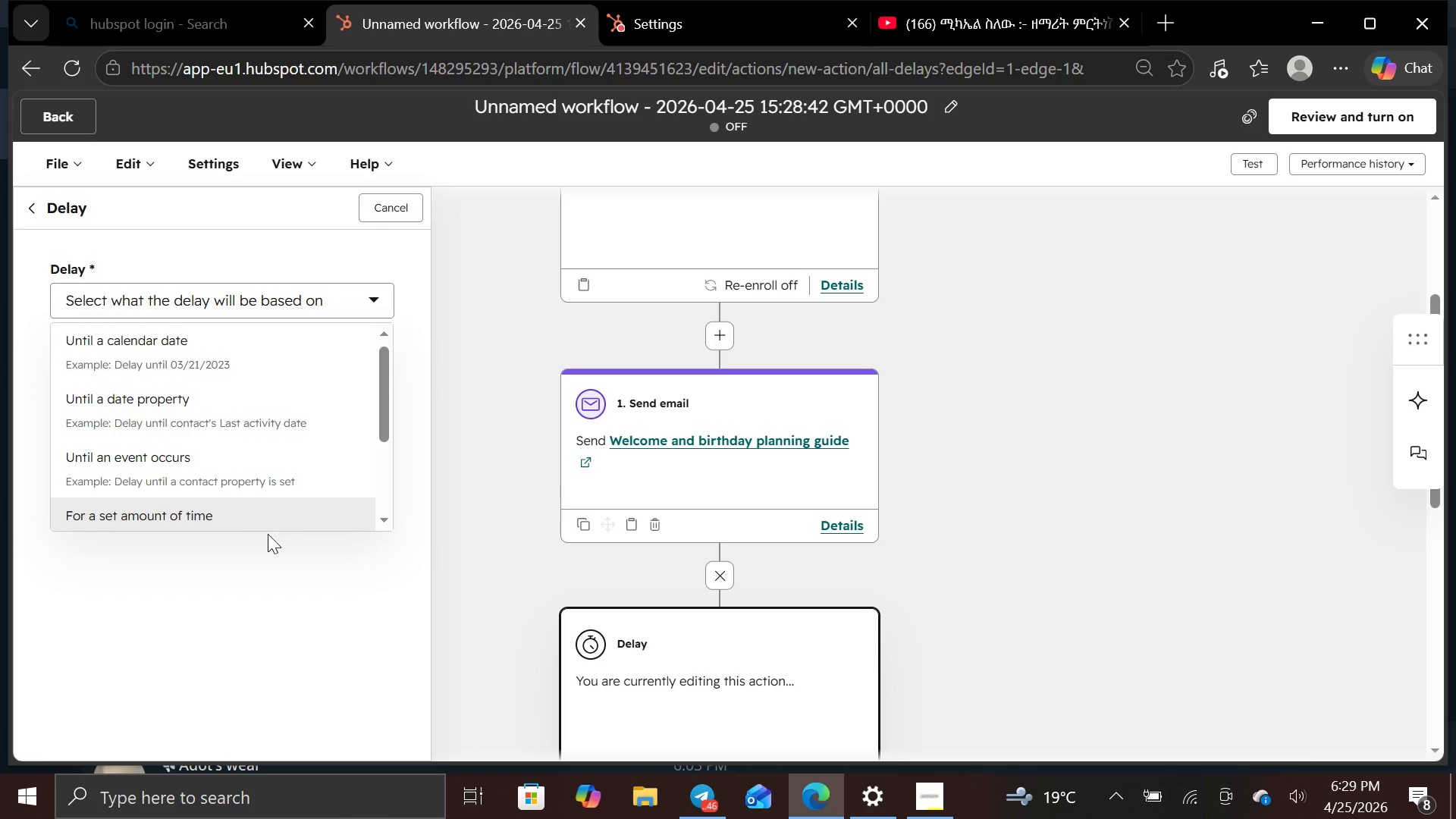 
left_click([279, 504])
 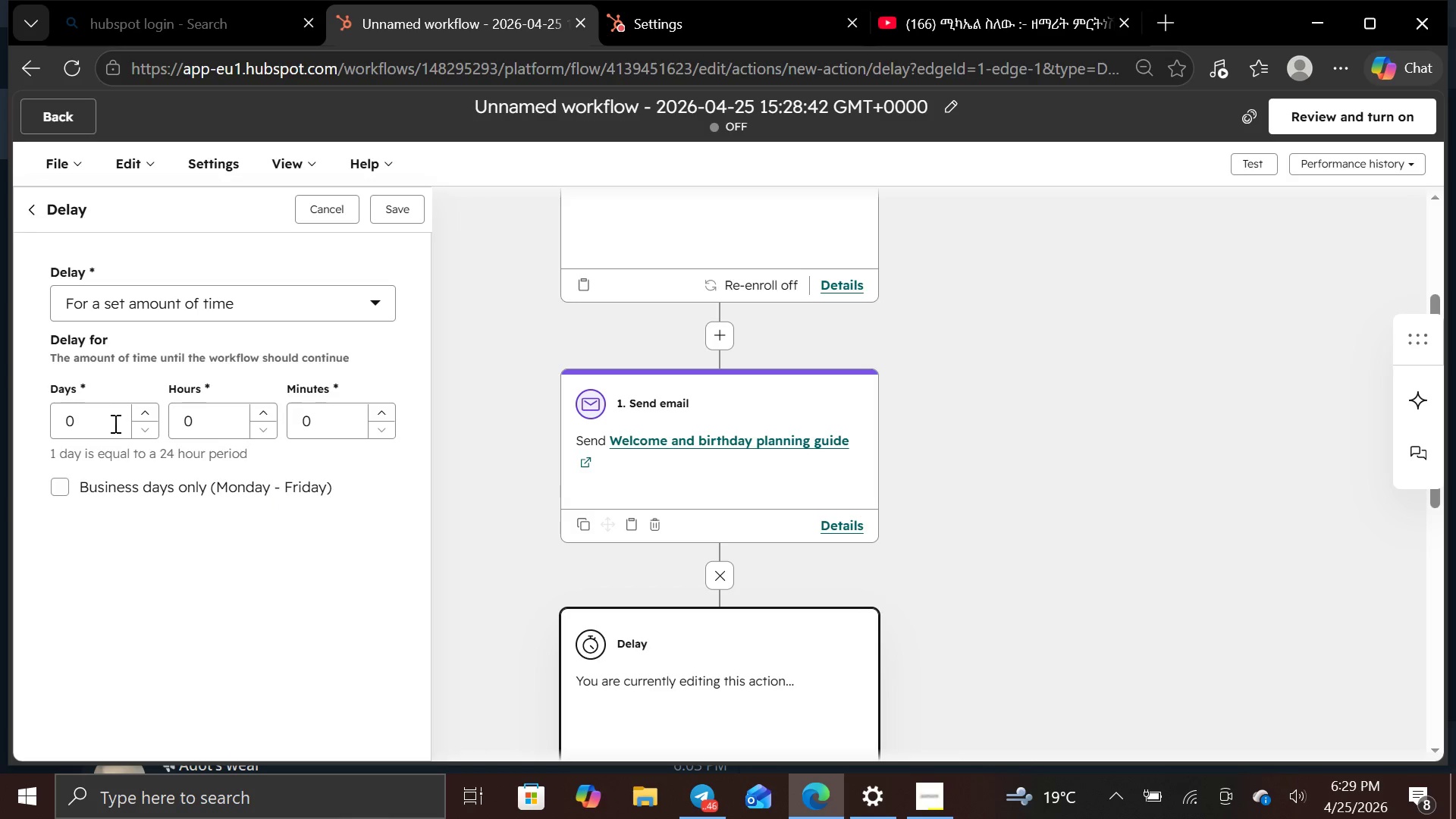 
left_click([111, 422])
 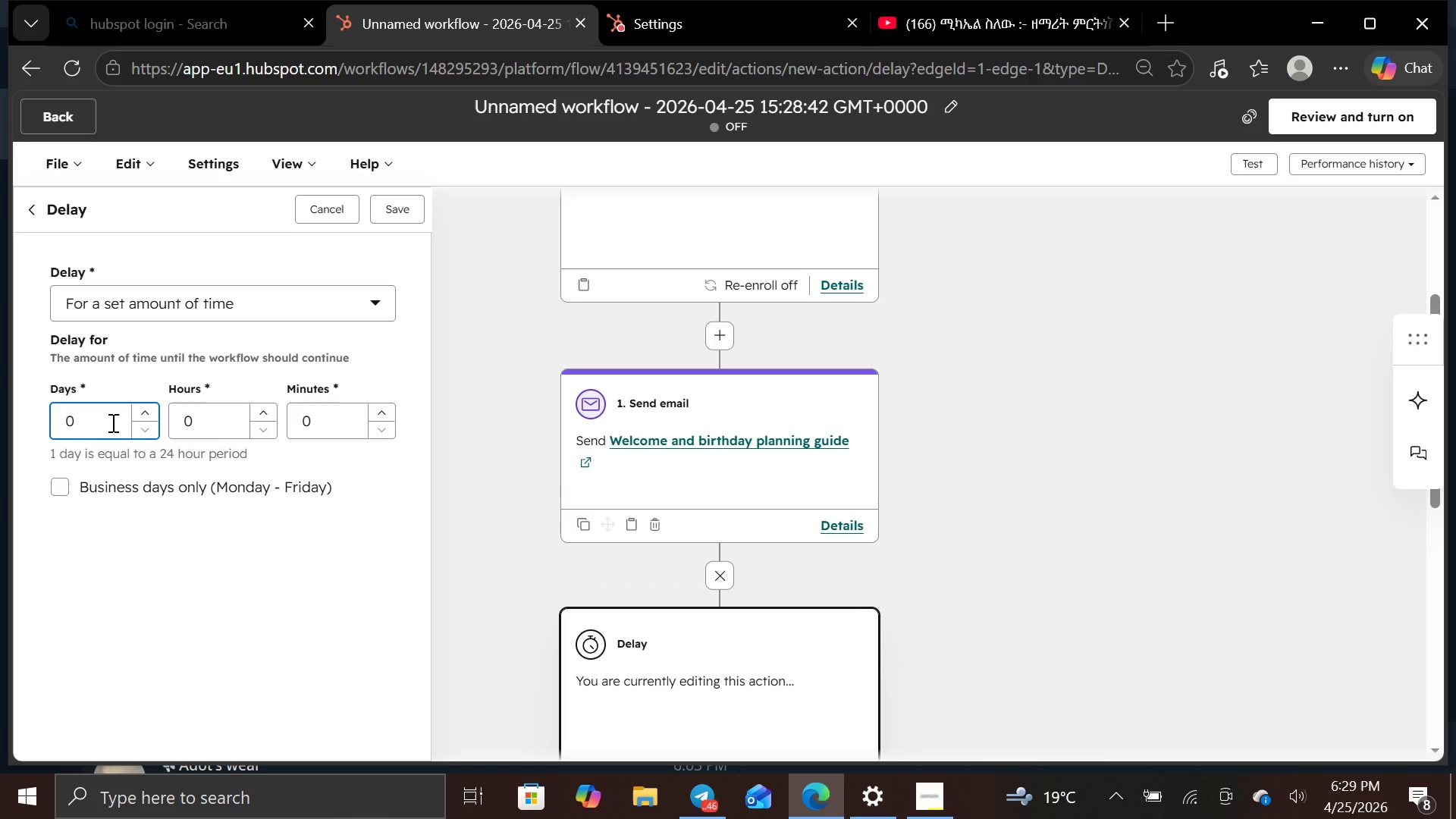 
key(Backspace)
 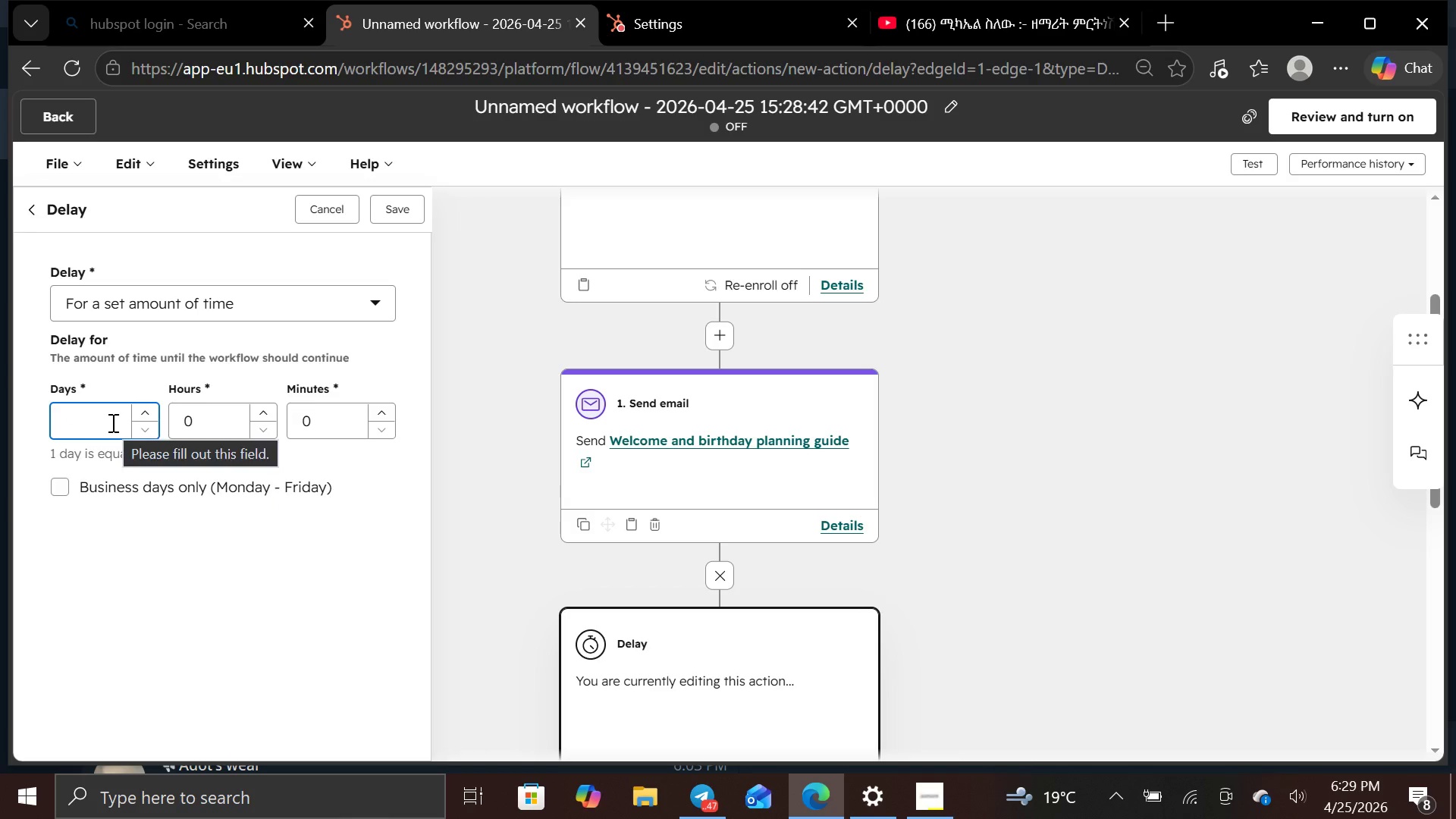 
key(2)
 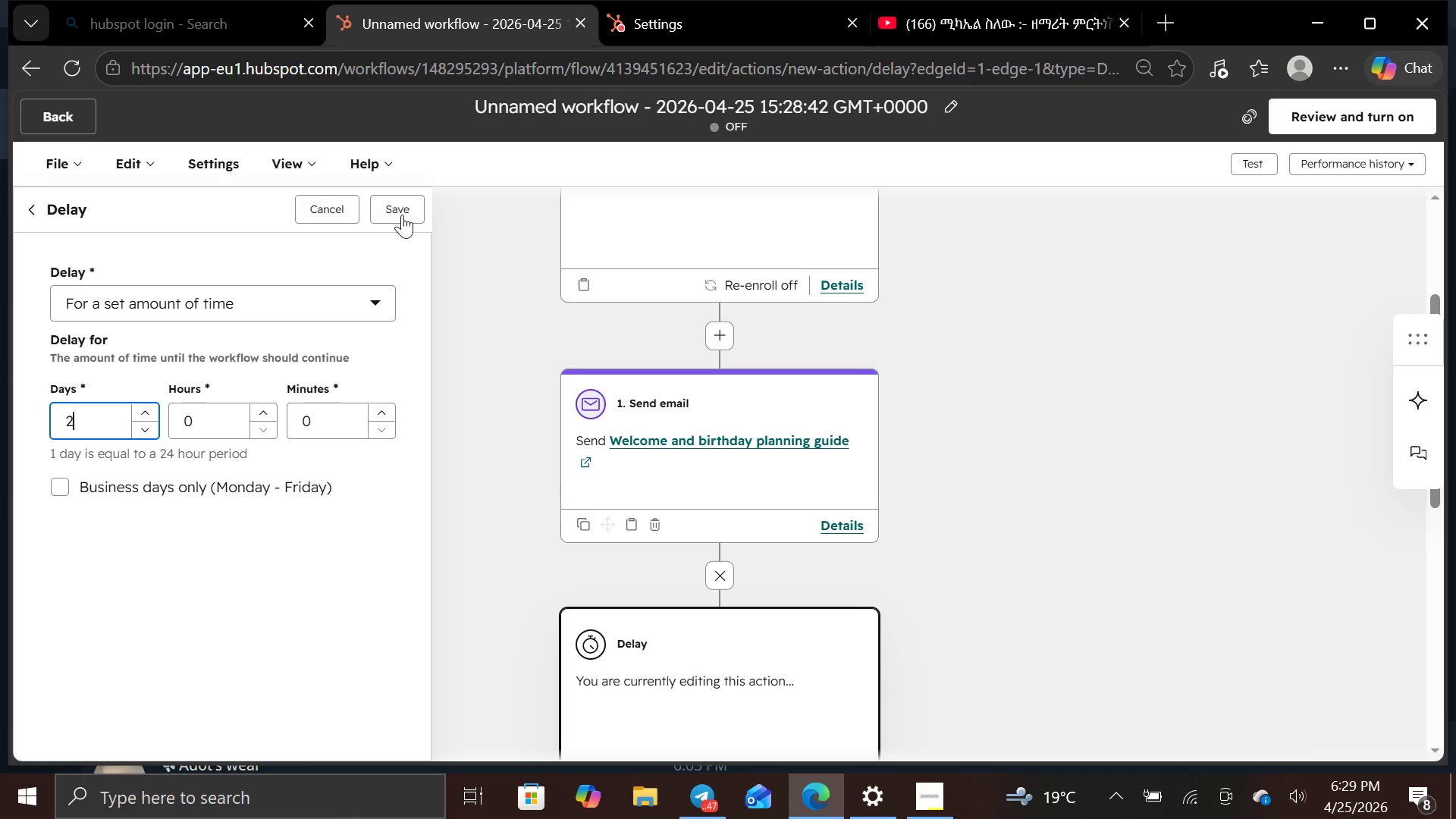 
left_click([405, 212])
 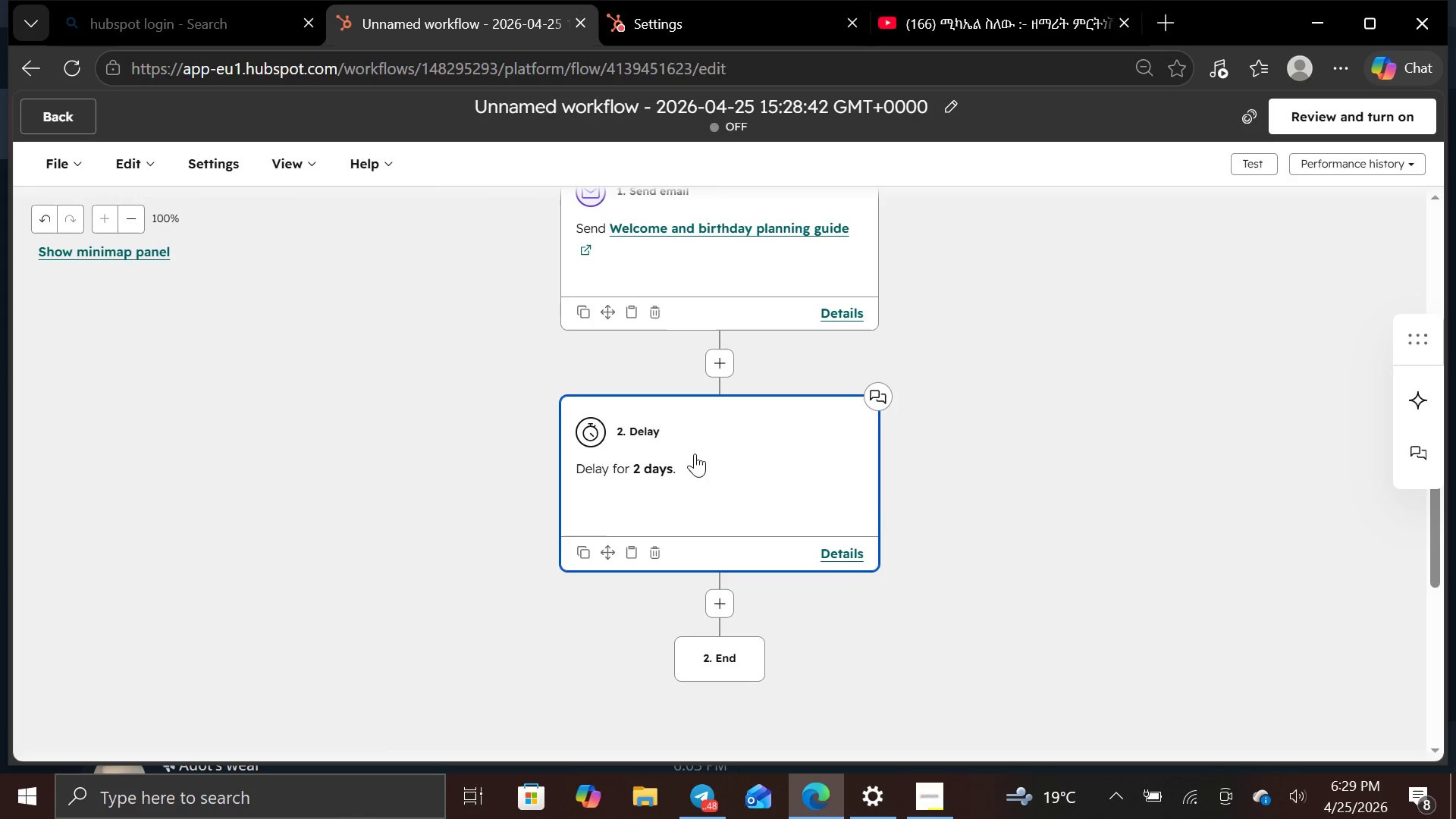 
wait(7.97)
 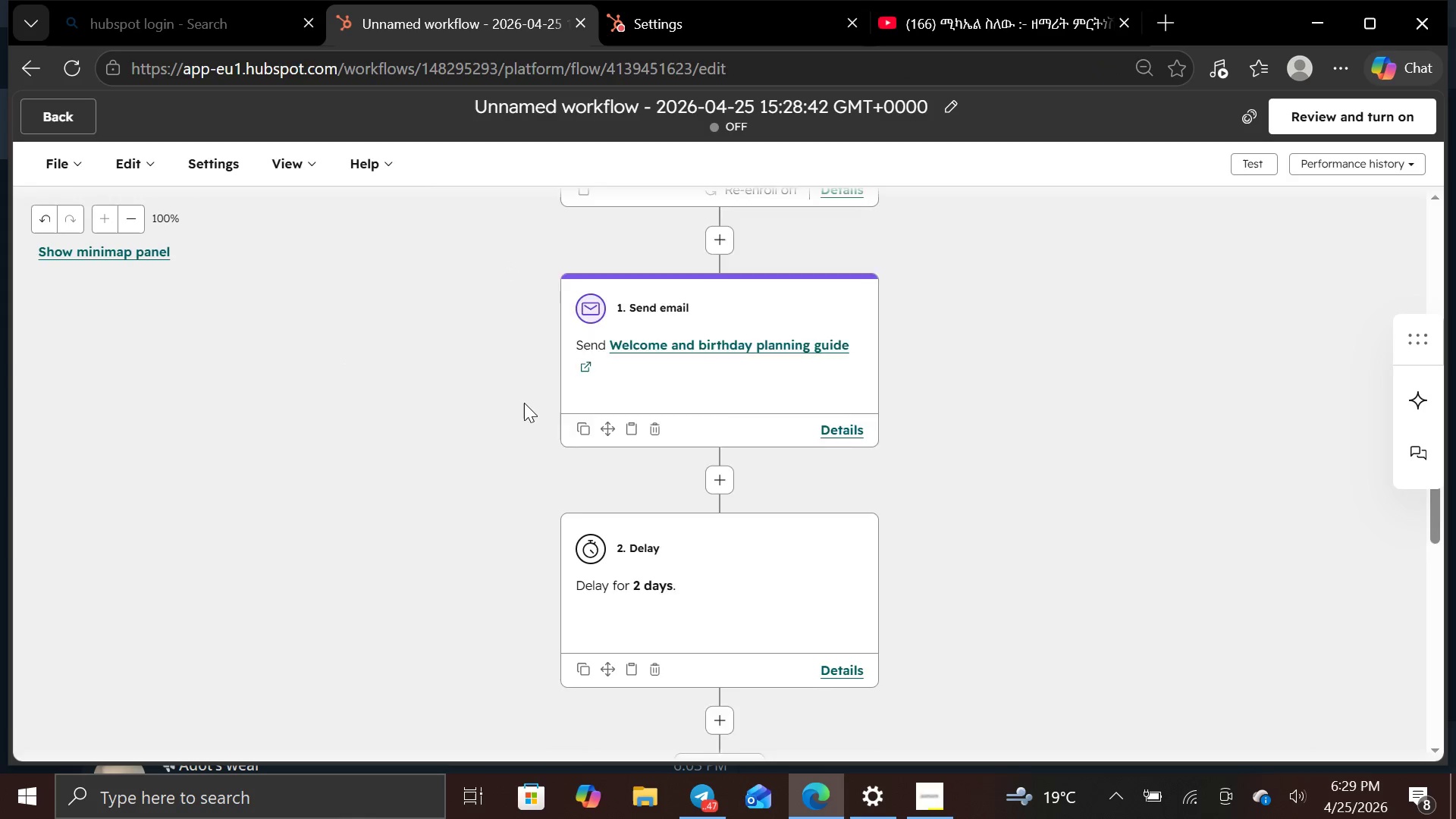 
left_click([722, 610])
 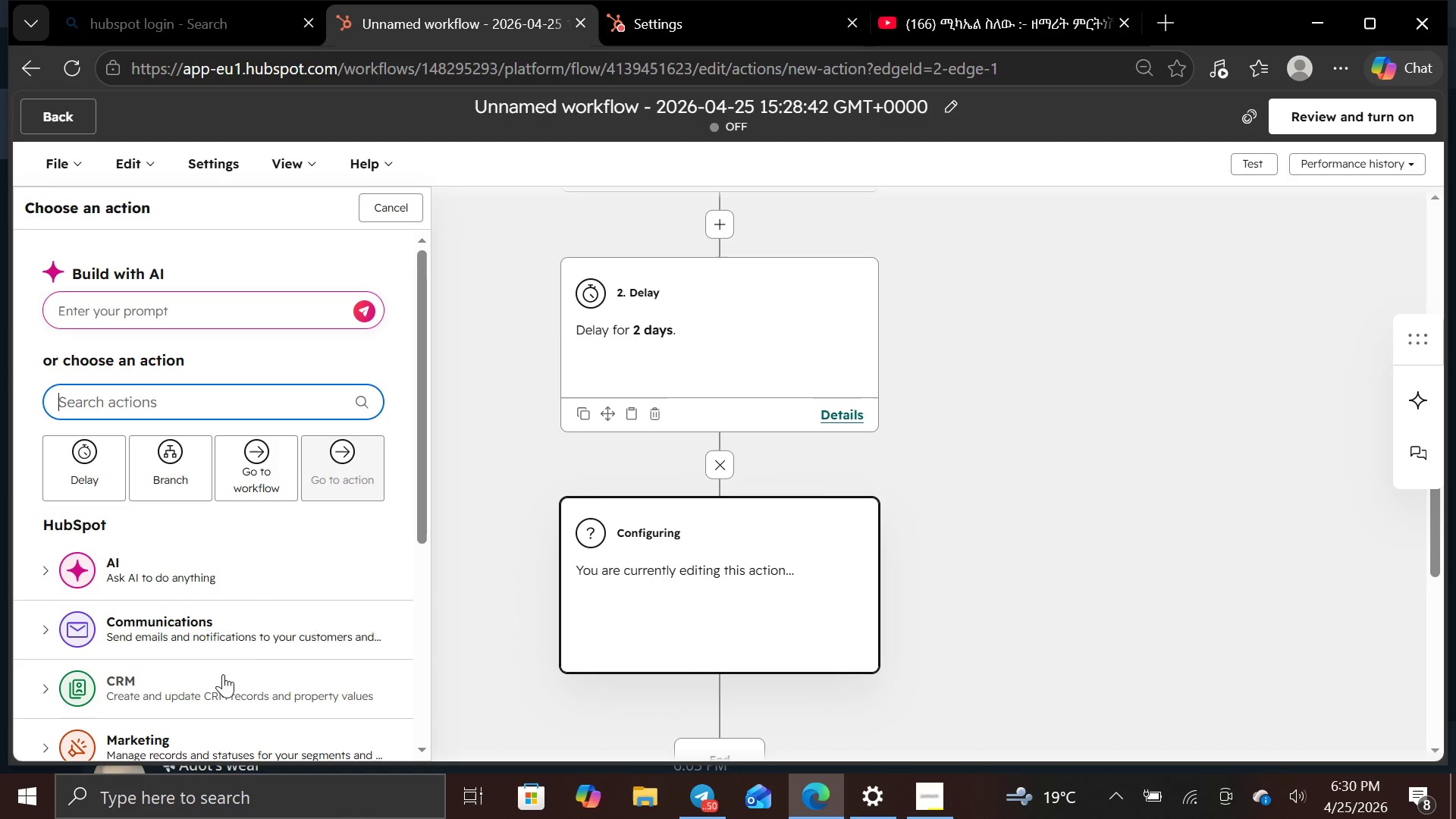 
wait(7.7)
 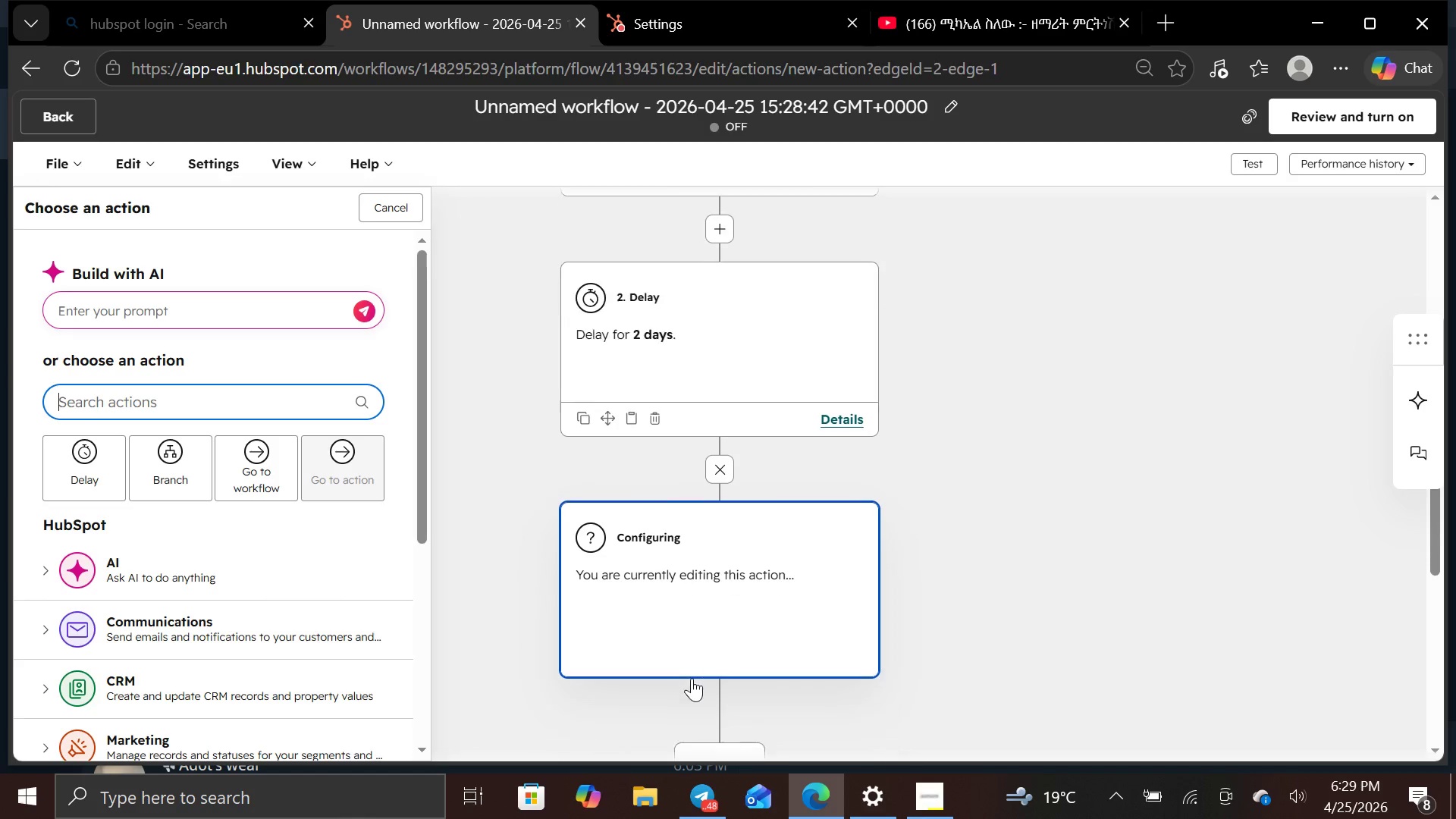 
left_click([145, 154])
 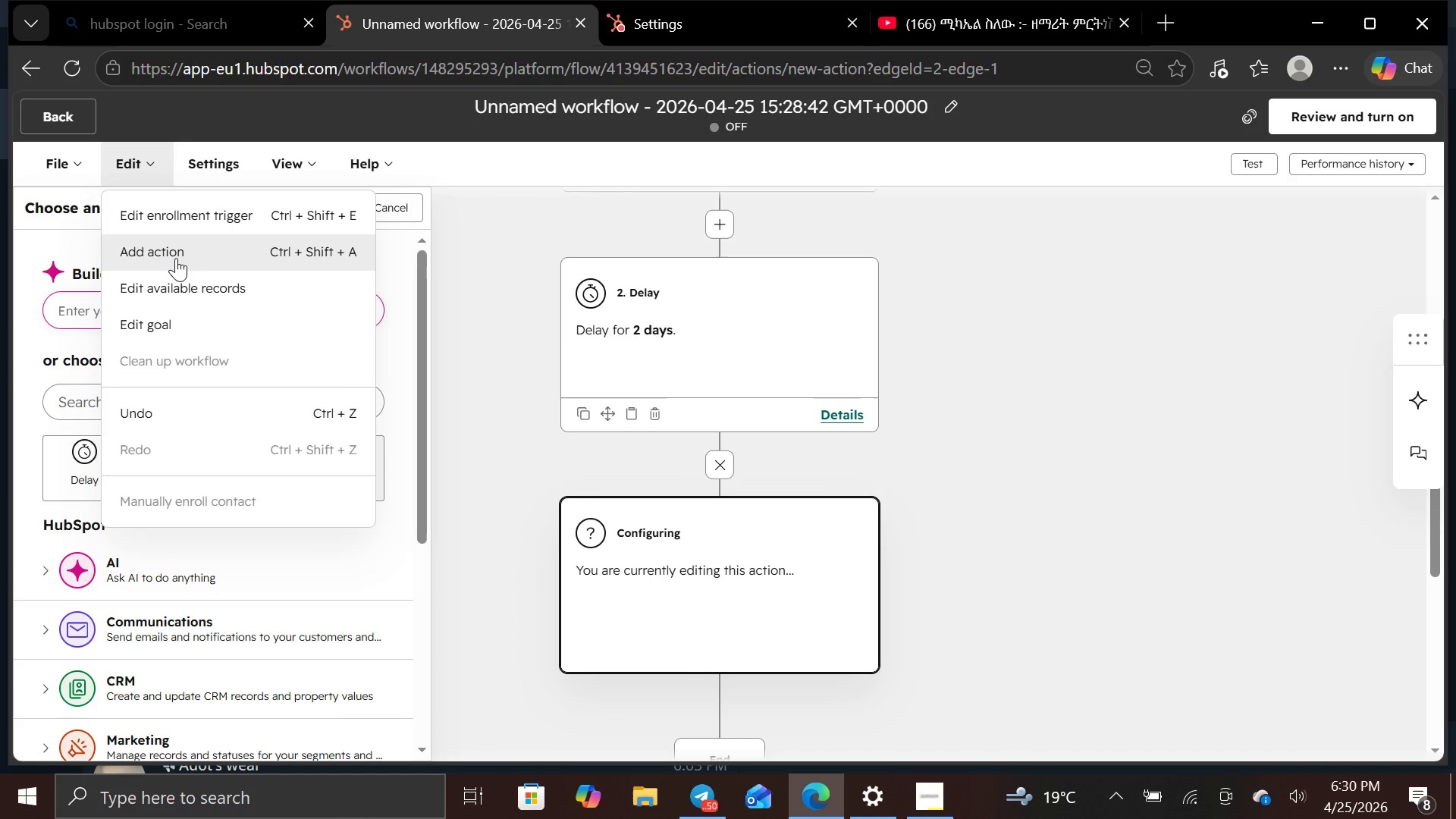 
left_click([176, 258])
 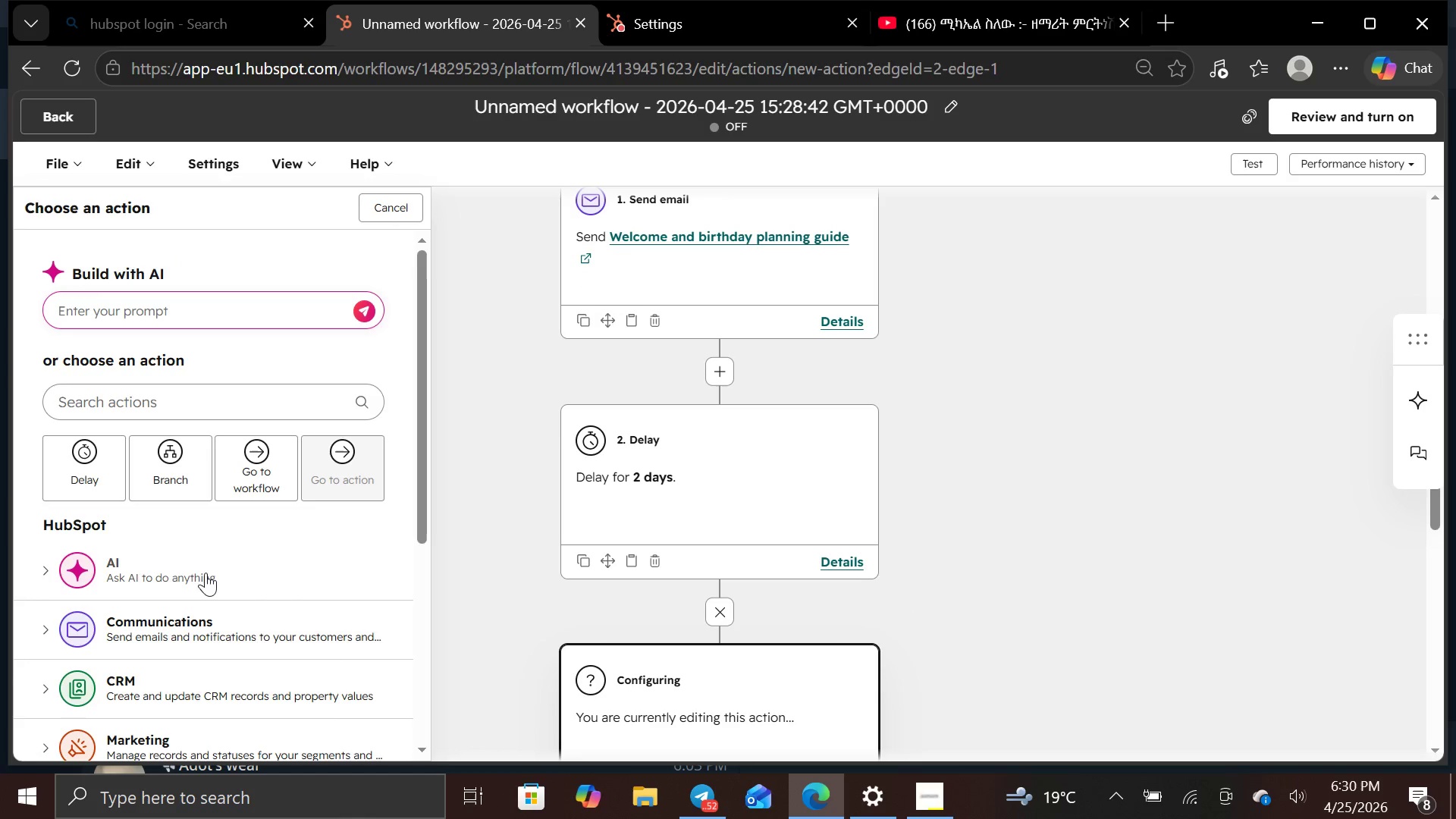 
mouse_move([210, 604])
 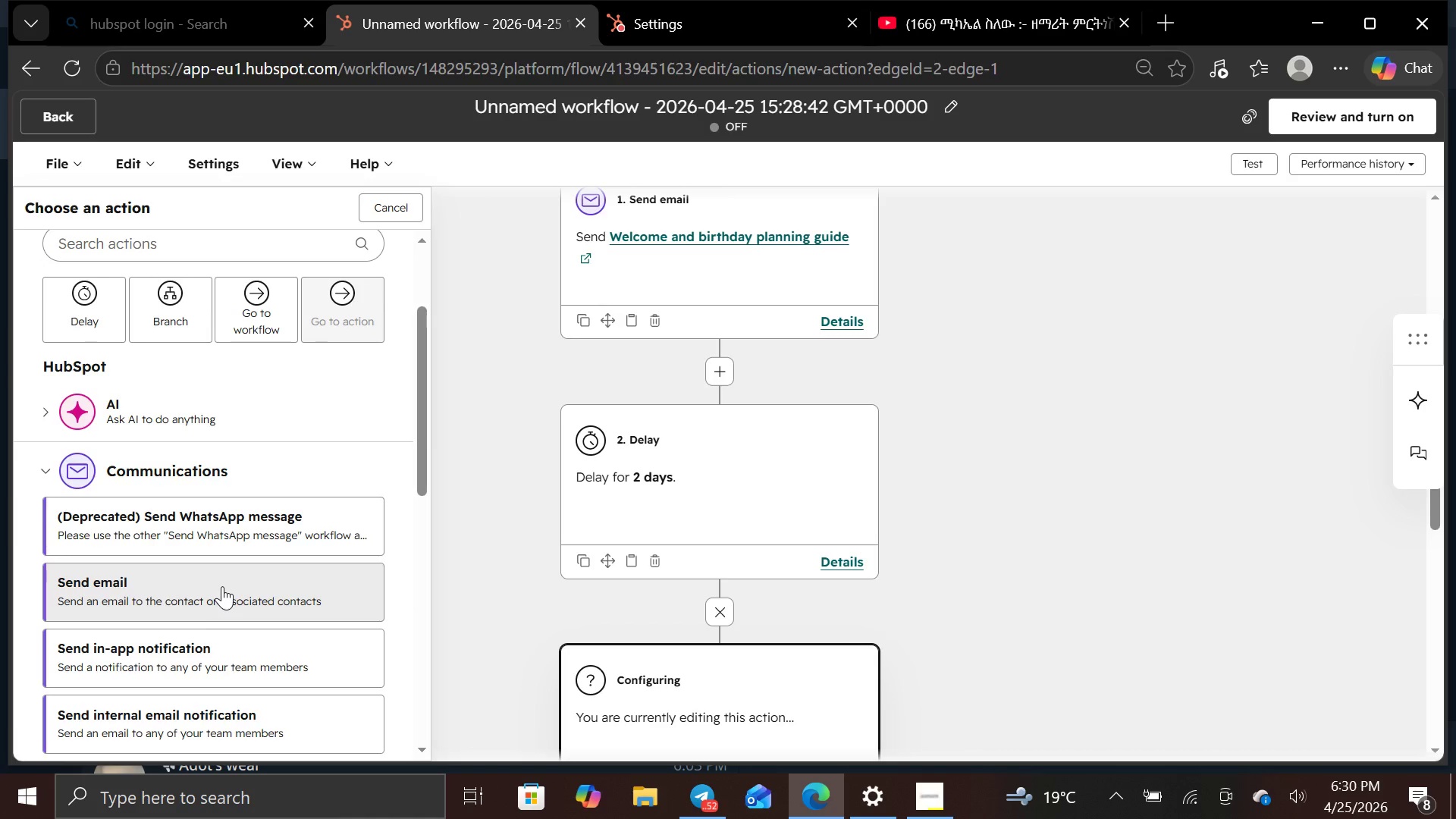 
left_click([222, 586])
 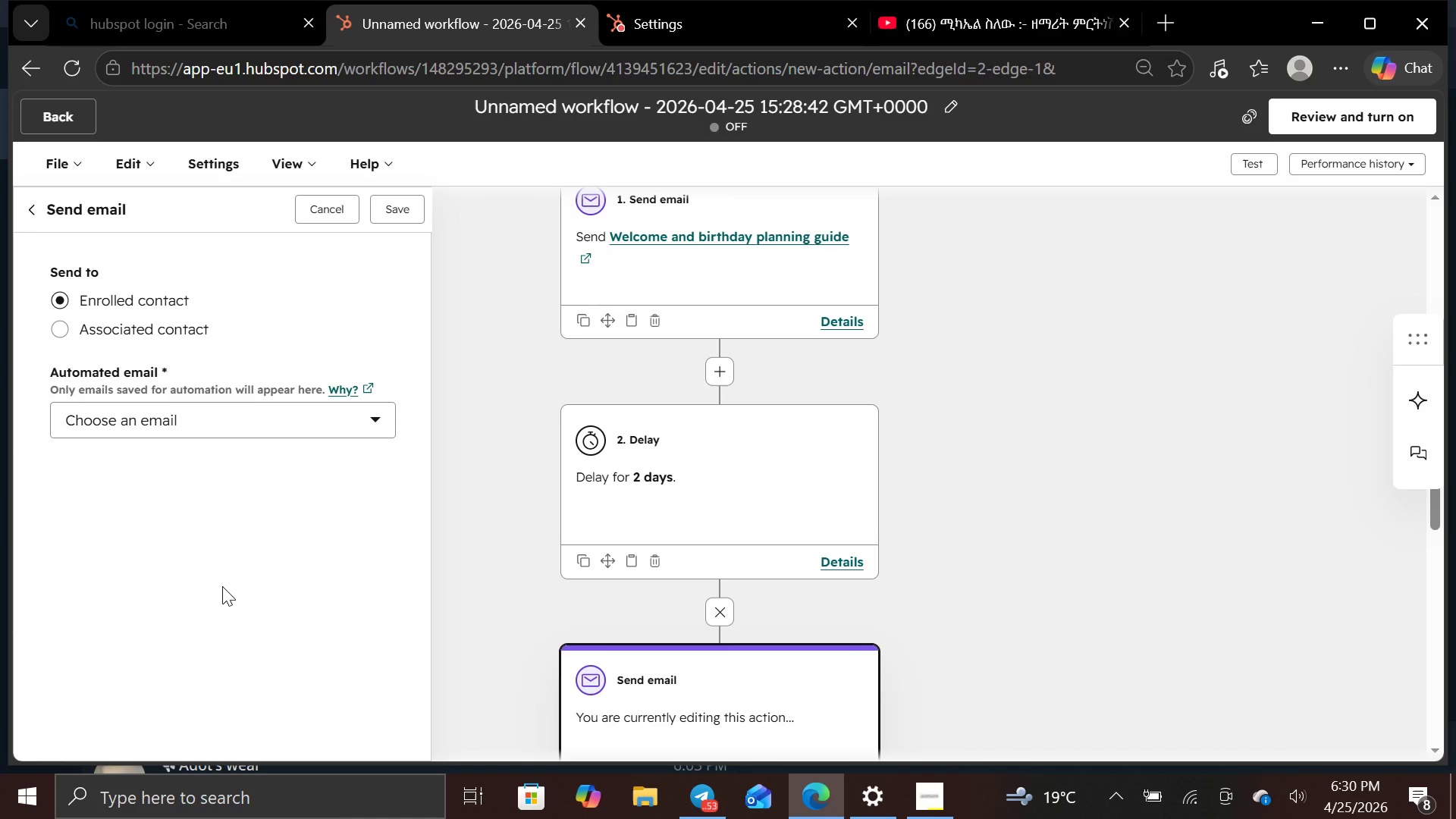 
wait(6.53)
 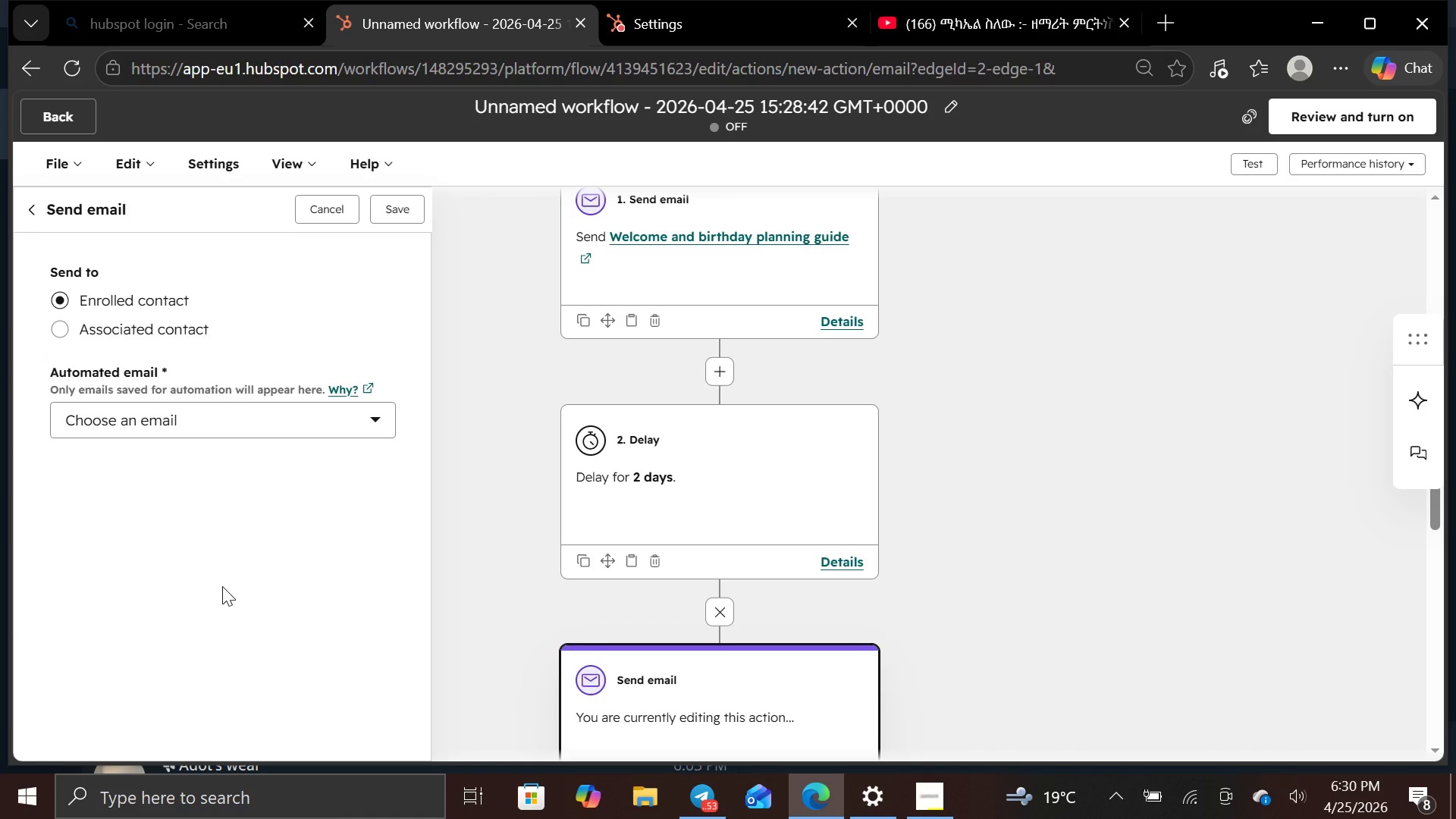 
left_click([377, 414])
 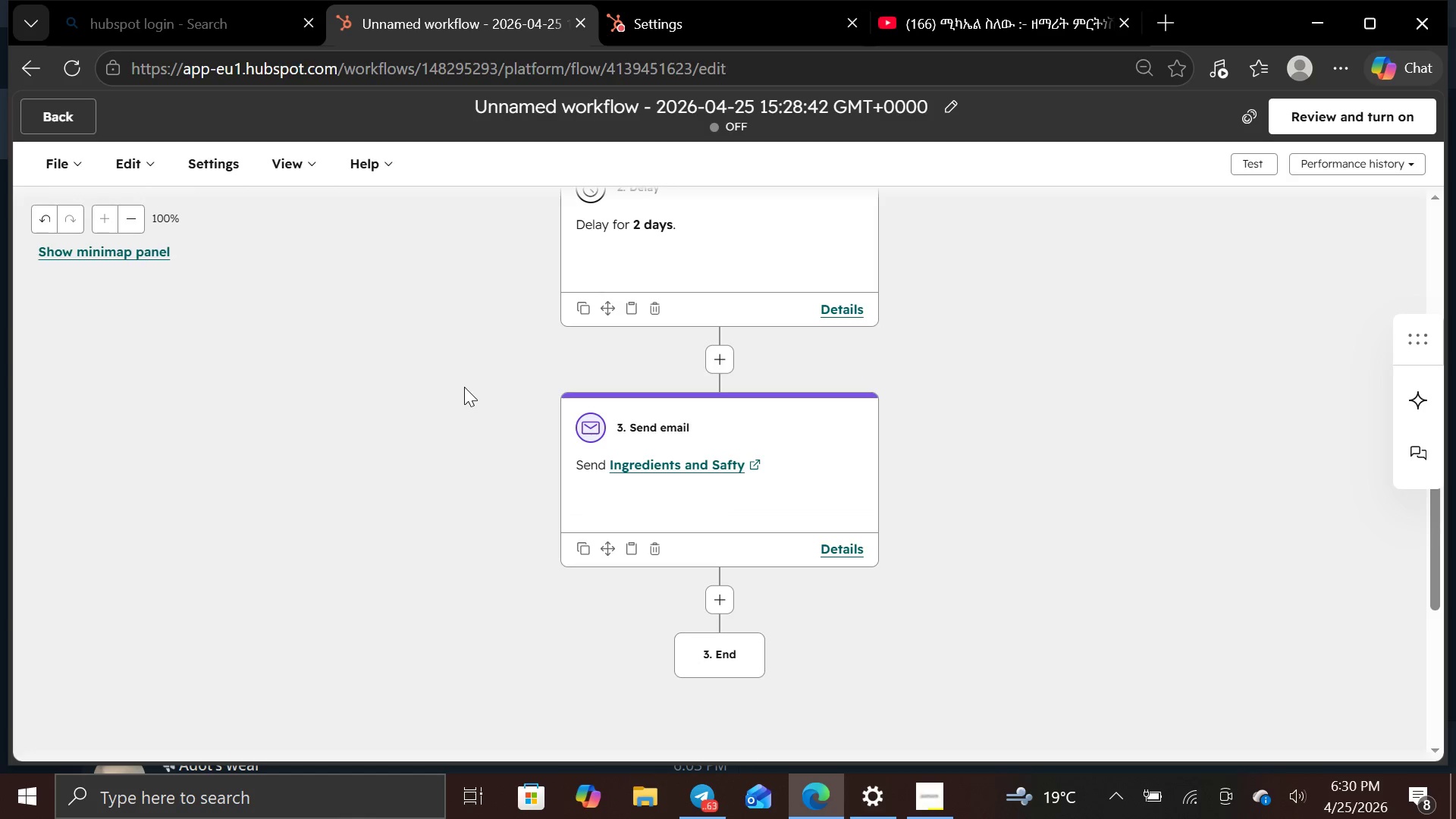 
wait(28.09)
 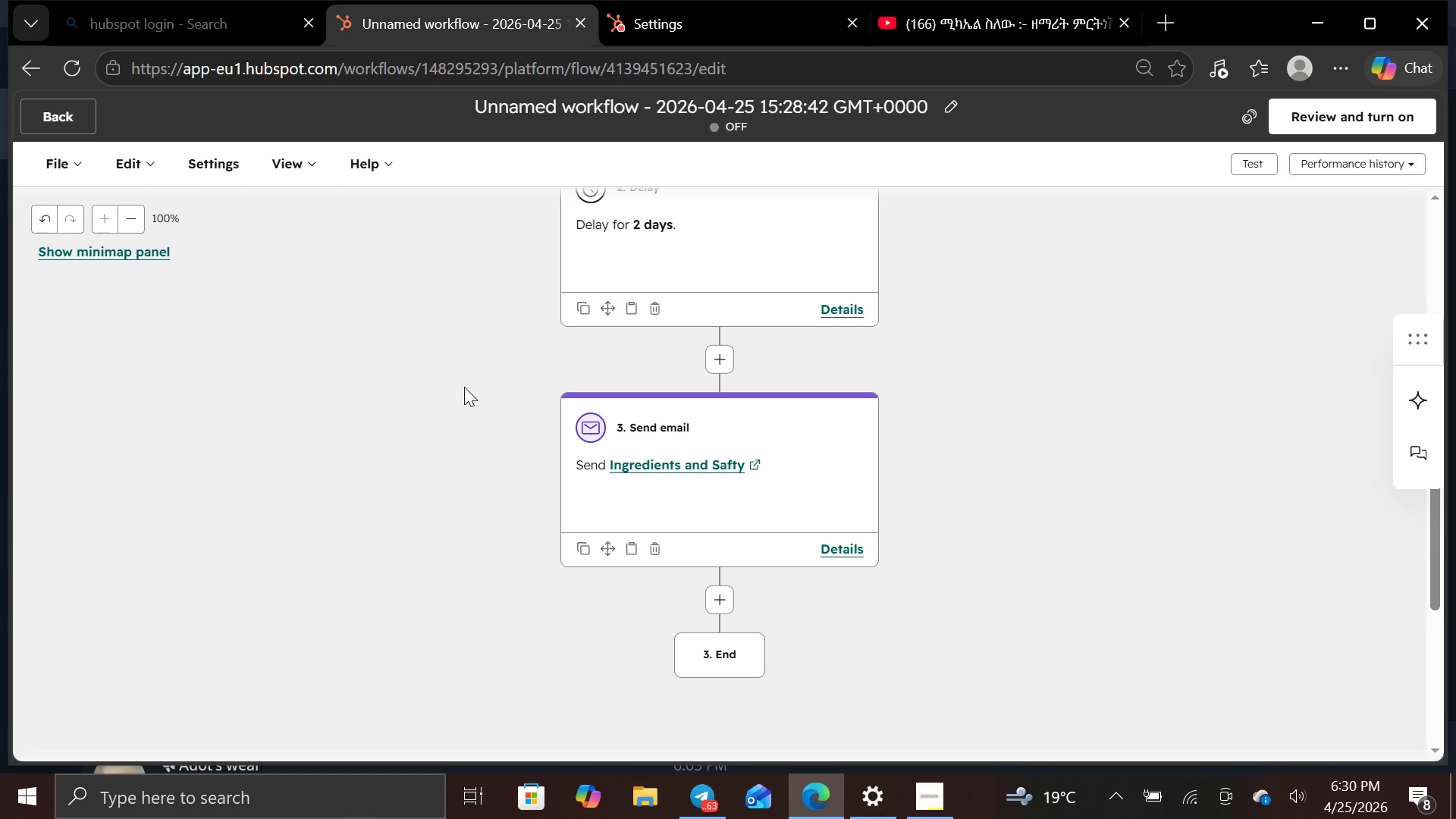 
left_click([721, 605])
 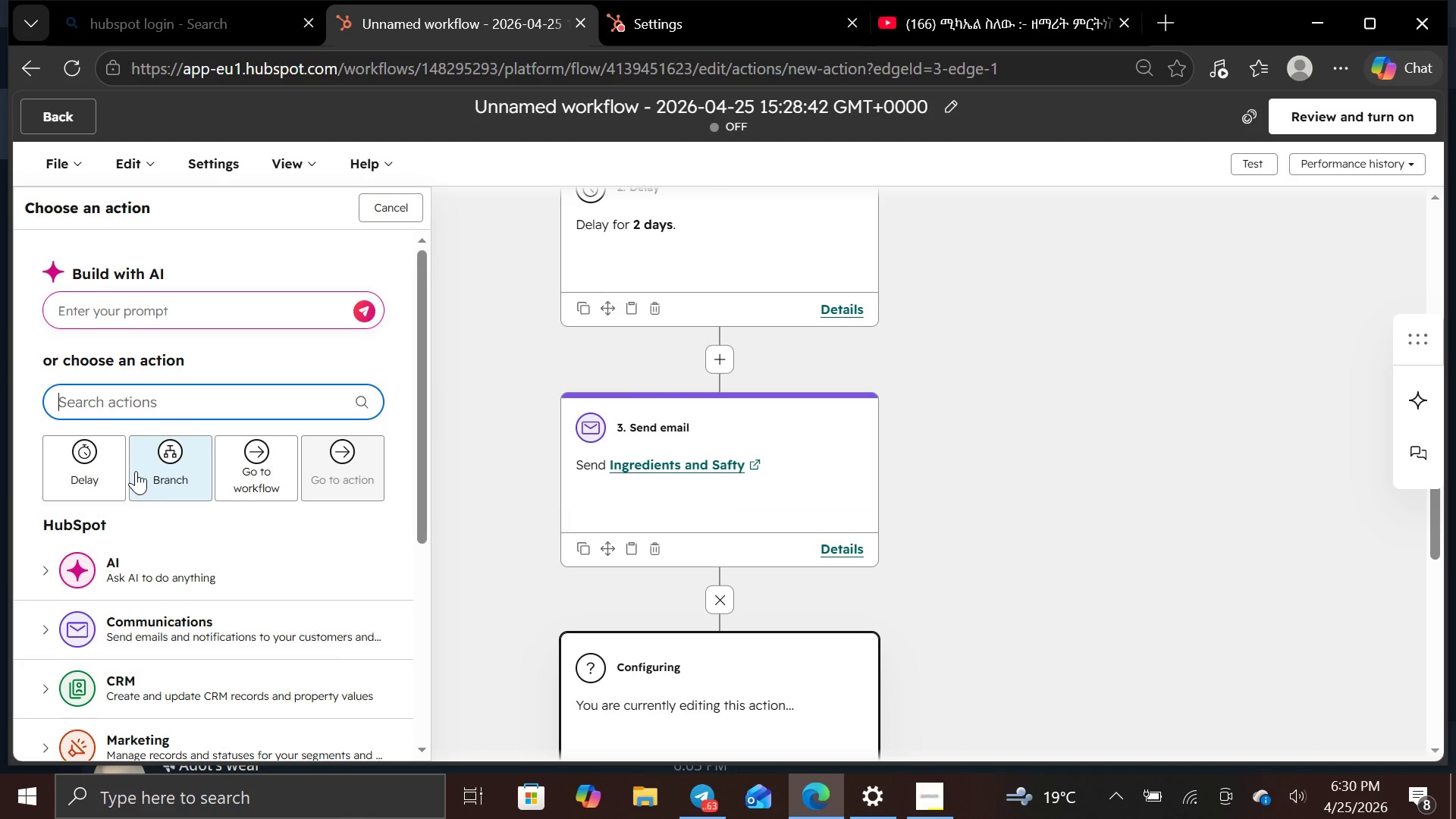 
left_click([100, 472])
 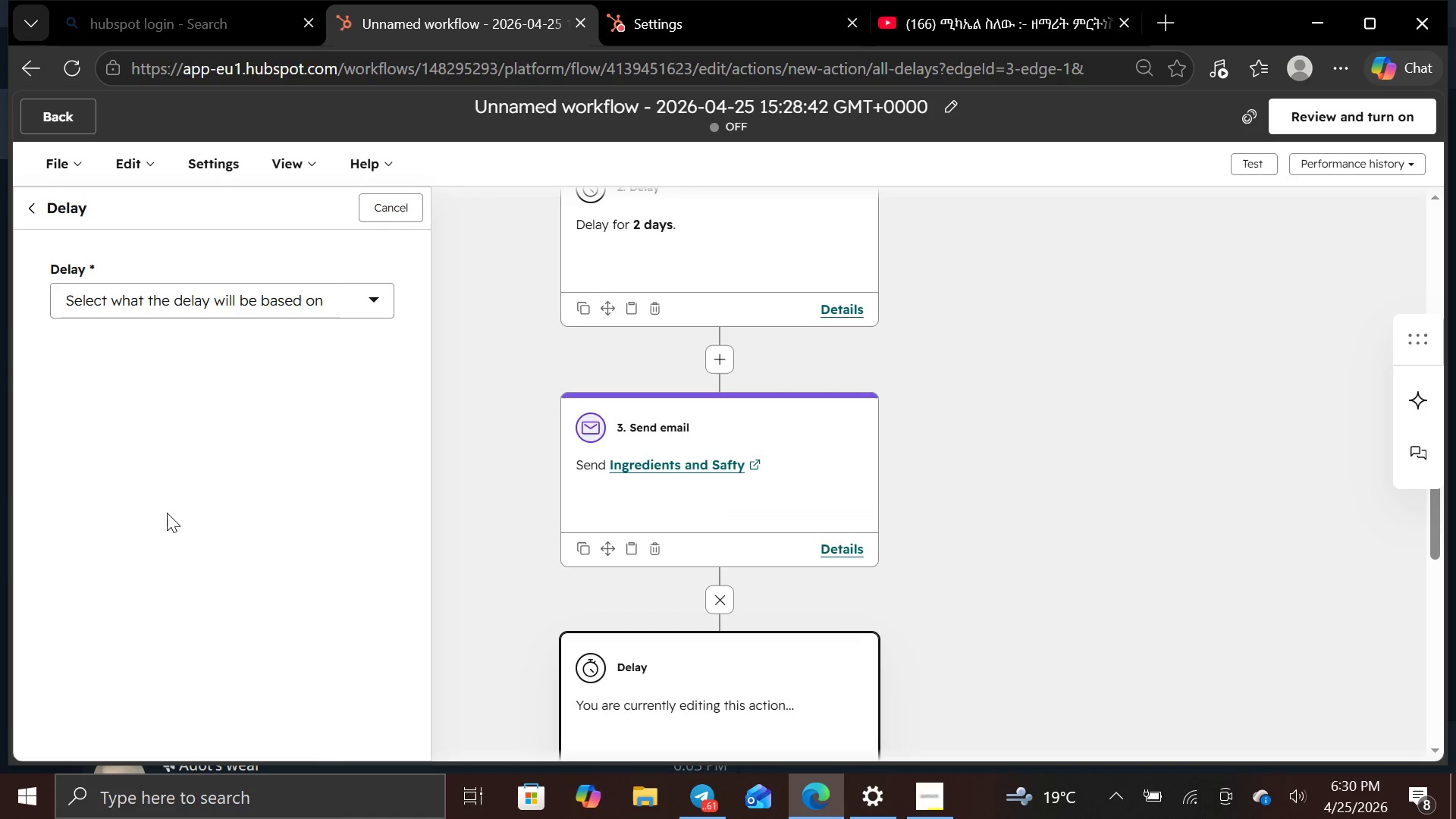 
wait(5.39)
 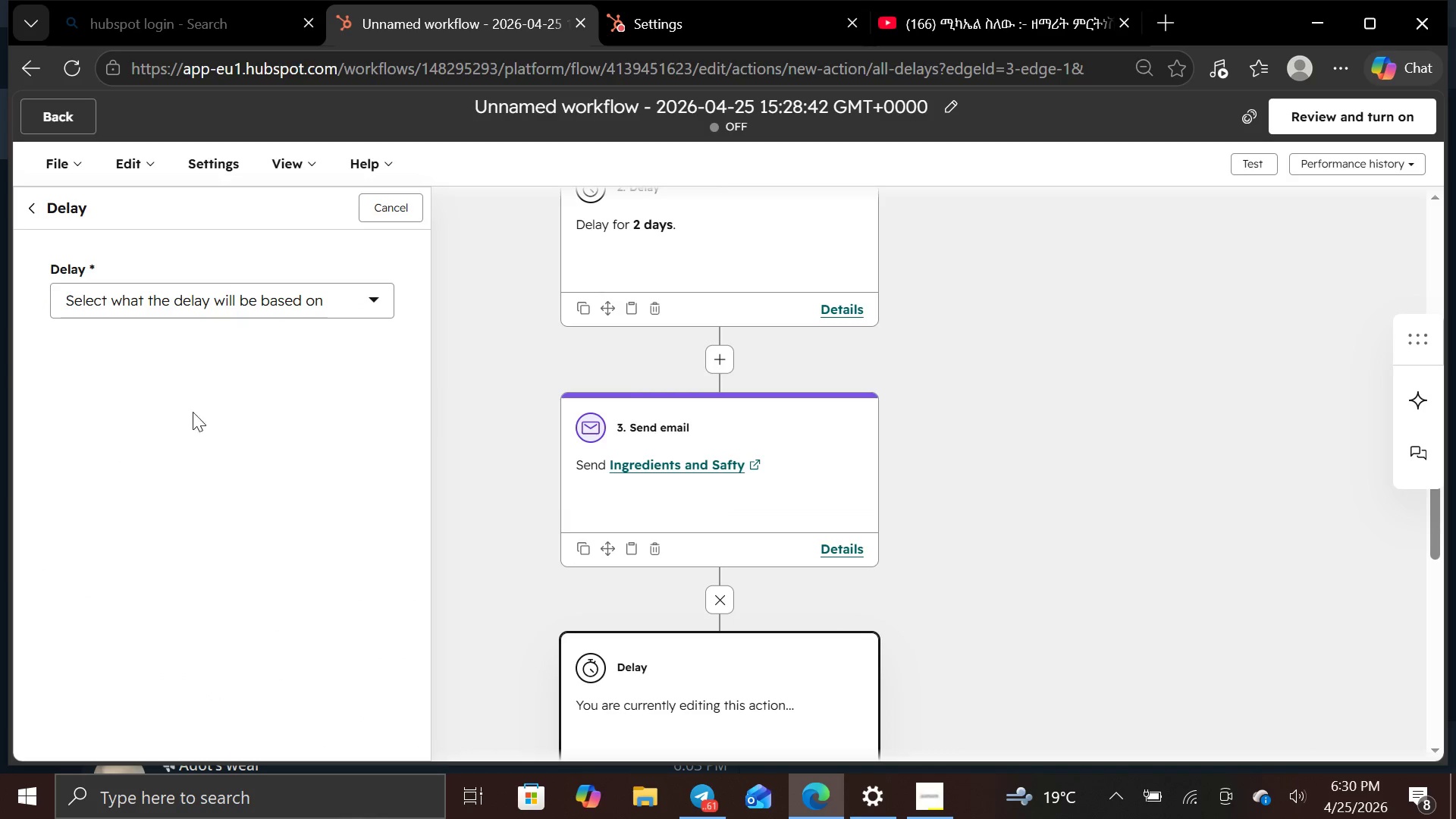 
left_click([378, 306])
 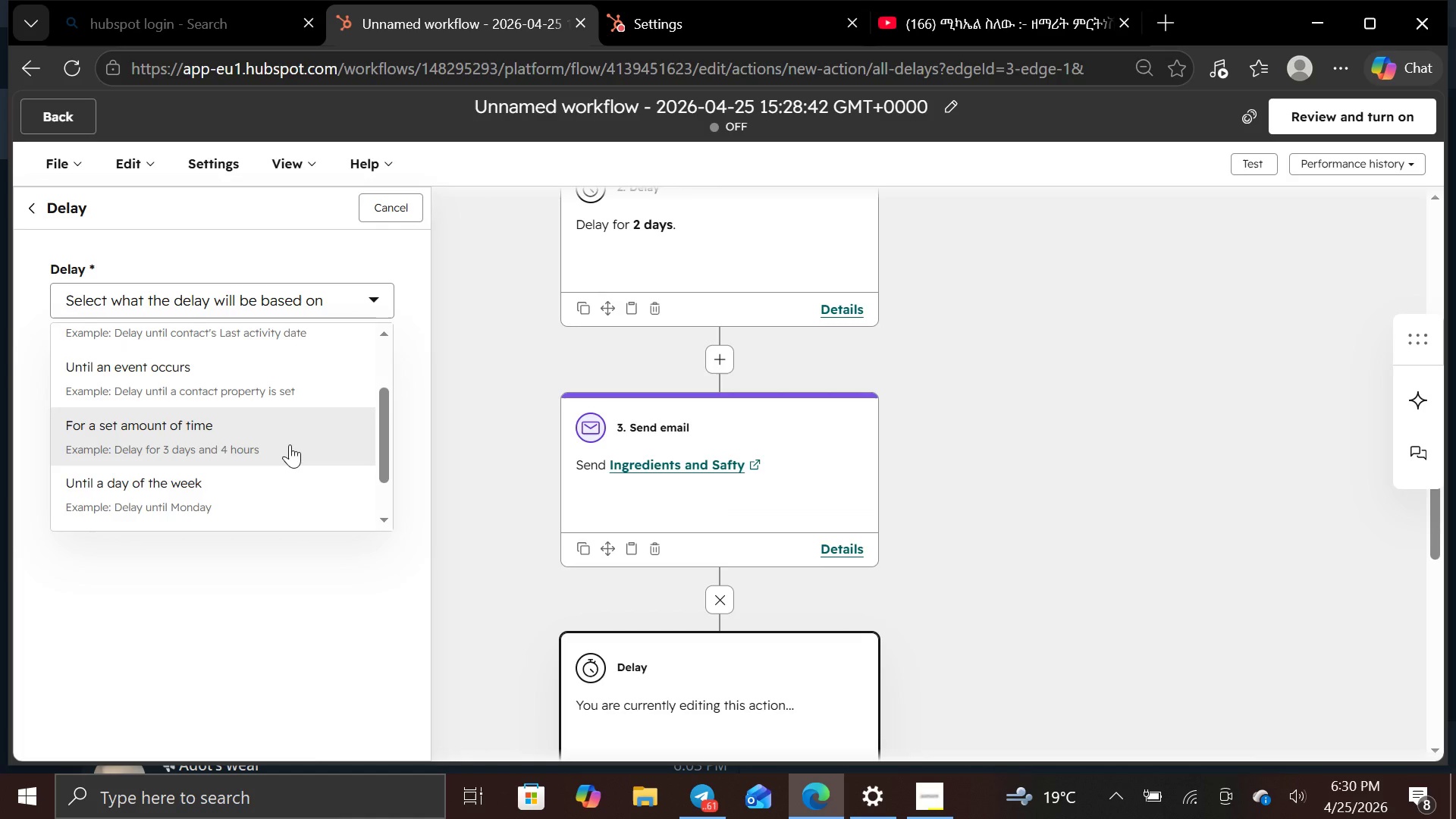 
wait(5.44)
 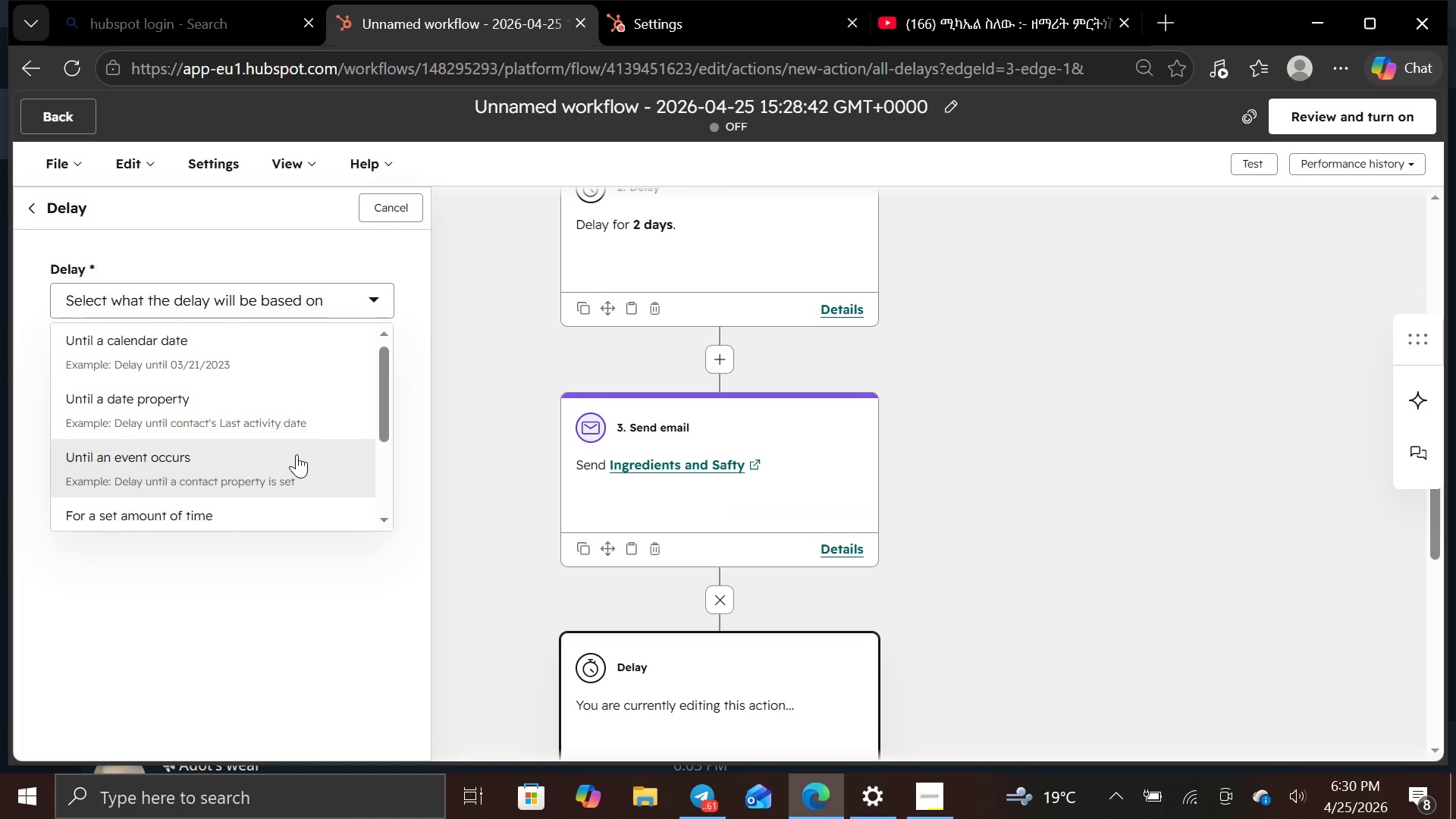 
left_click([286, 457])
 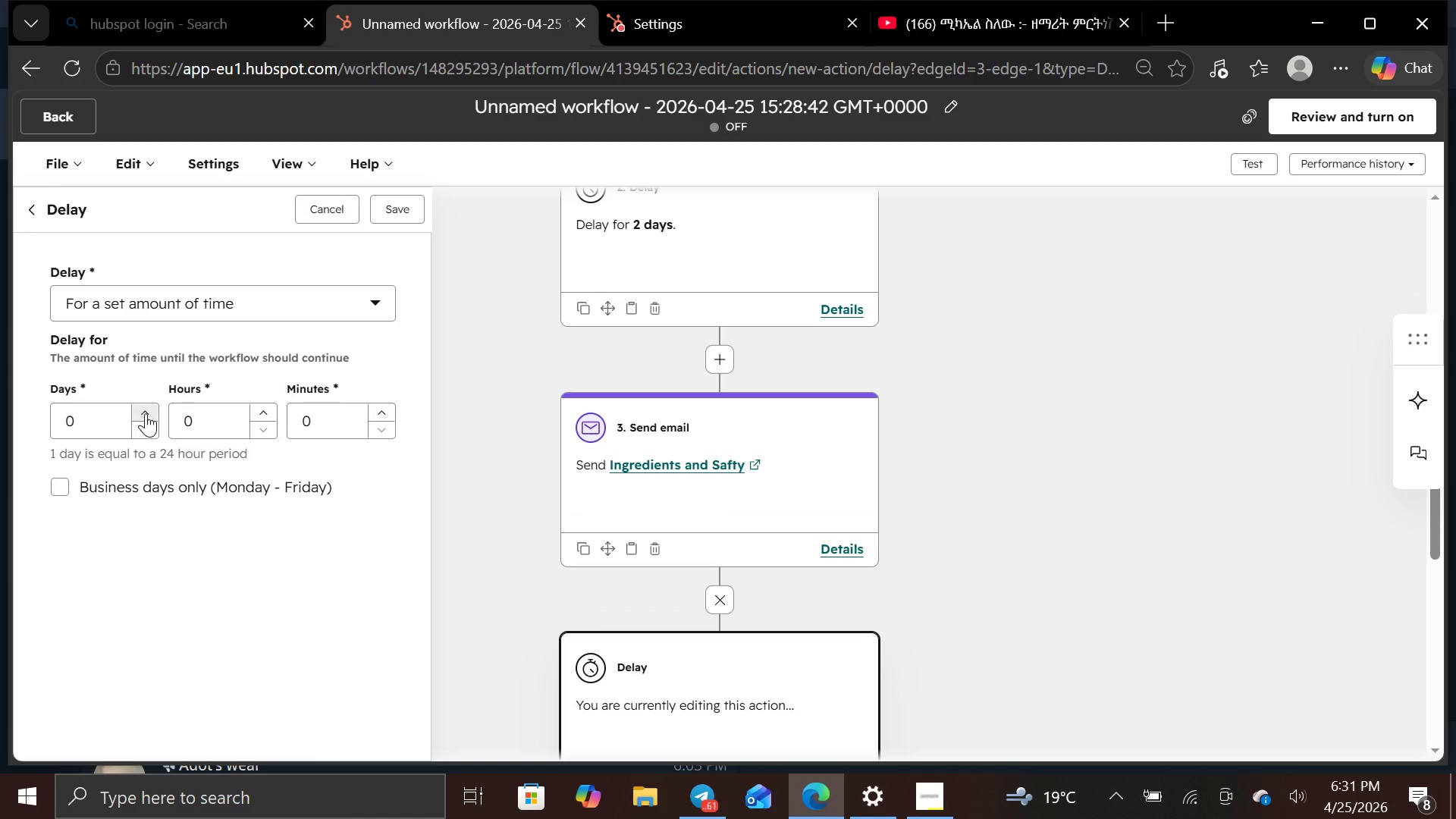 
left_click([148, 410])
 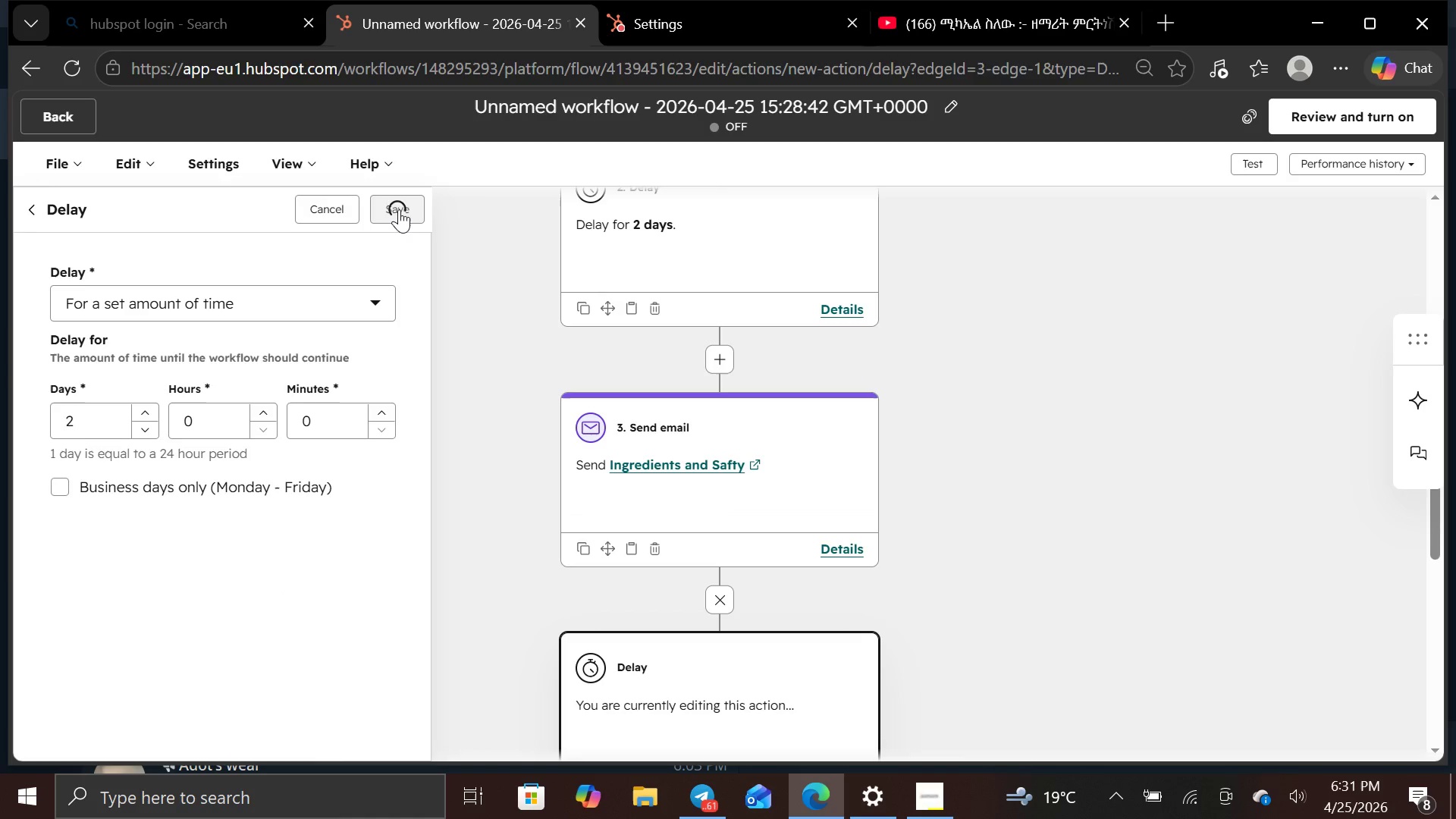 
wait(8.74)
 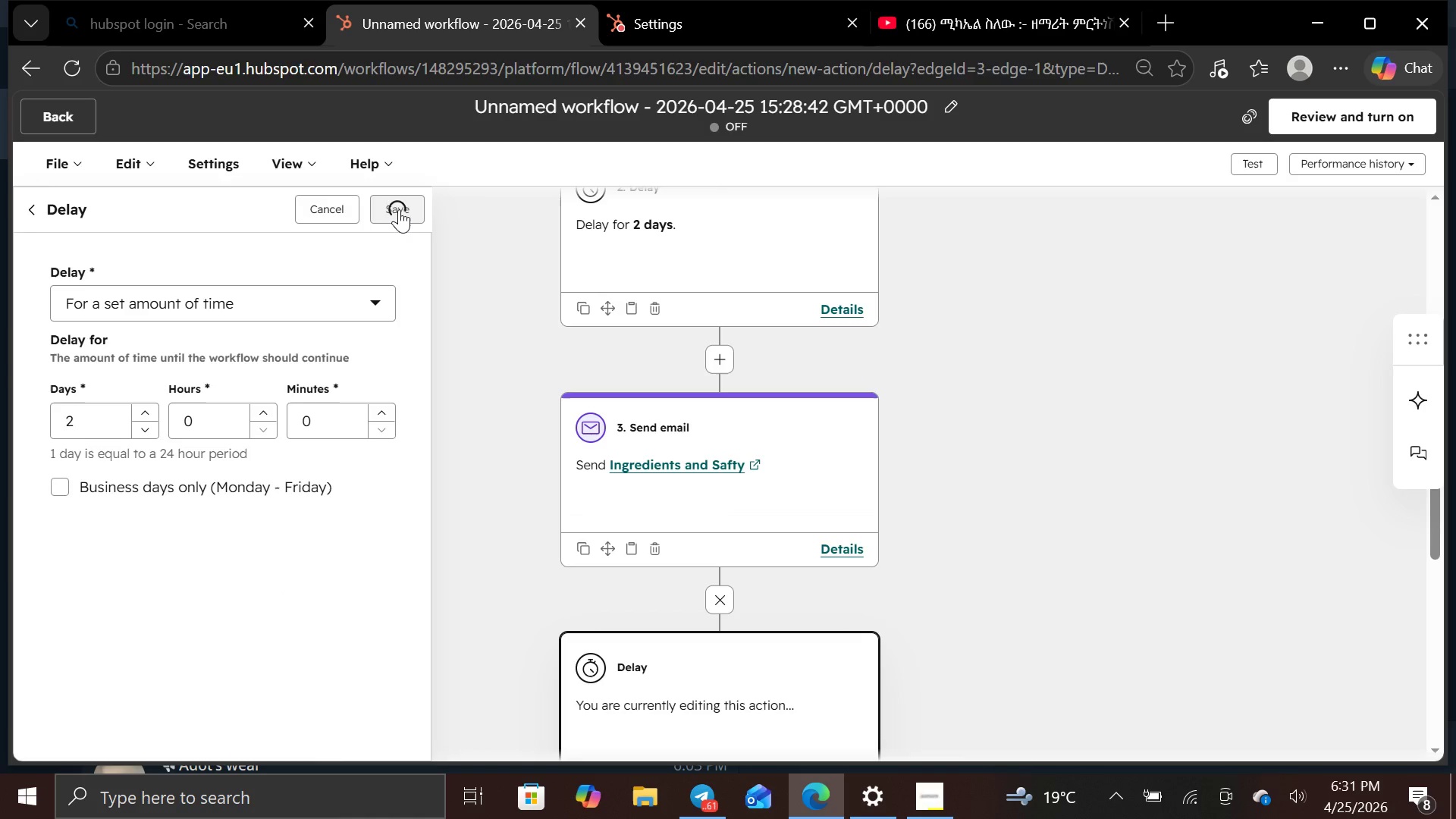 
left_click([714, 598])
 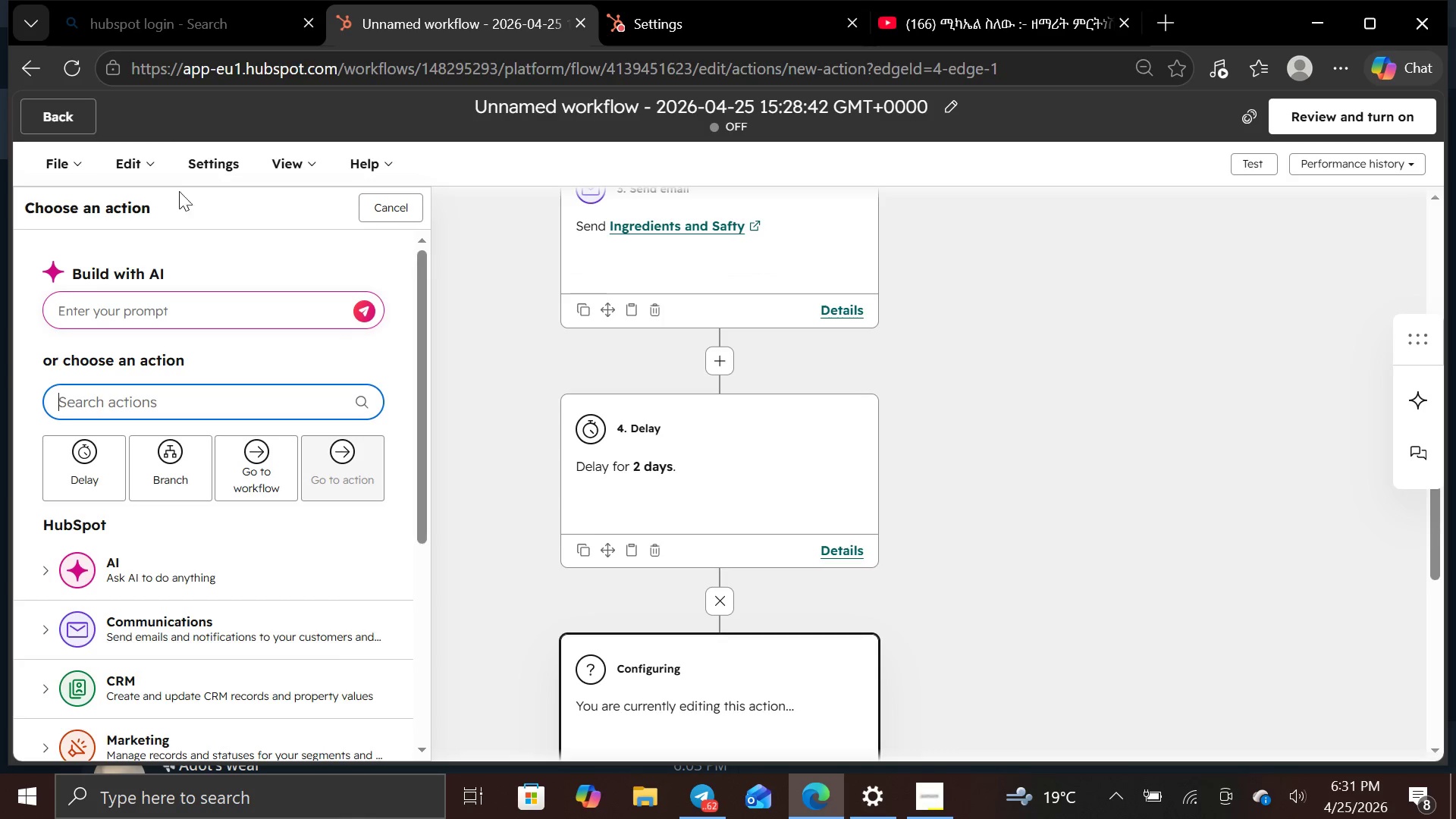 
left_click([144, 162])
 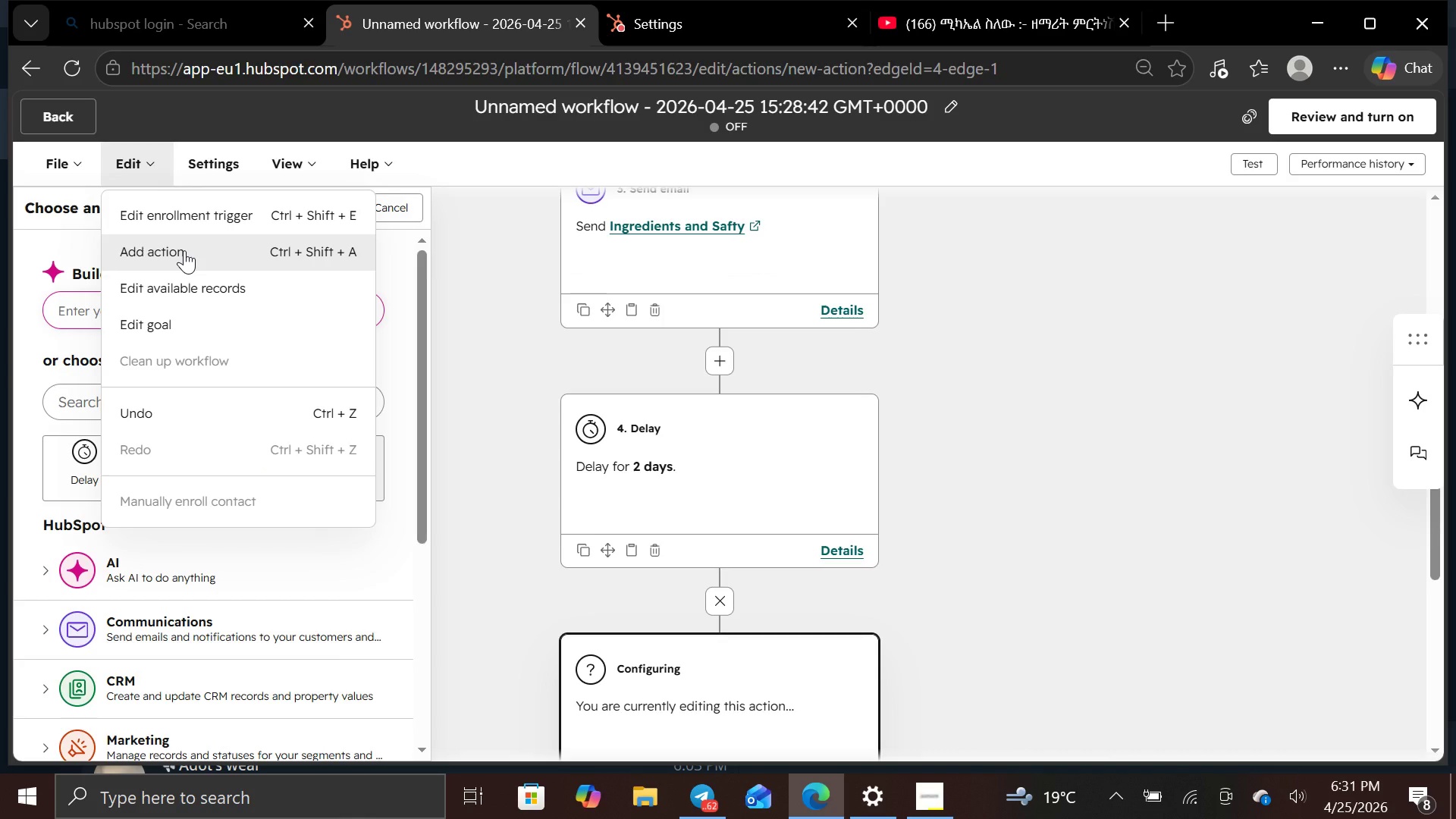 
left_click([184, 250])
 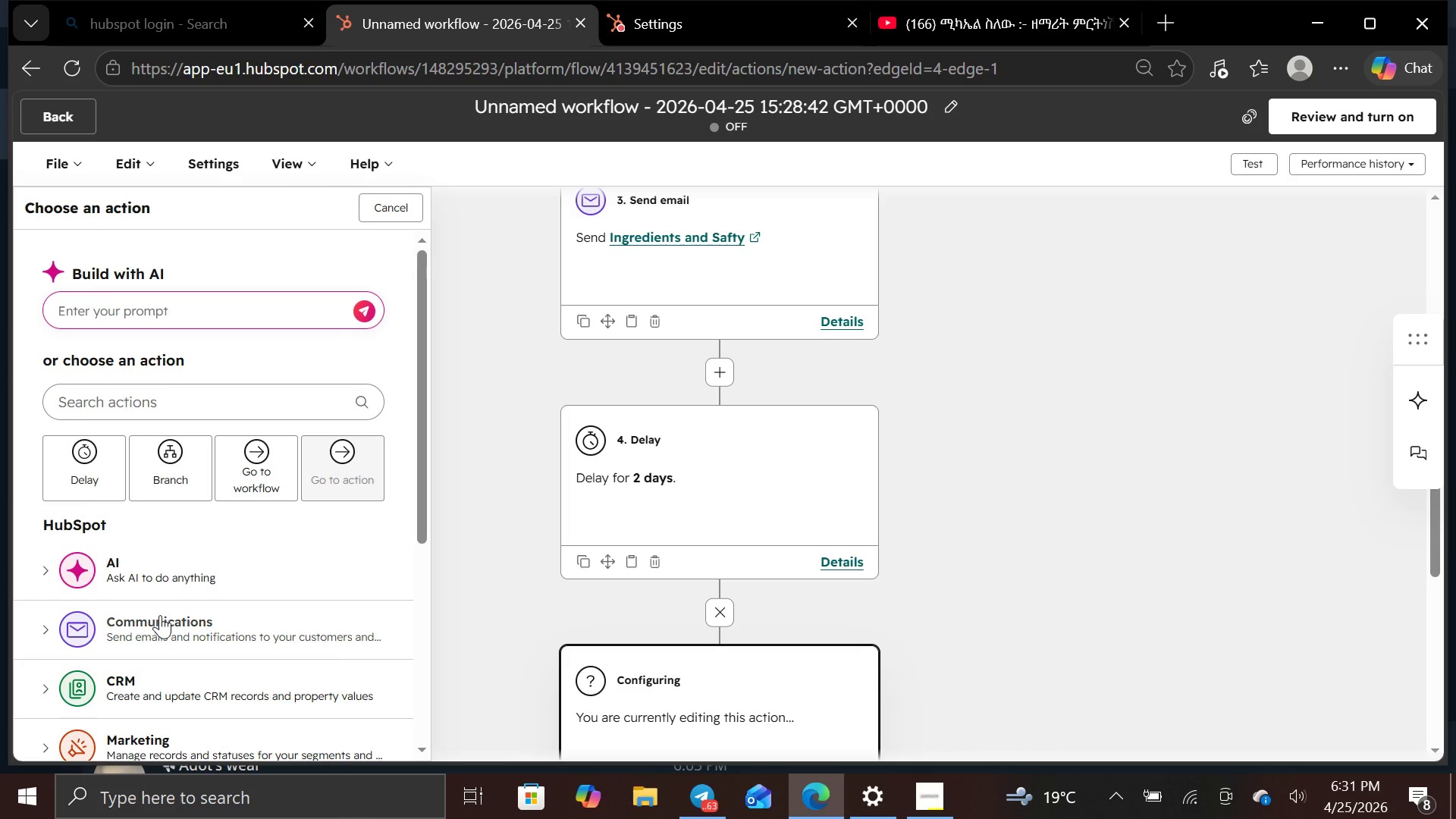 
left_click([162, 623])
 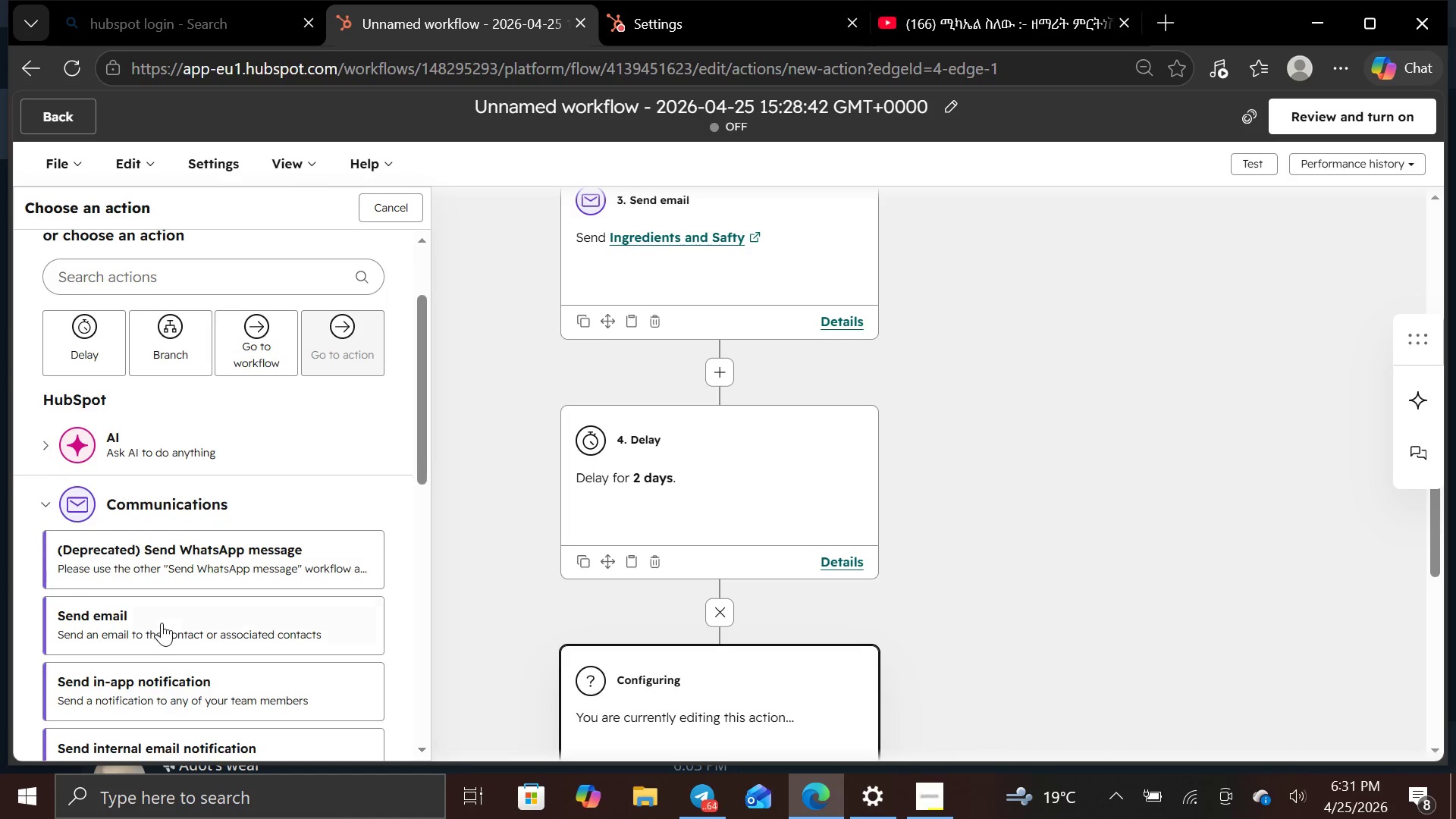 
left_click([162, 623])
 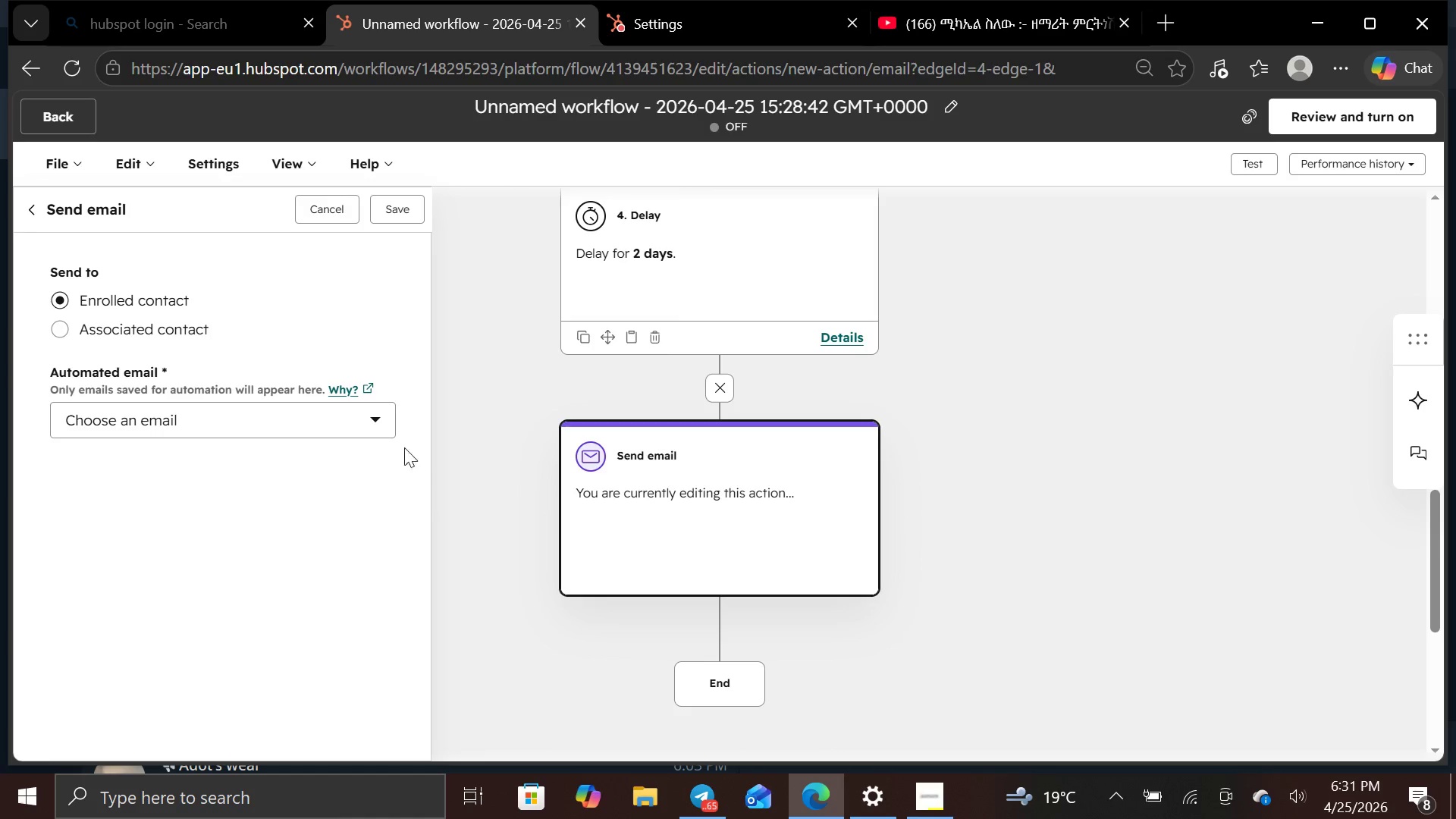 
left_click([374, 413])
 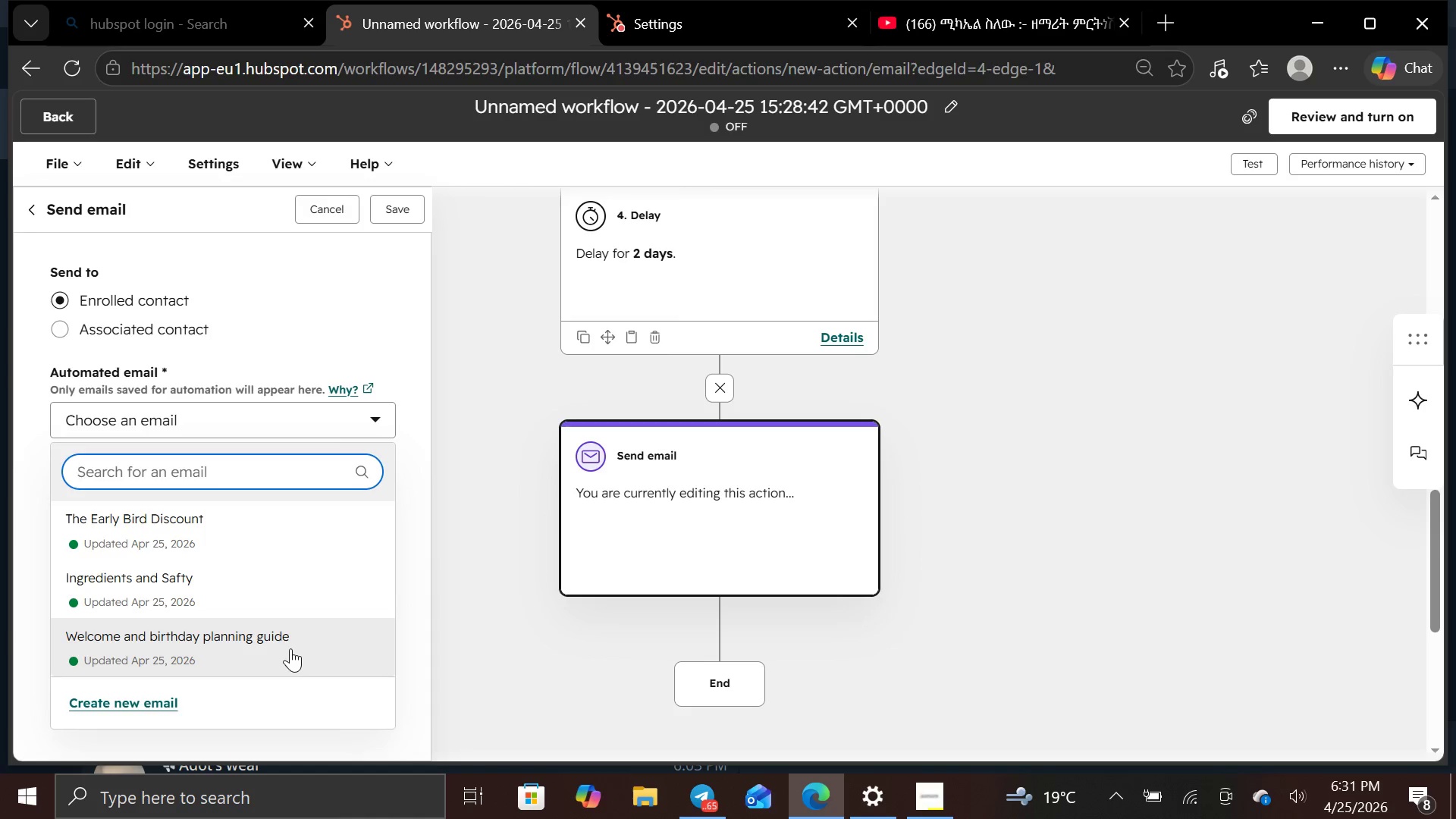 
mouse_move([306, 530])
 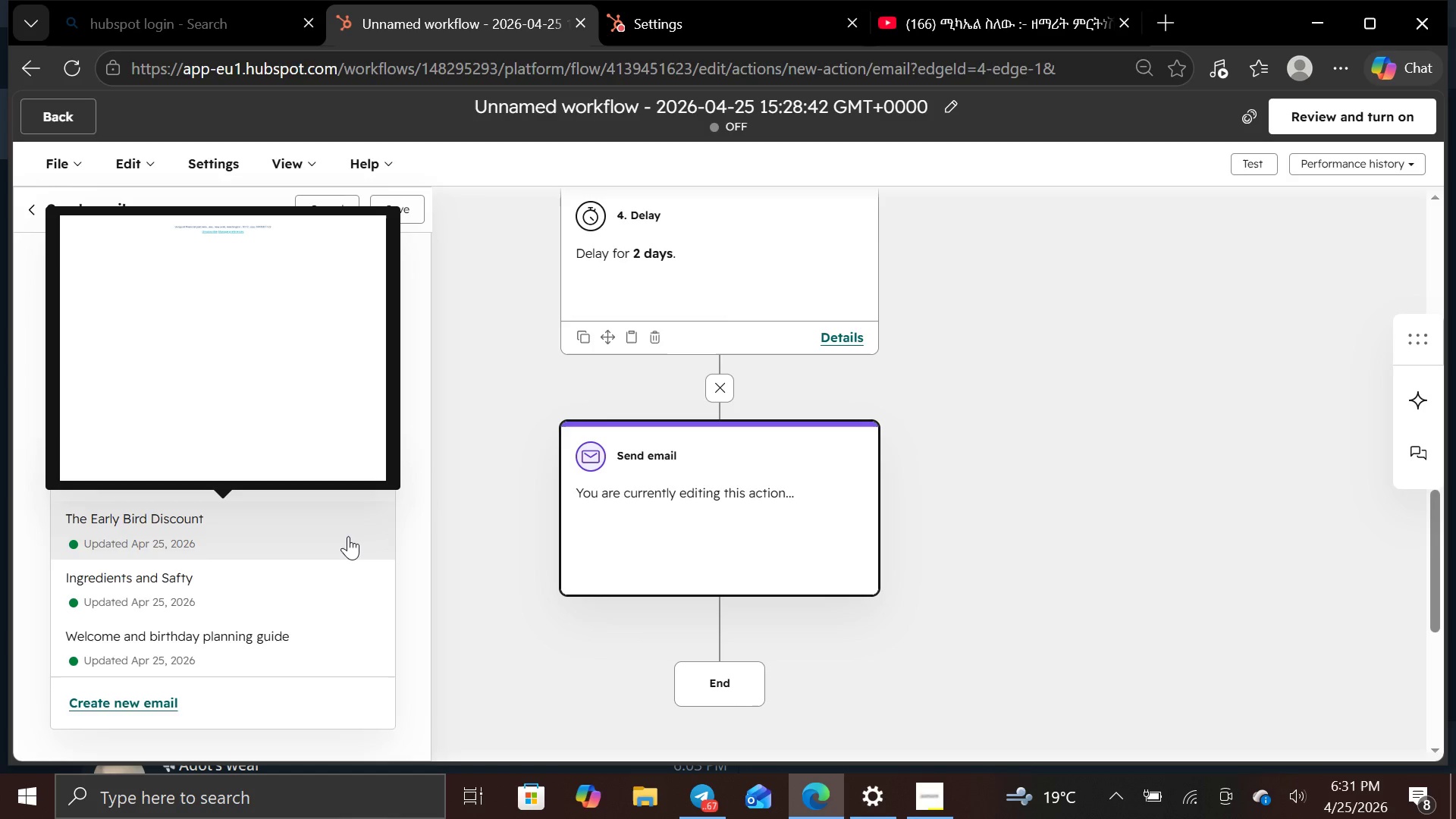 
wait(7.92)
 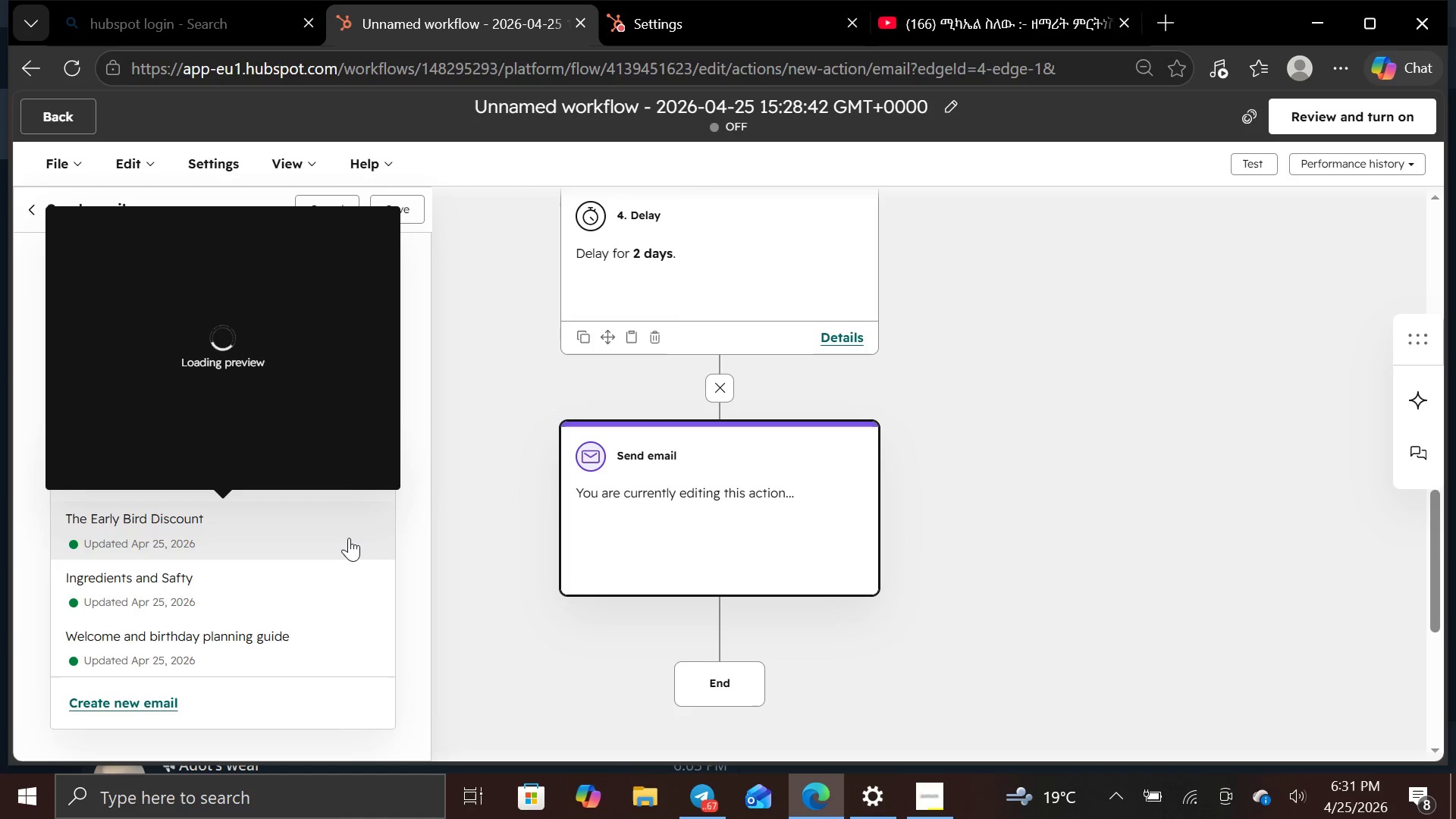 
left_click([347, 536])
 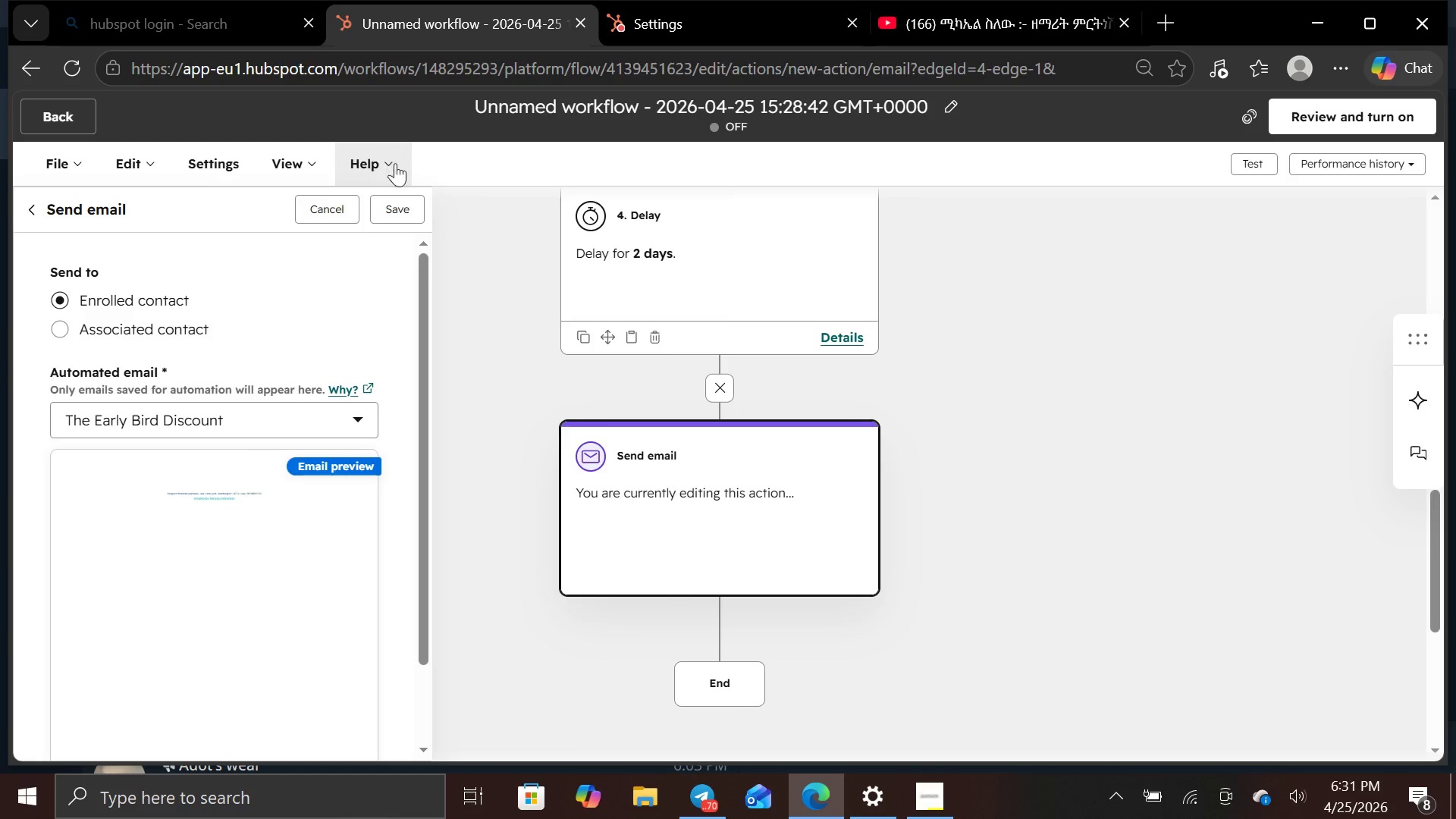 
wait(6.56)
 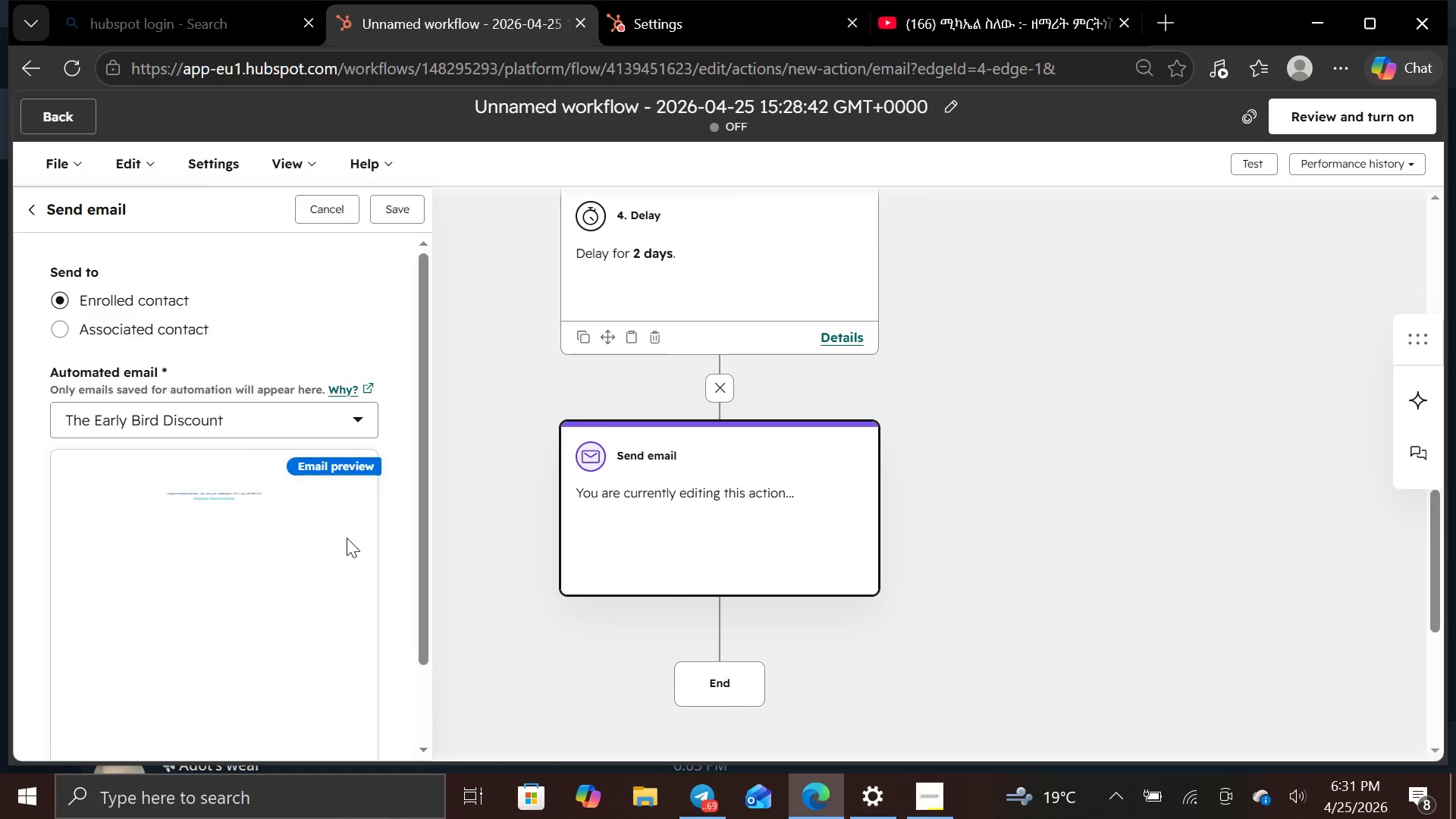 
left_click([399, 212])
 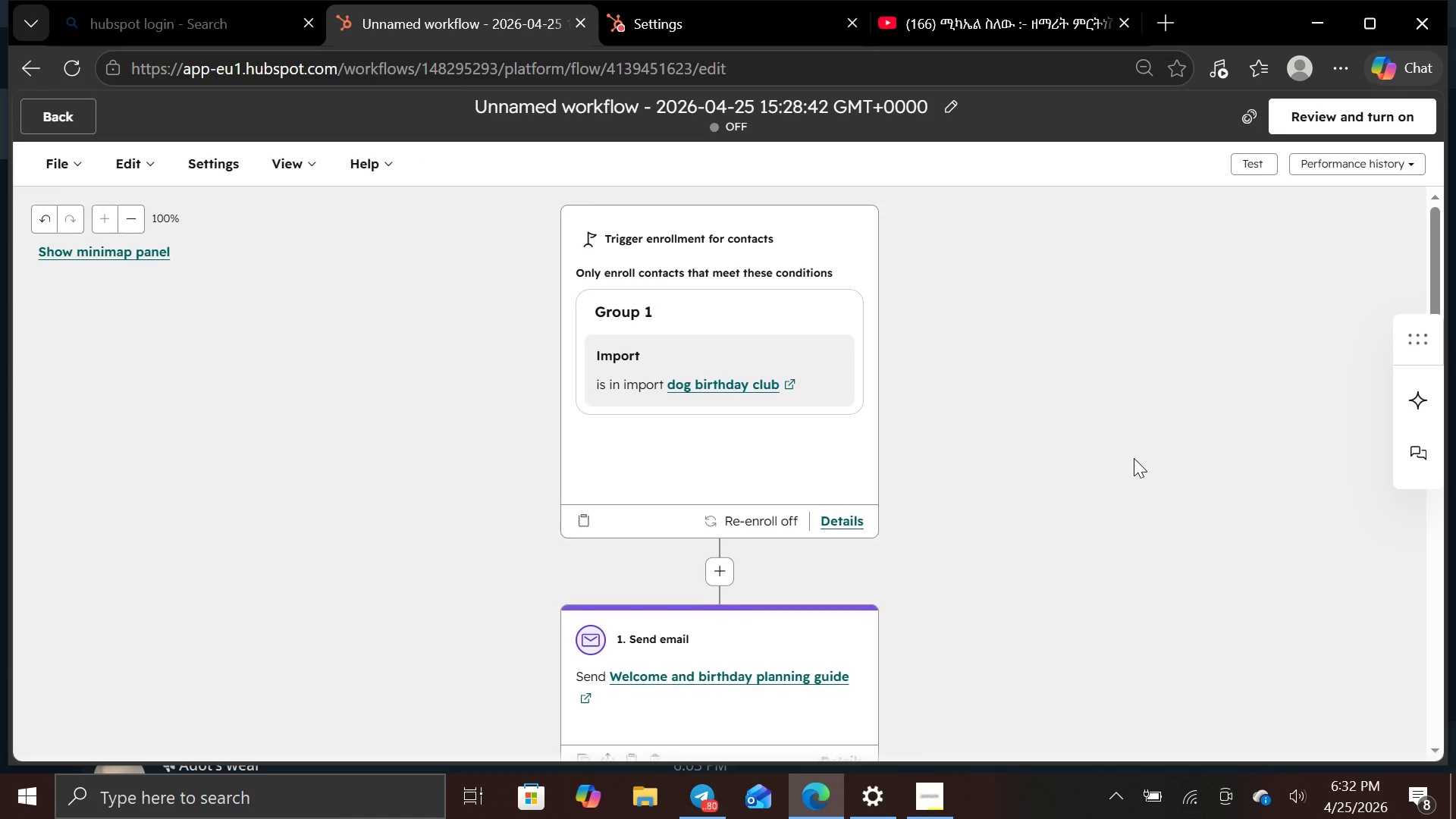 
wait(64.95)
 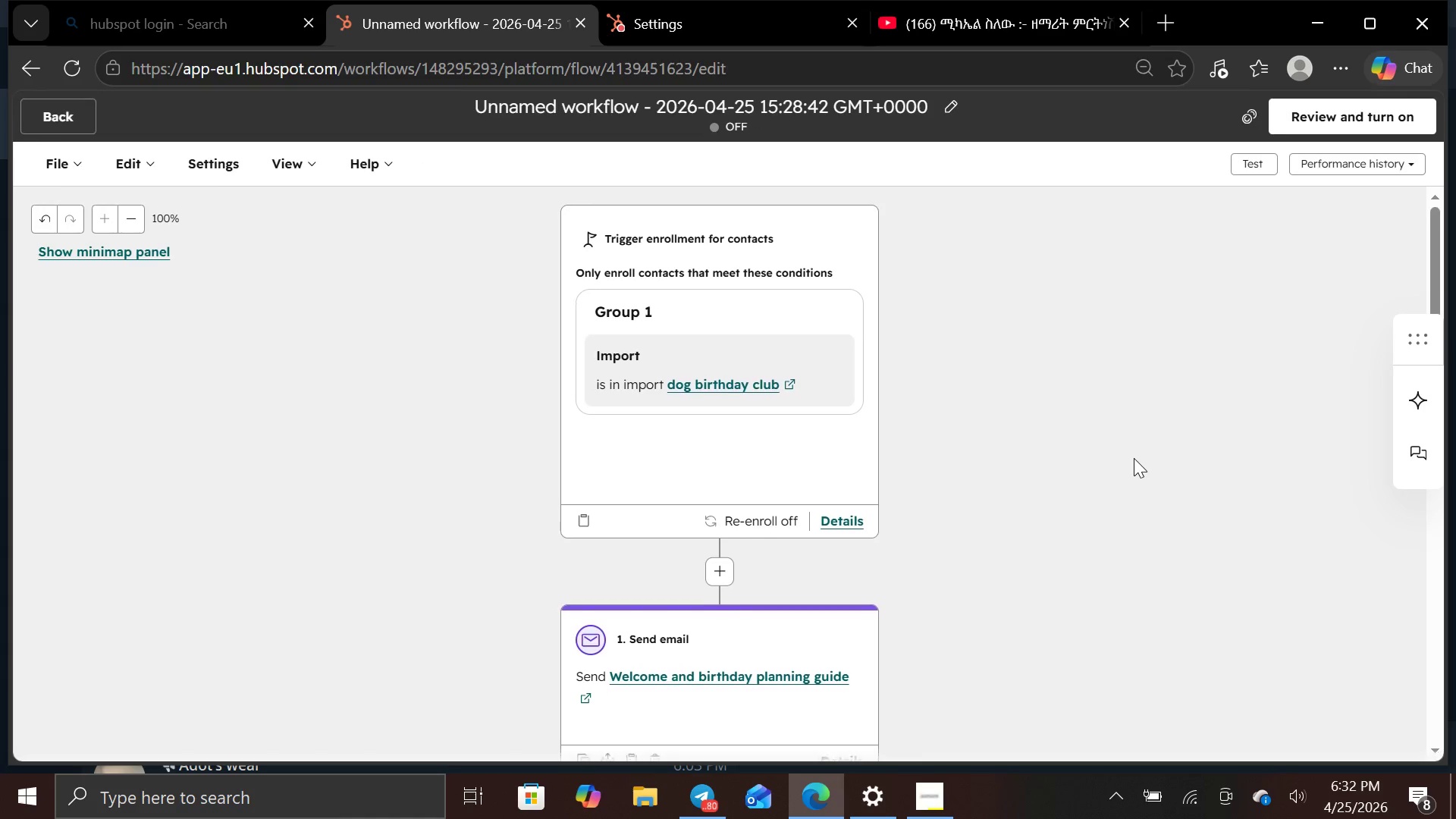 
left_click([949, 99])
 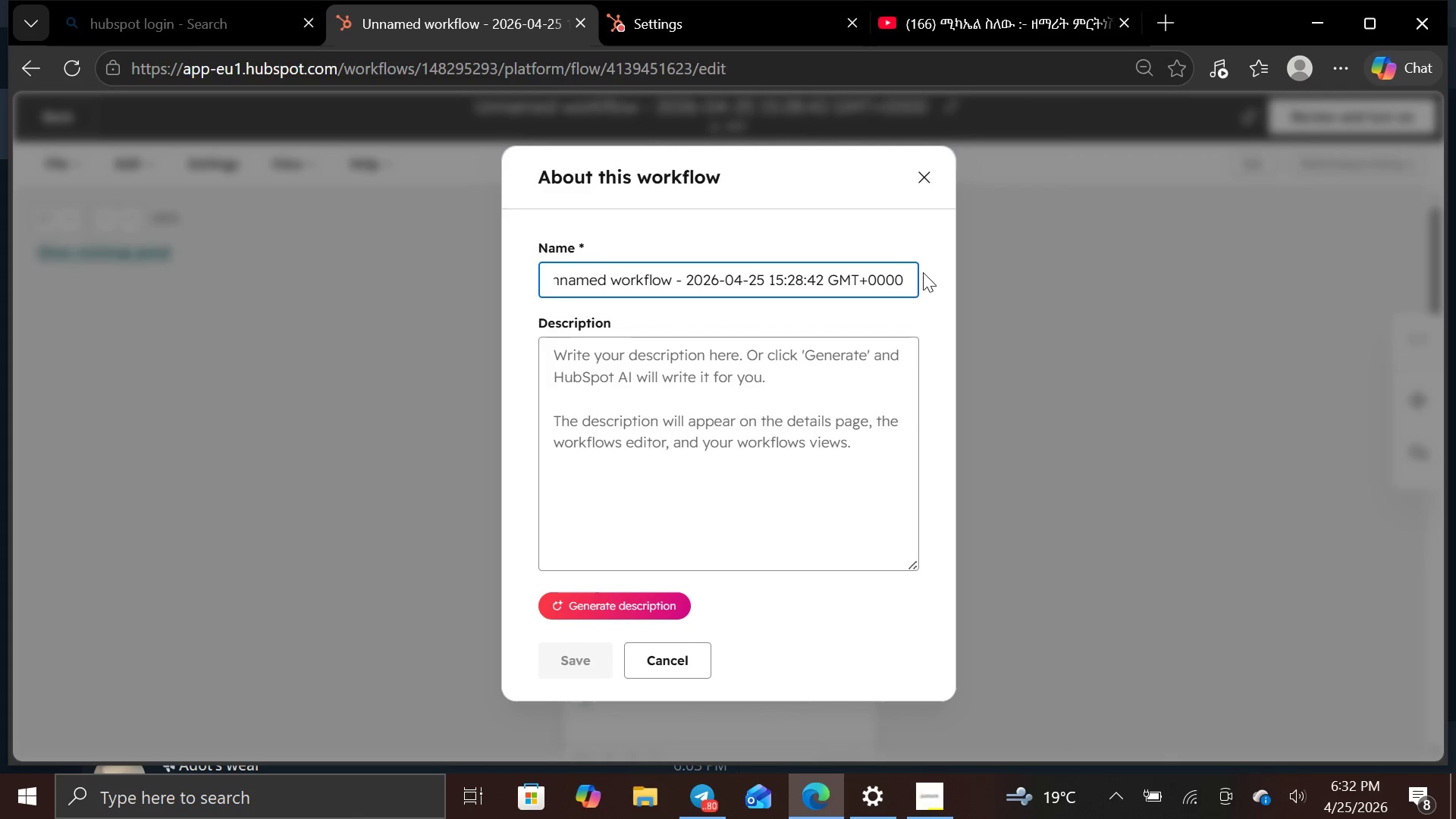 
left_click([899, 277])
 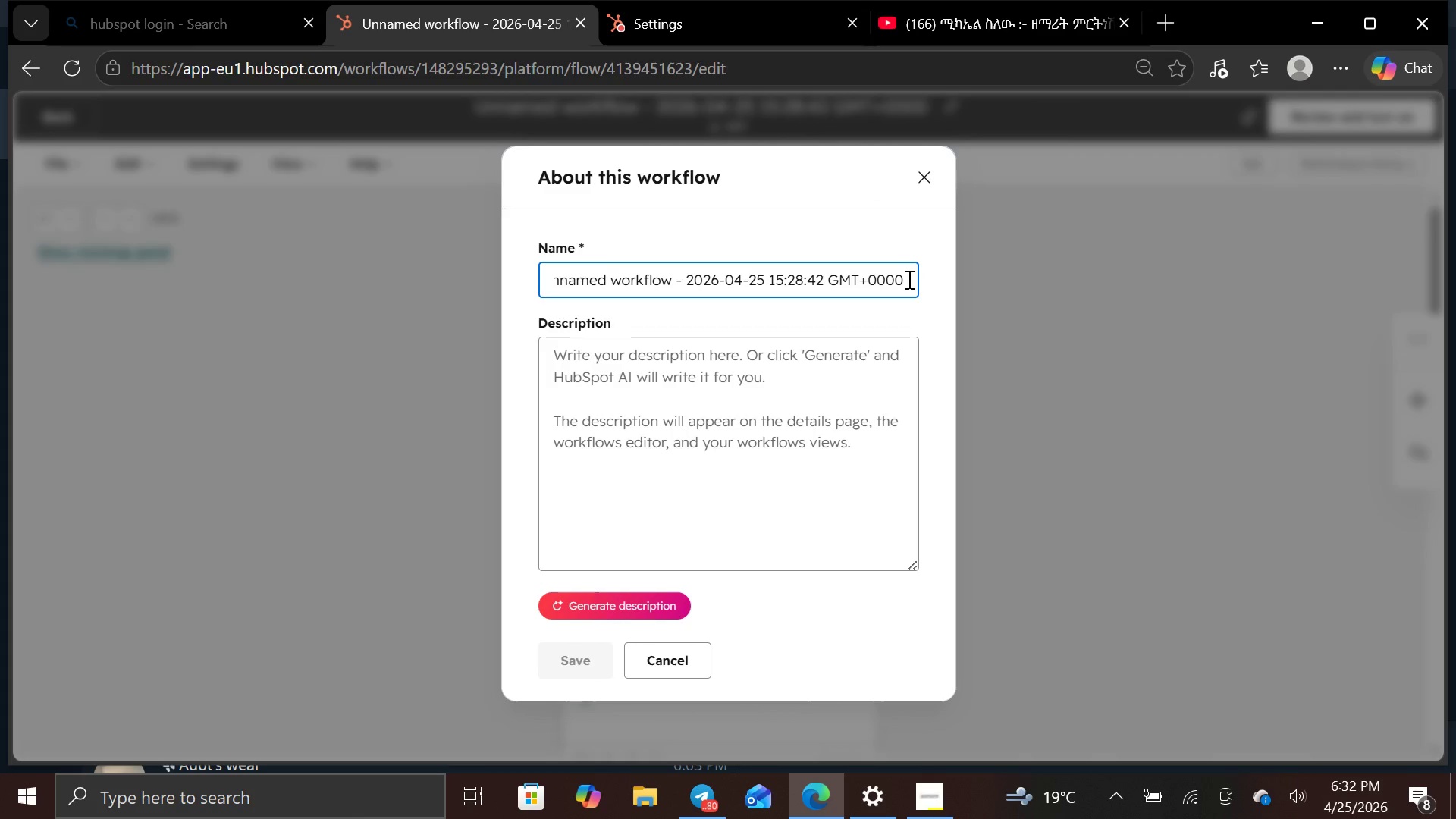 
hold_key(key=Backspace, duration=1.5)
 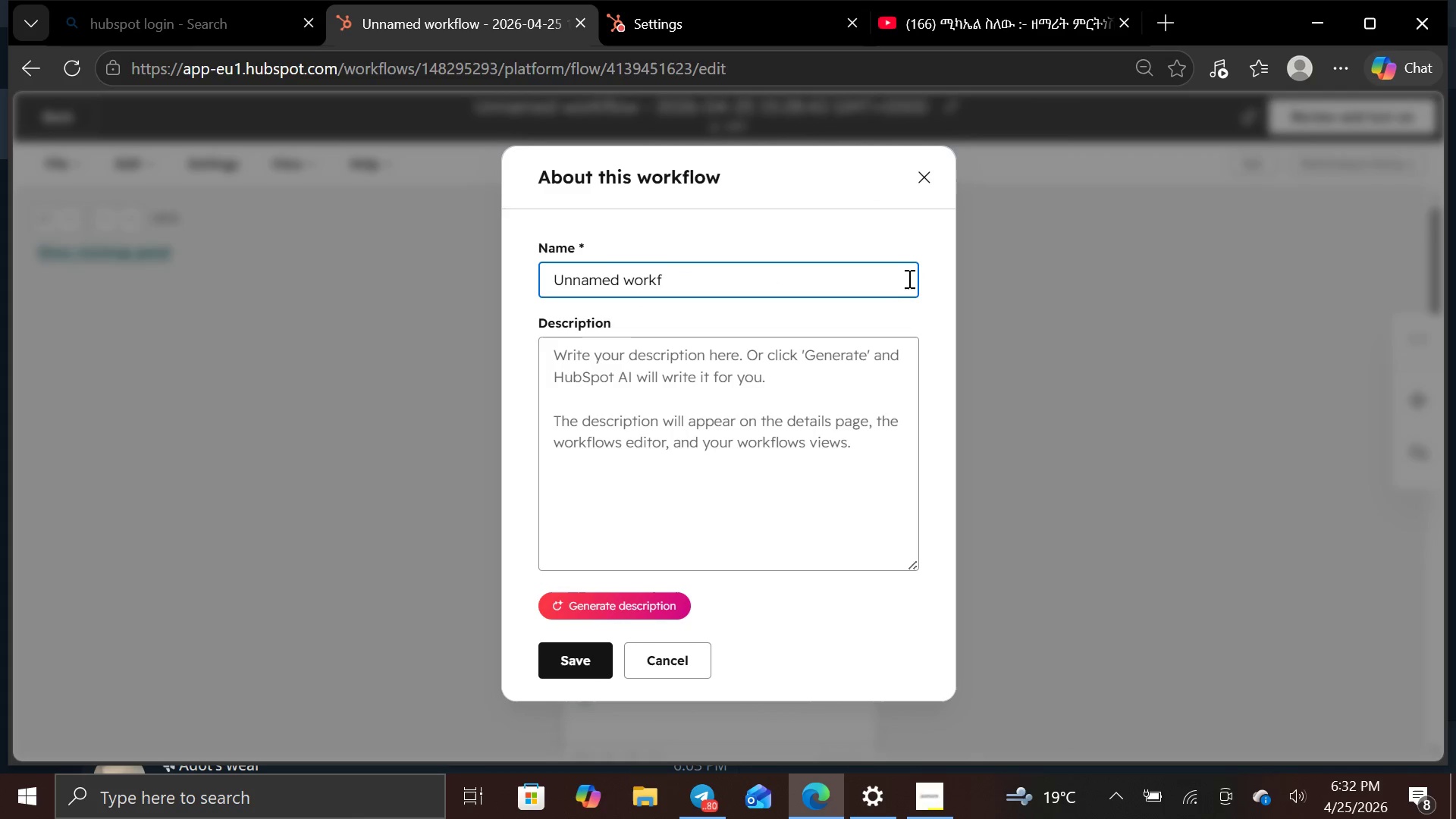 
key(Backspace)
 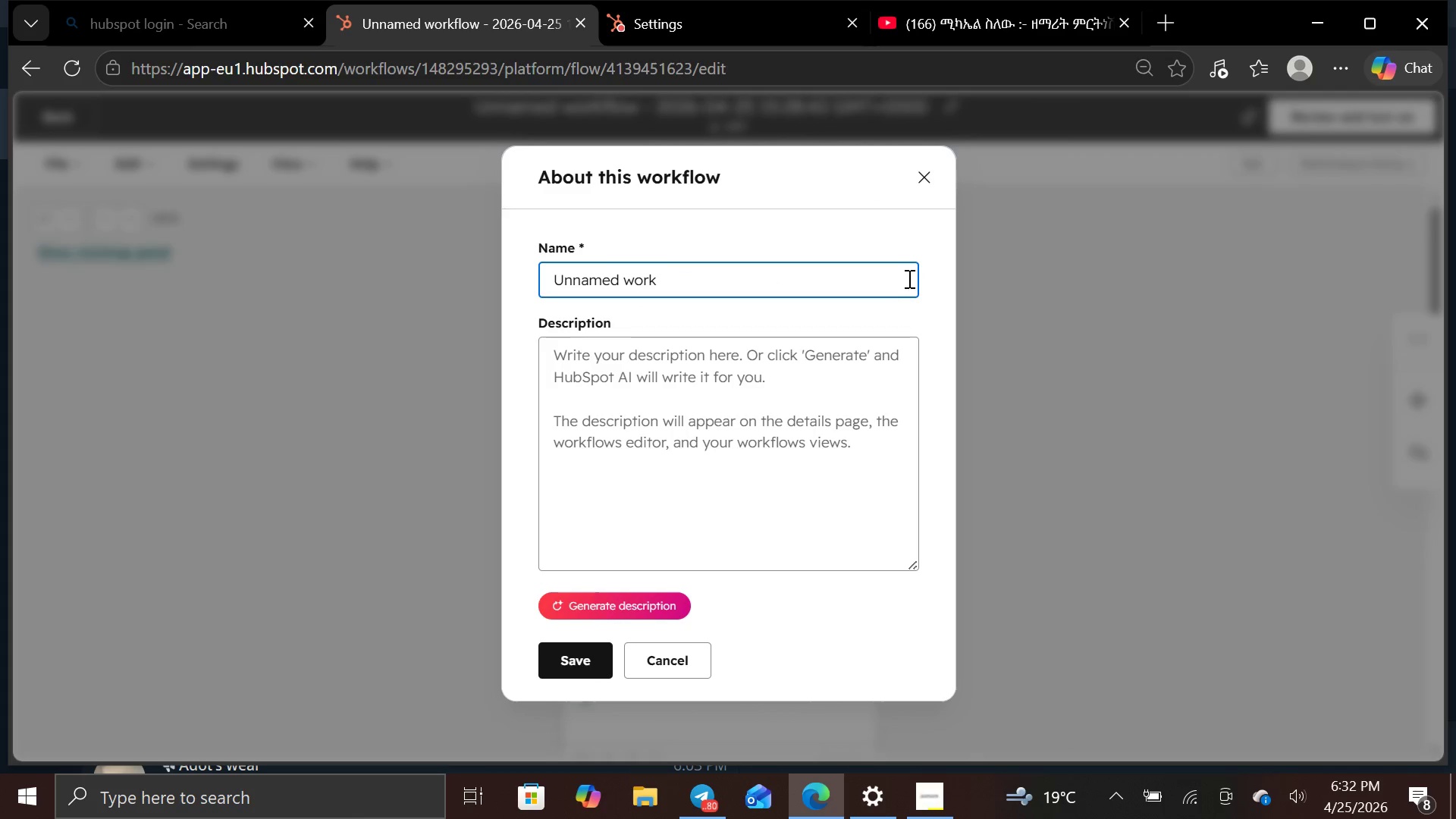 
key(Backspace)
 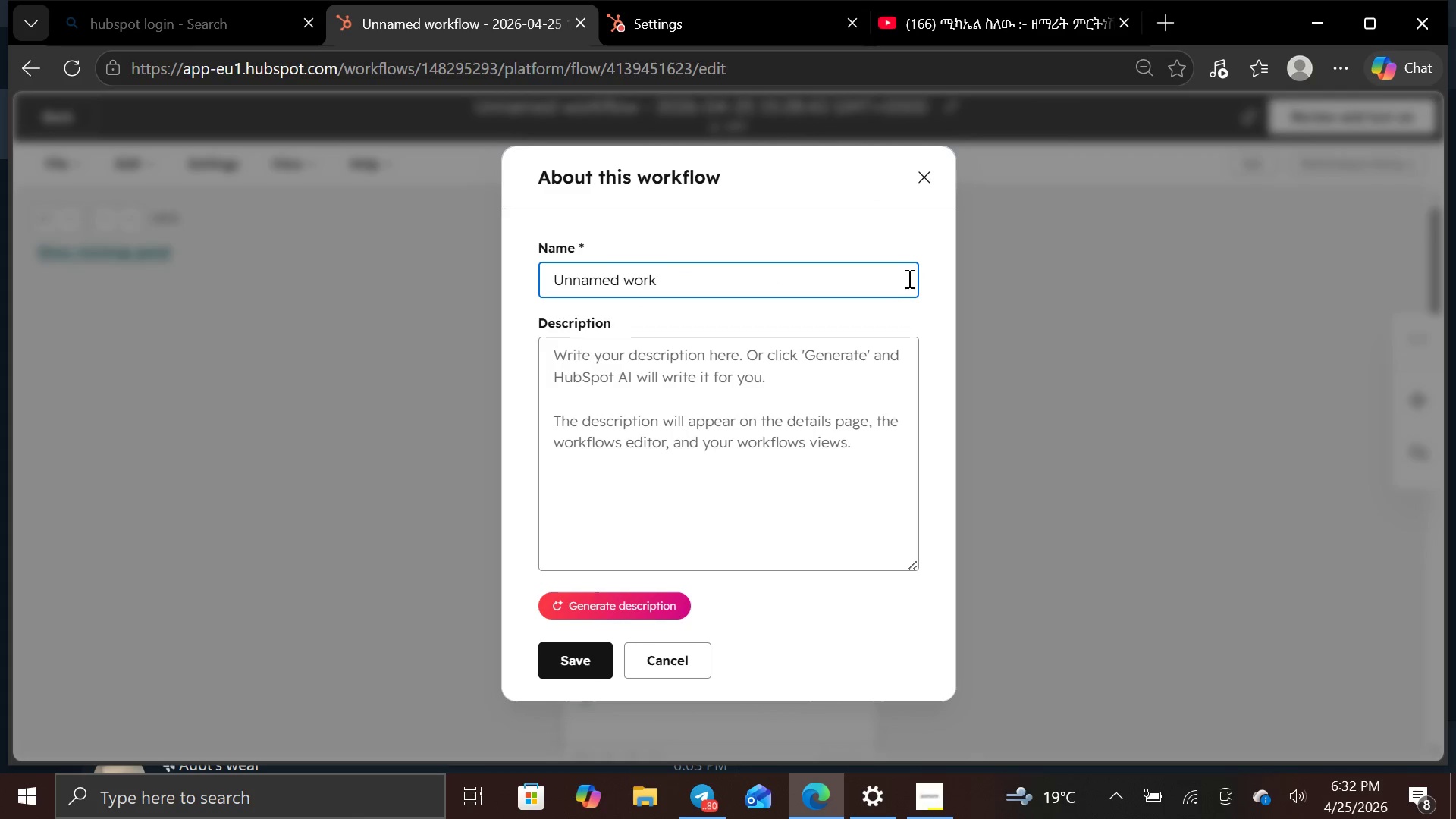 
key(Backspace)
 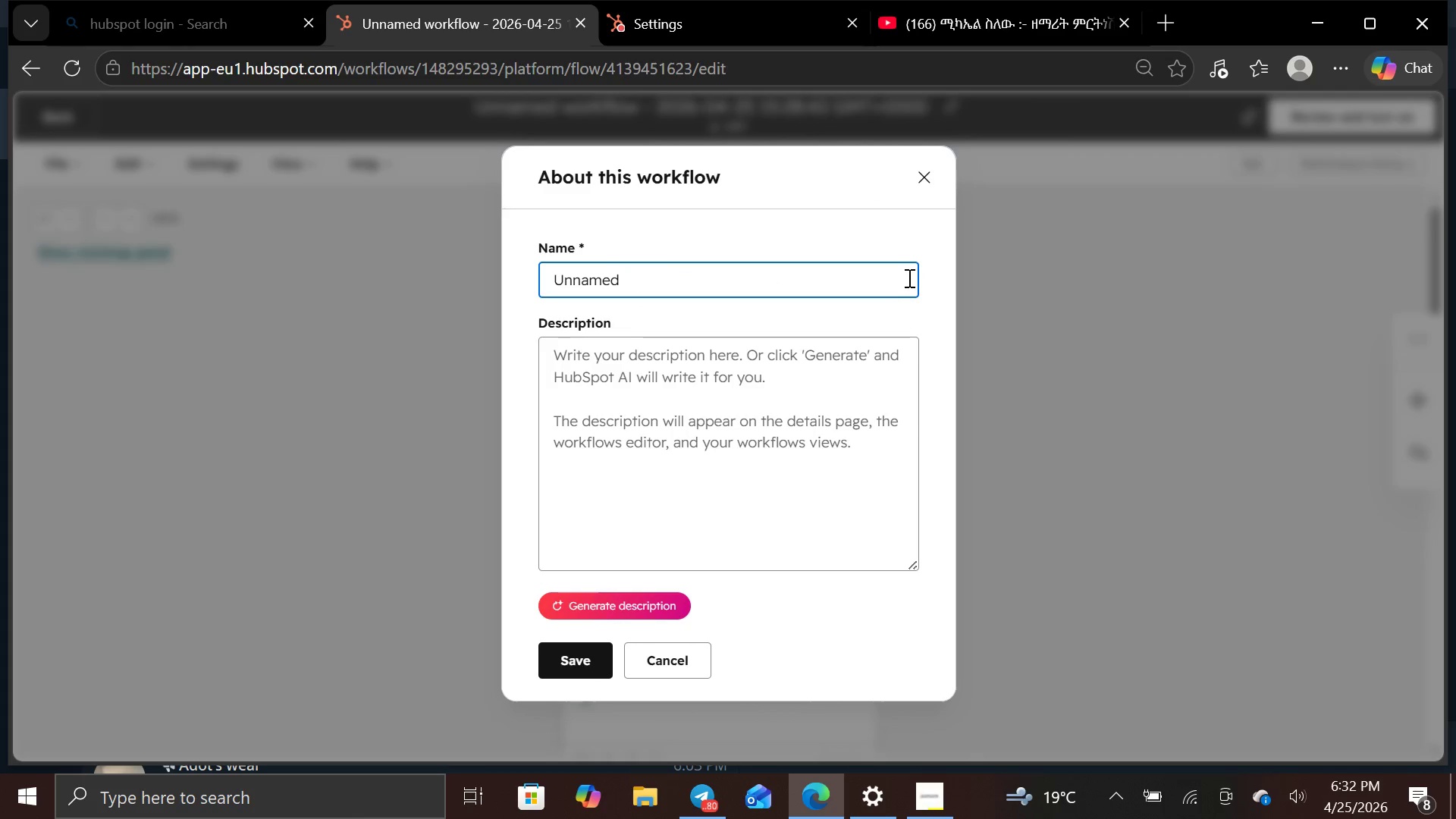 
key(Backspace)
 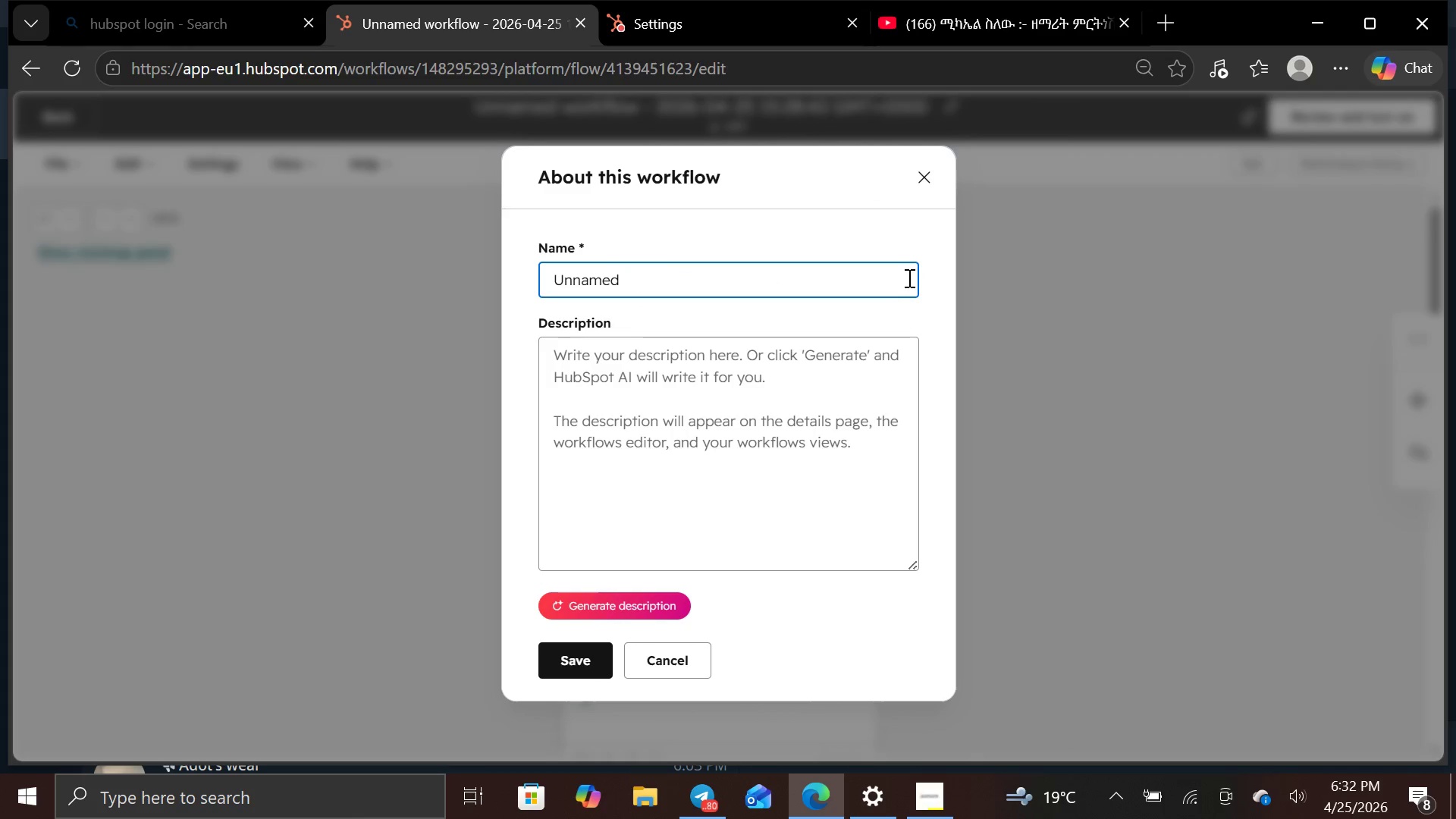 
key(Backspace)
 